 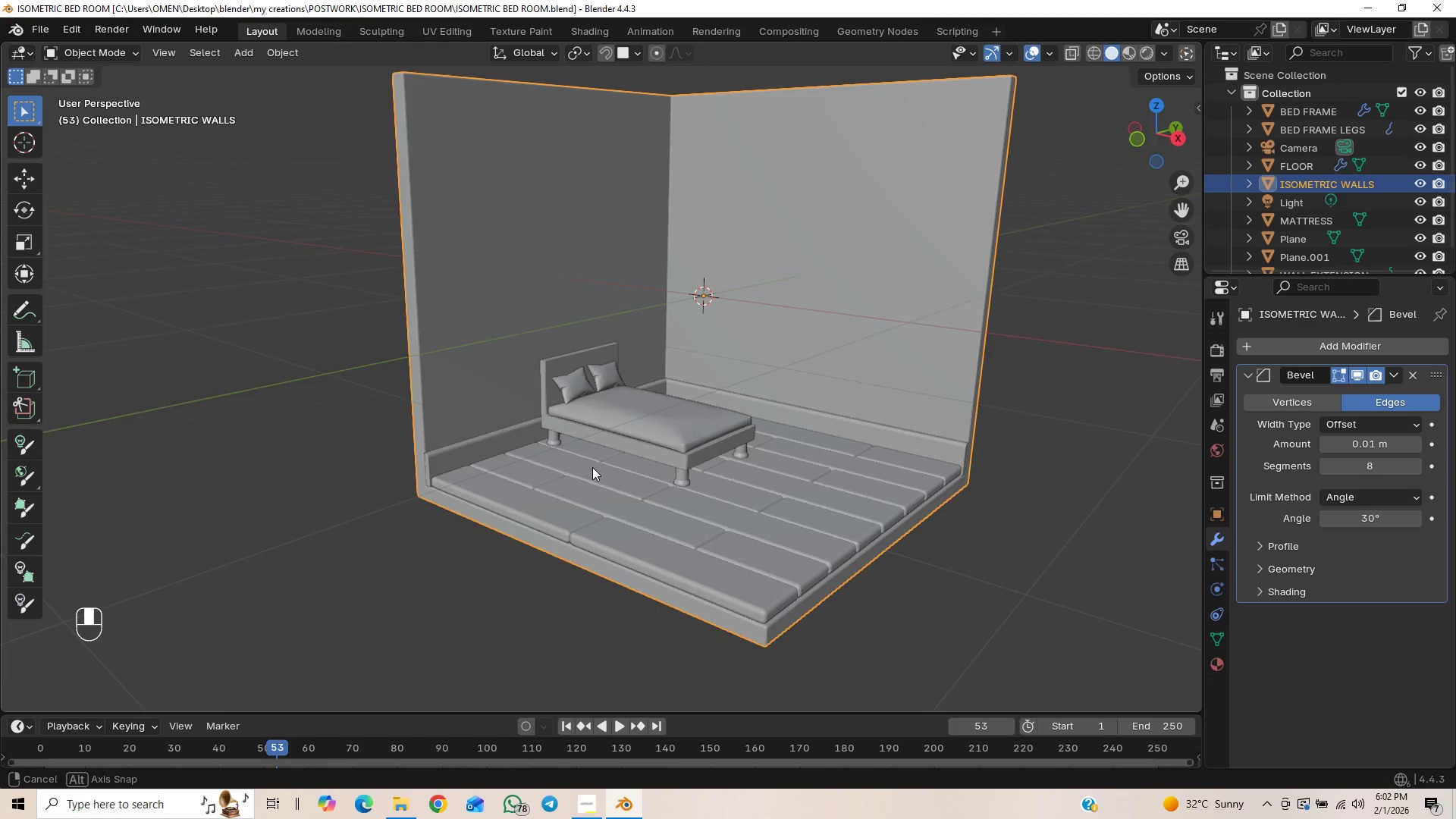 
key(Control+S)
 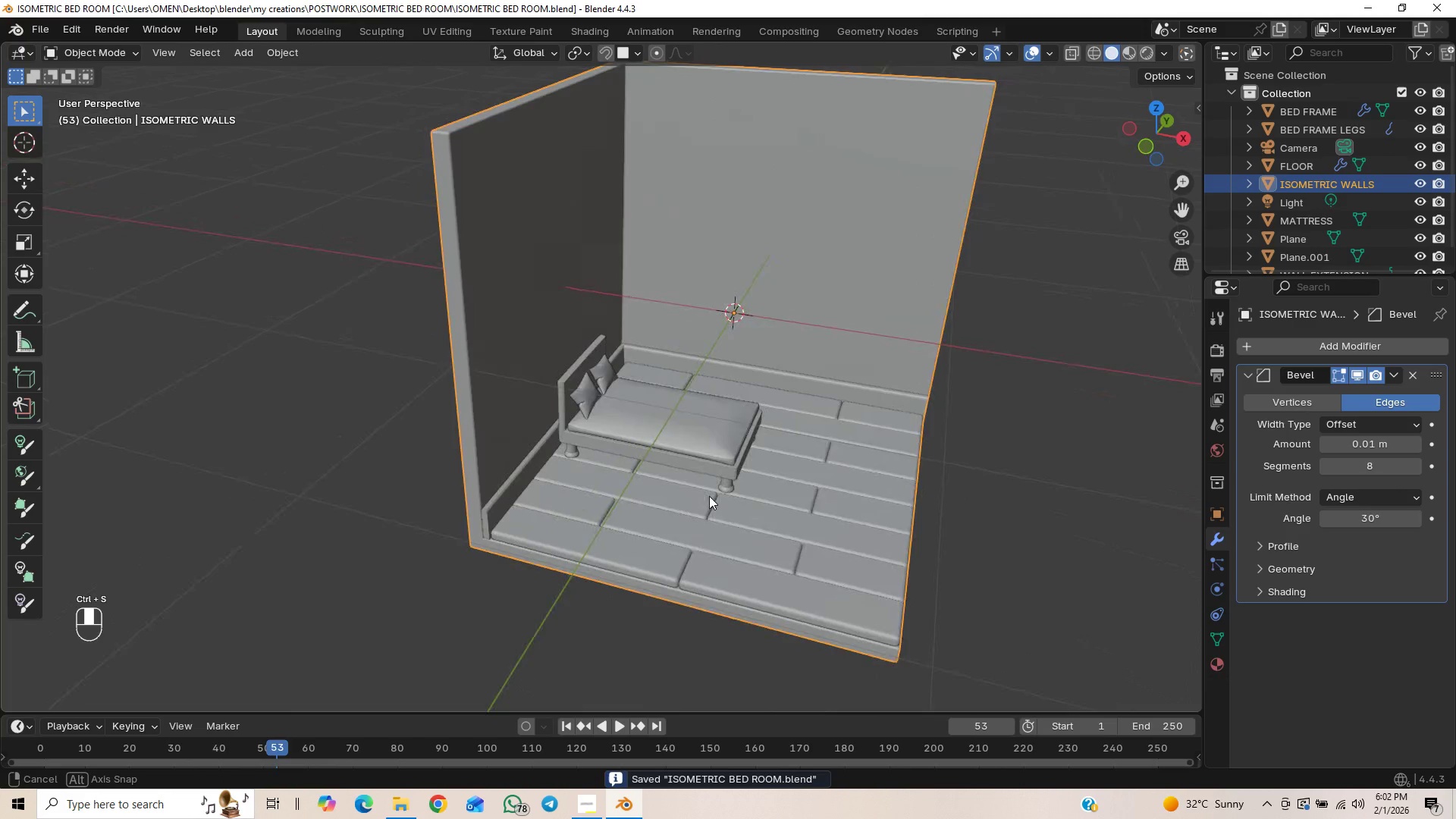 
scroll: coordinate [716, 499], scroll_direction: up, amount: 3.0
 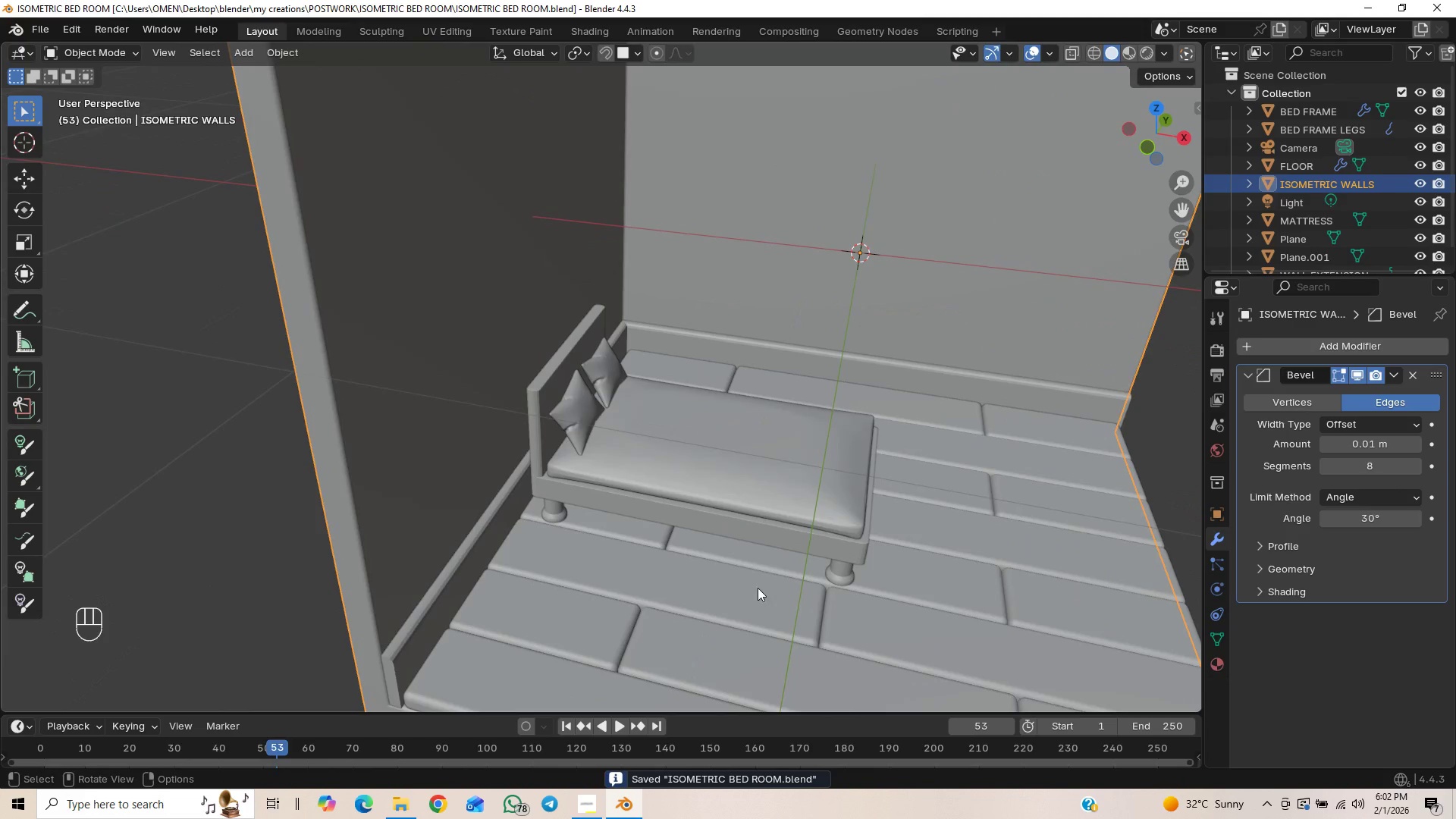 
key(Shift+A)
 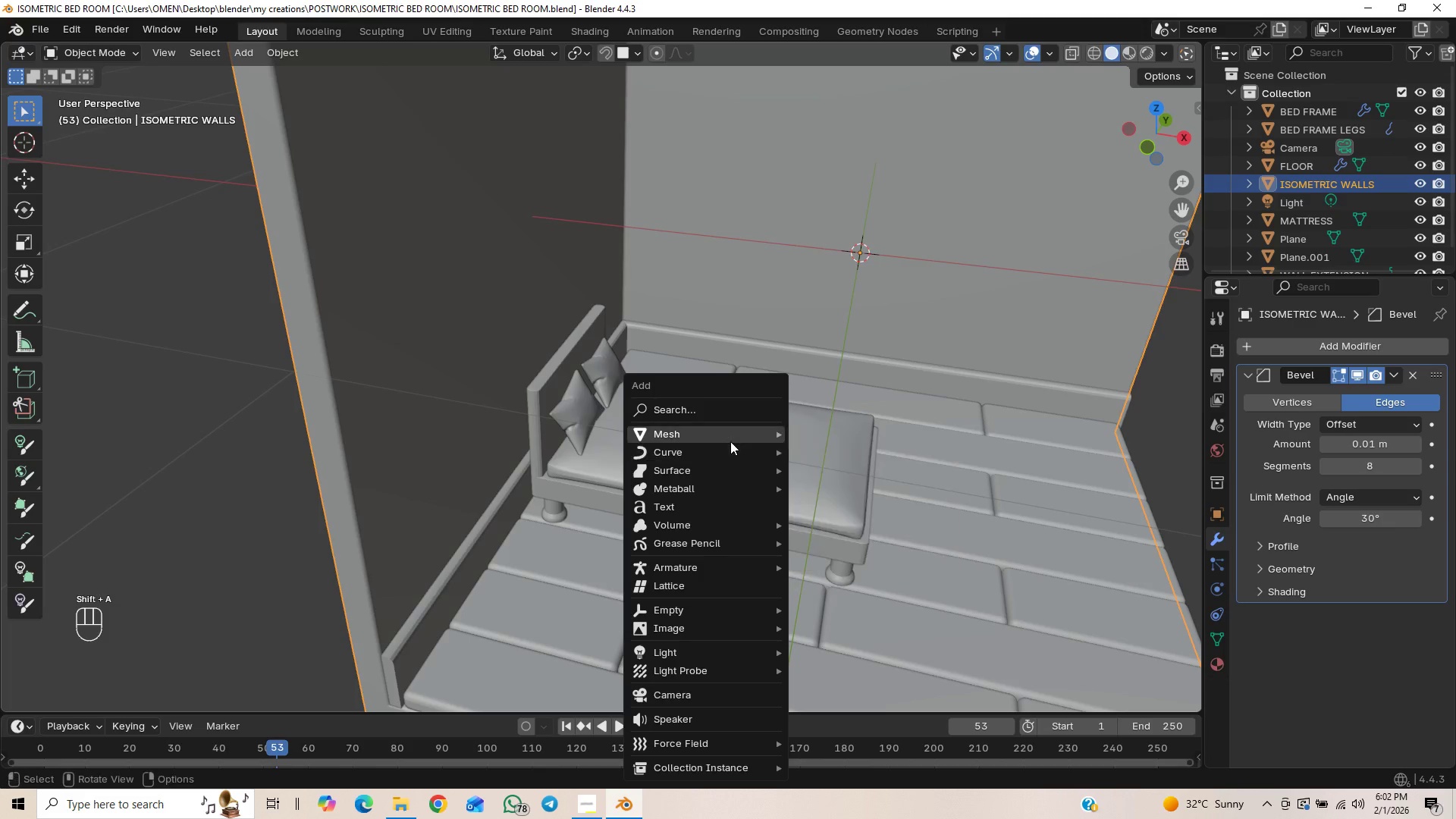 
left_click([731, 441])
 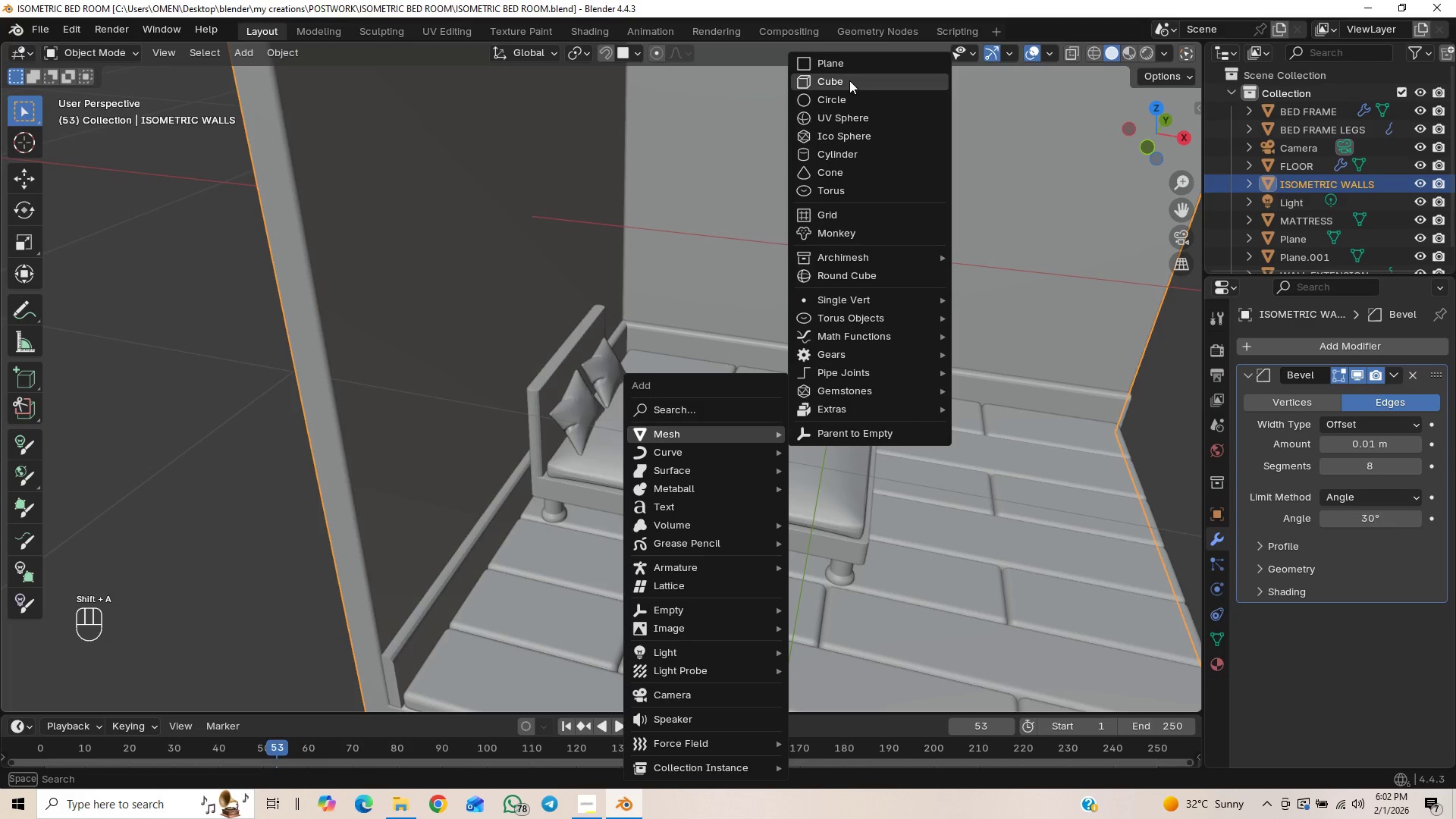 
left_click([851, 57])
 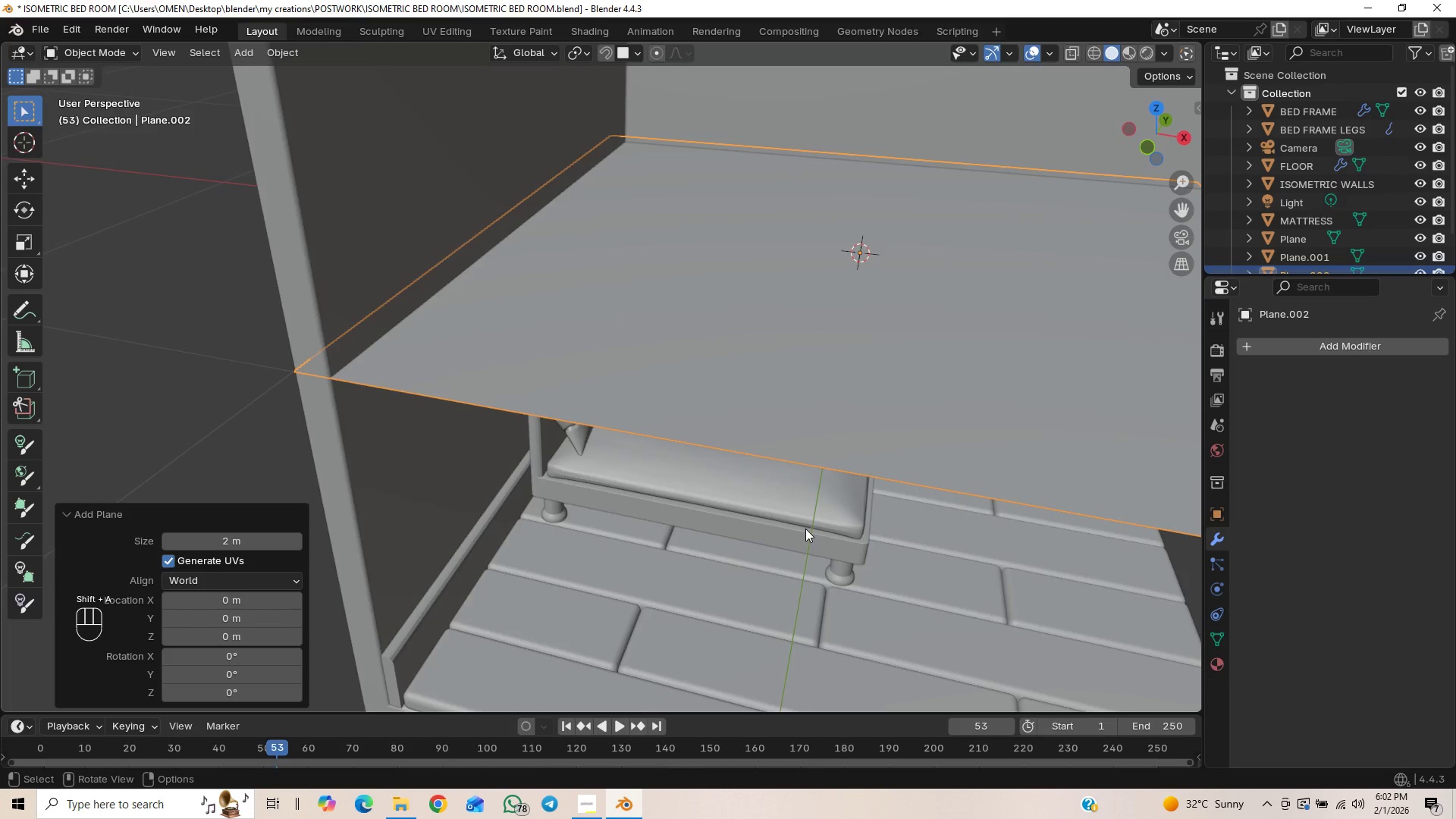 
scroll: coordinate [878, 519], scroll_direction: down, amount: 4.0
 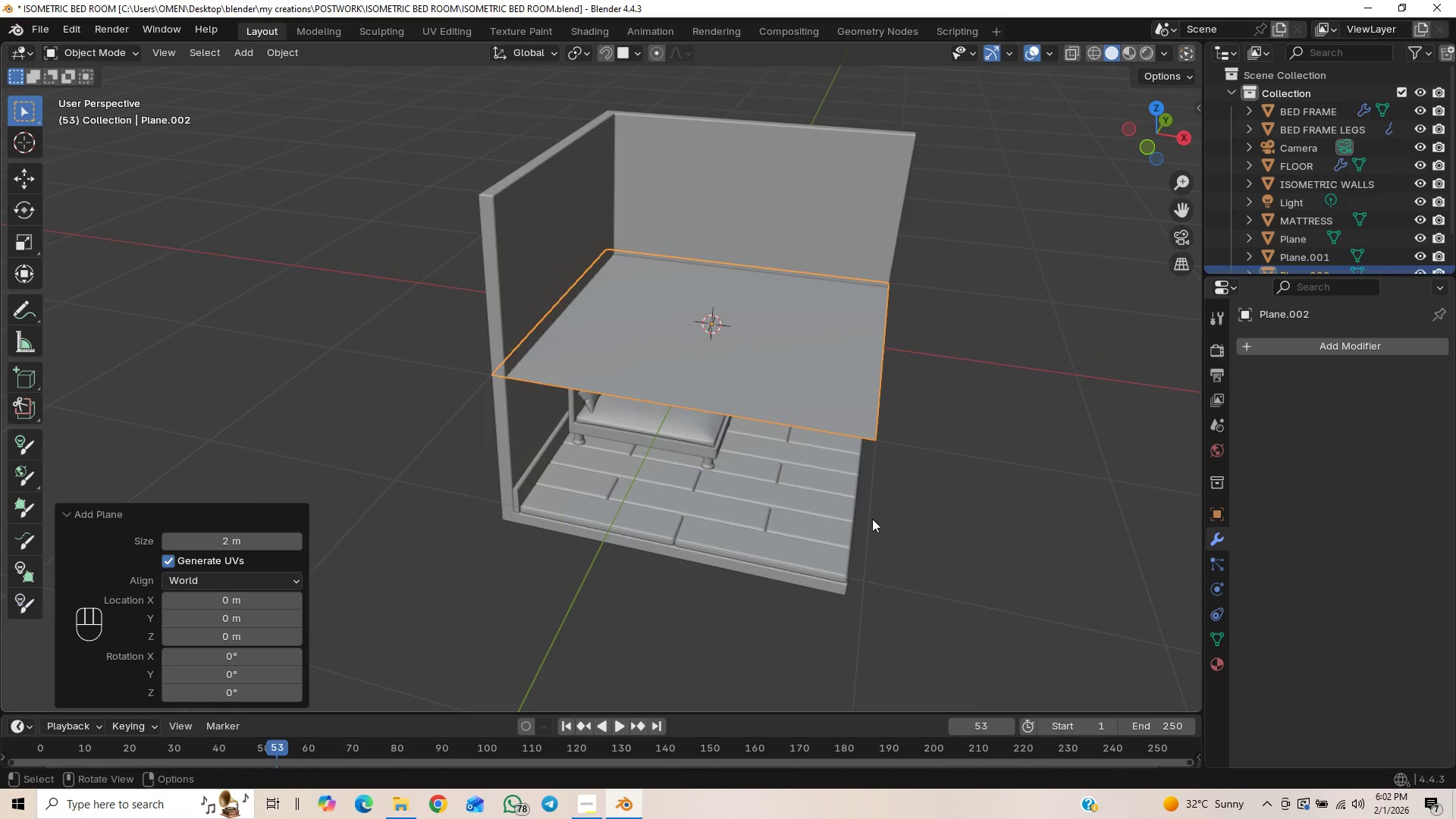 
key(Home)
 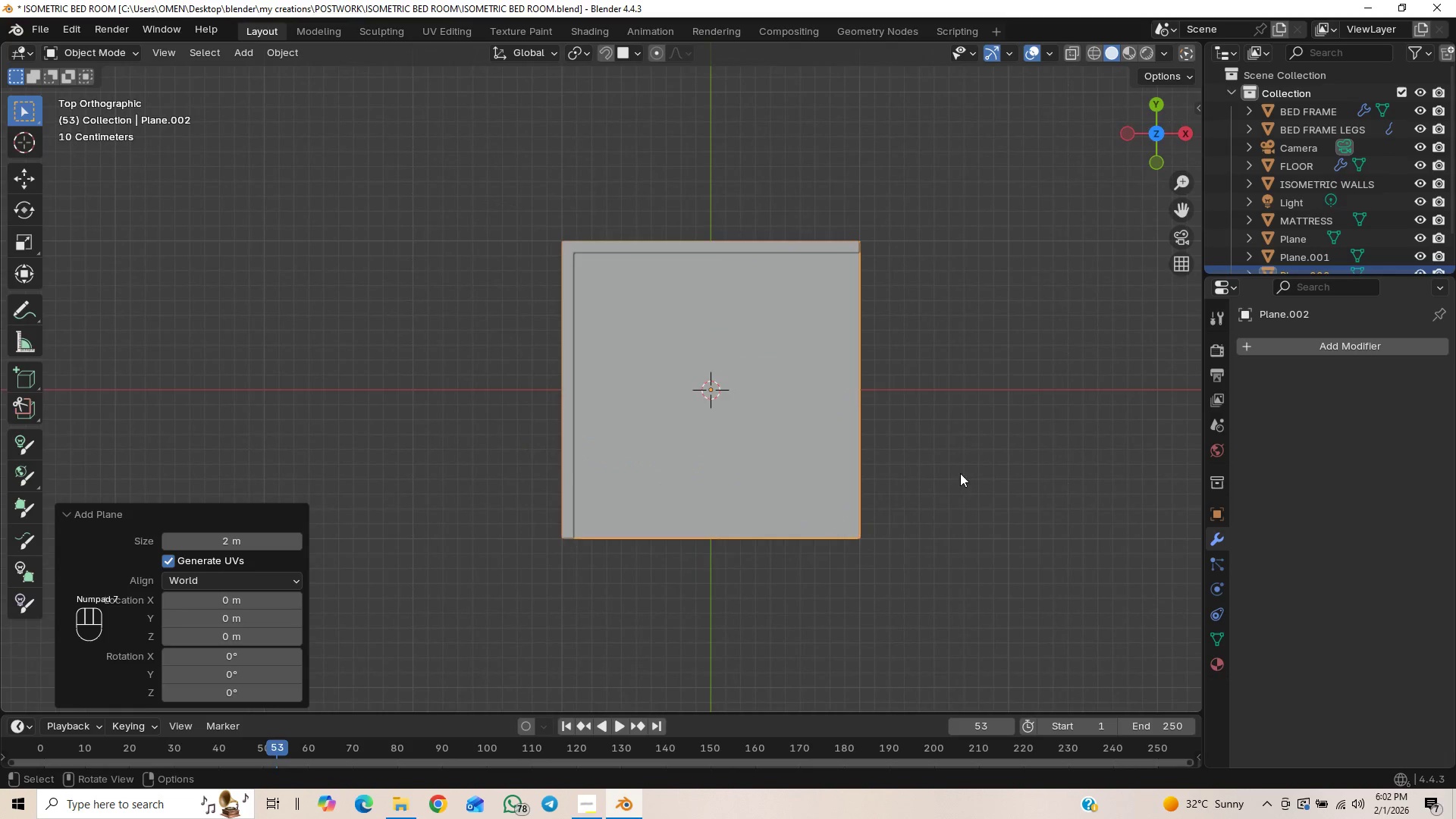 
key(S)
 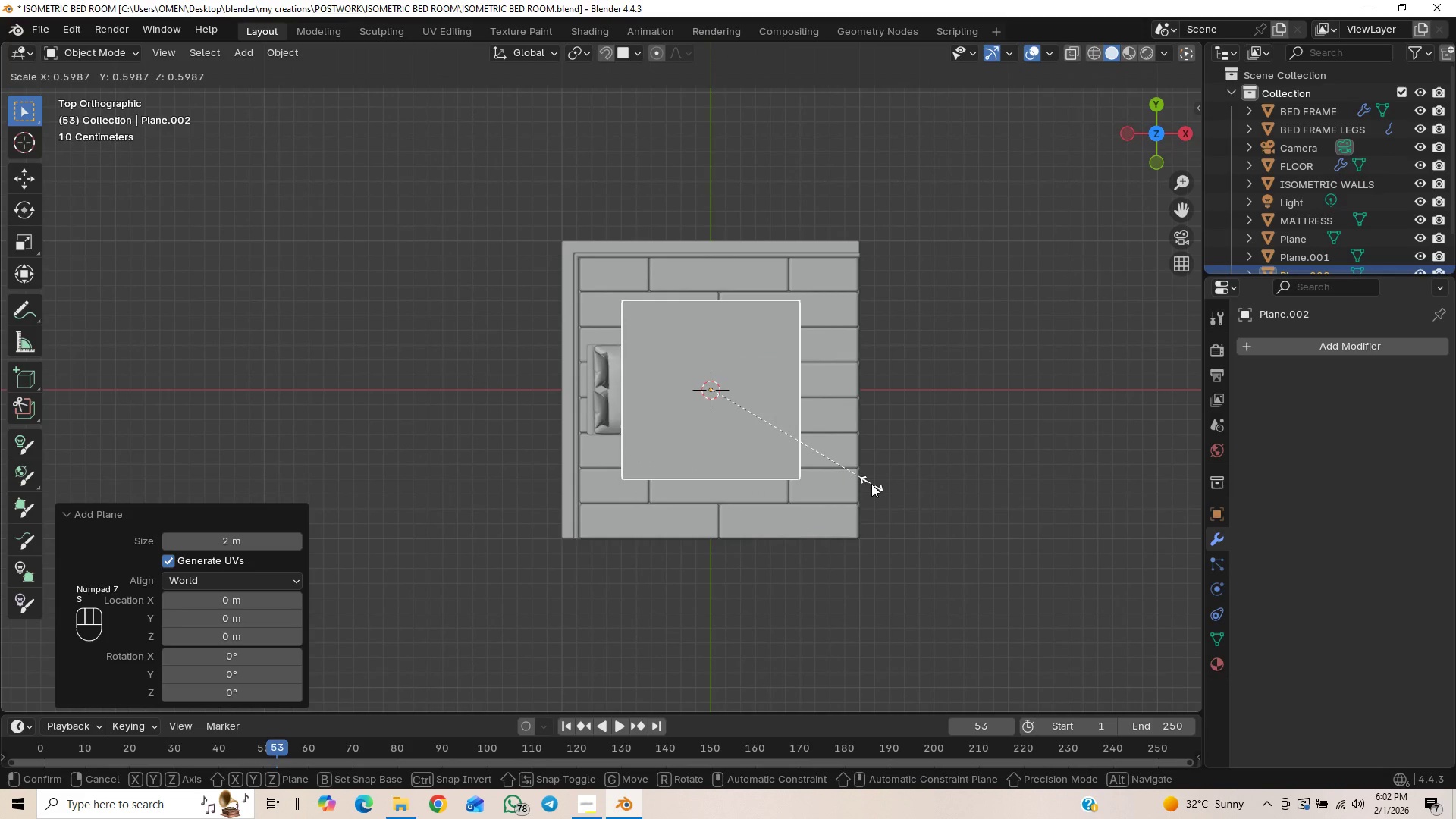 
left_click([871, 484])
 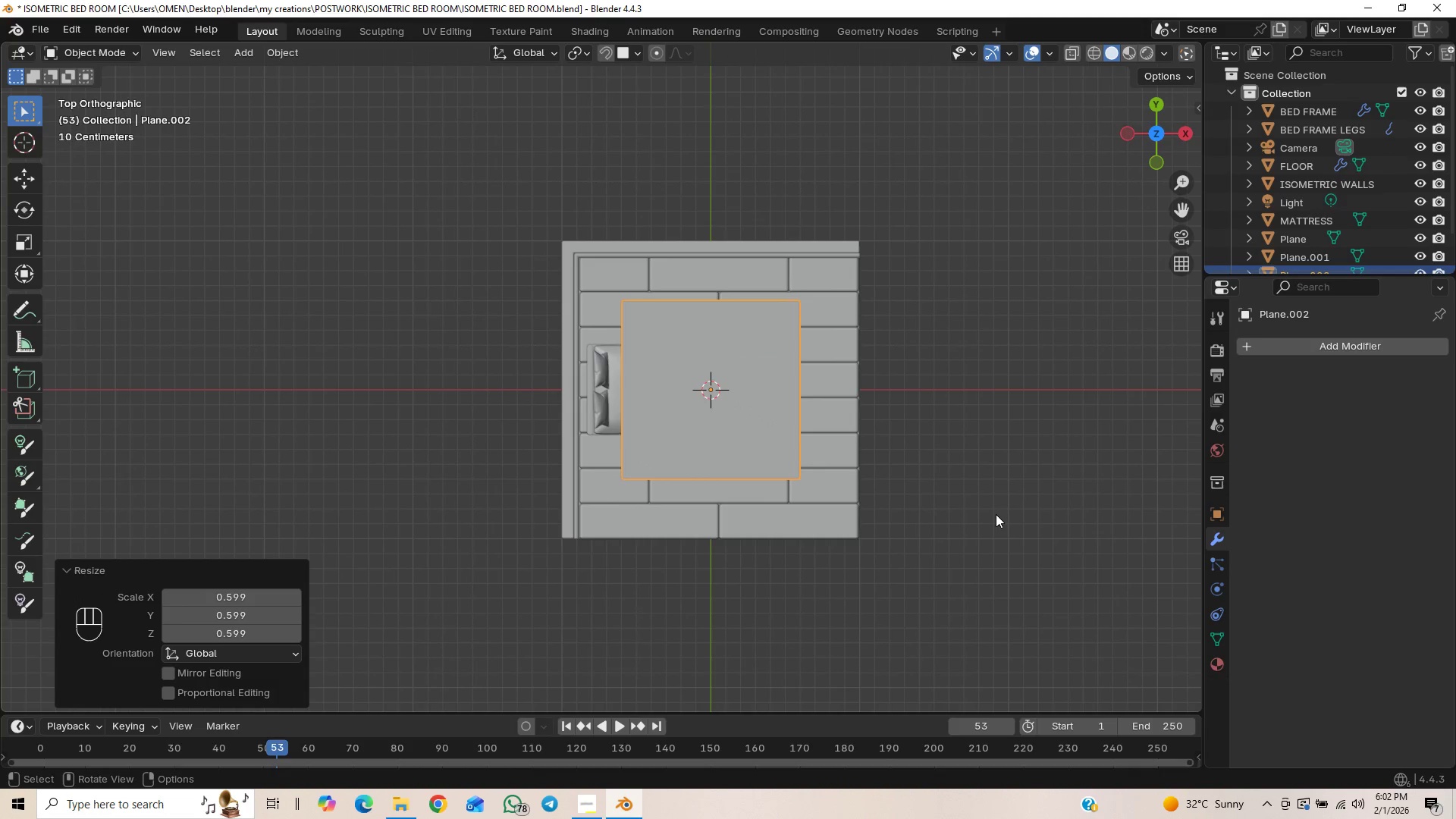 
type(sy)
 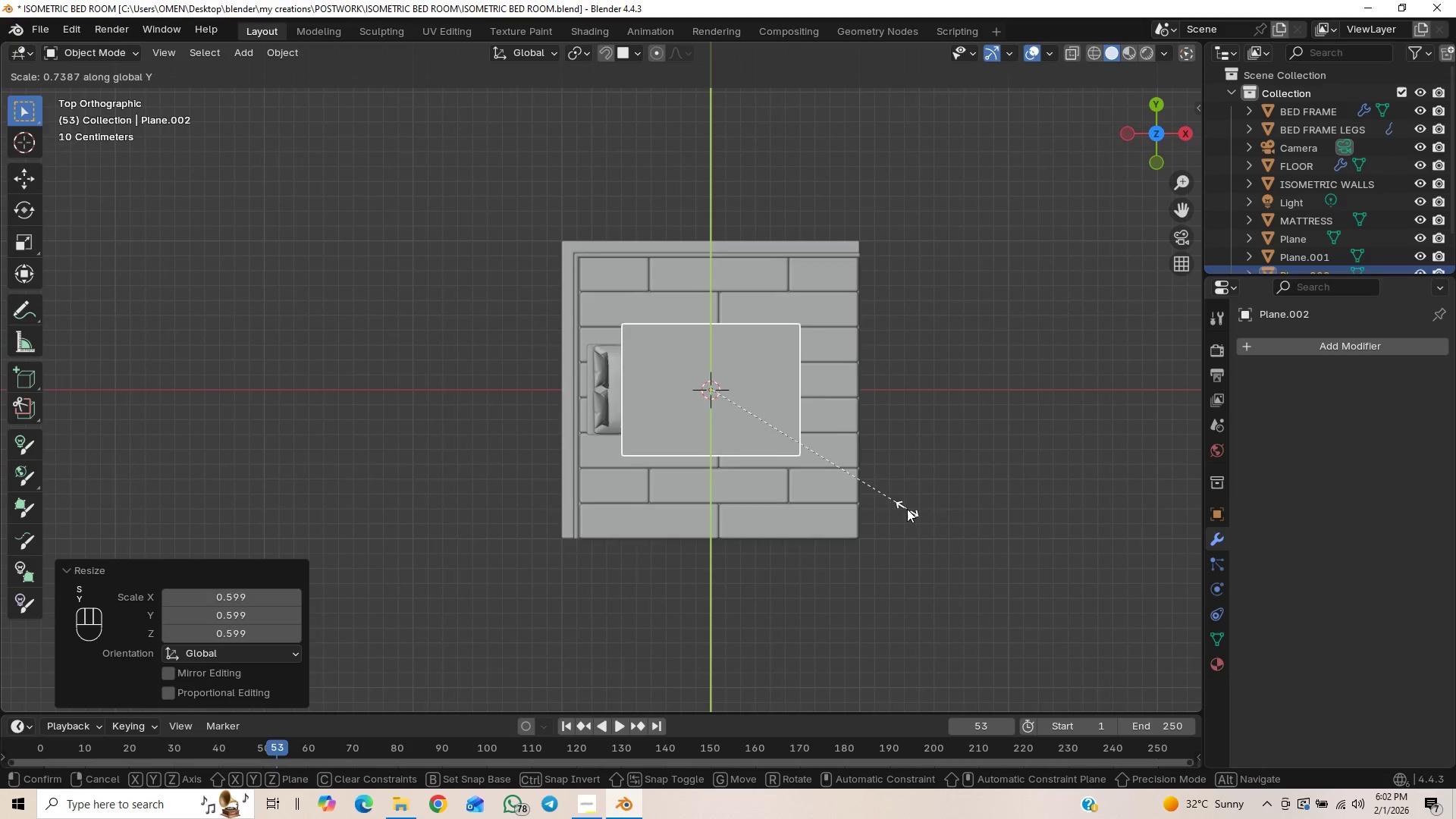 
left_click([905, 509])
 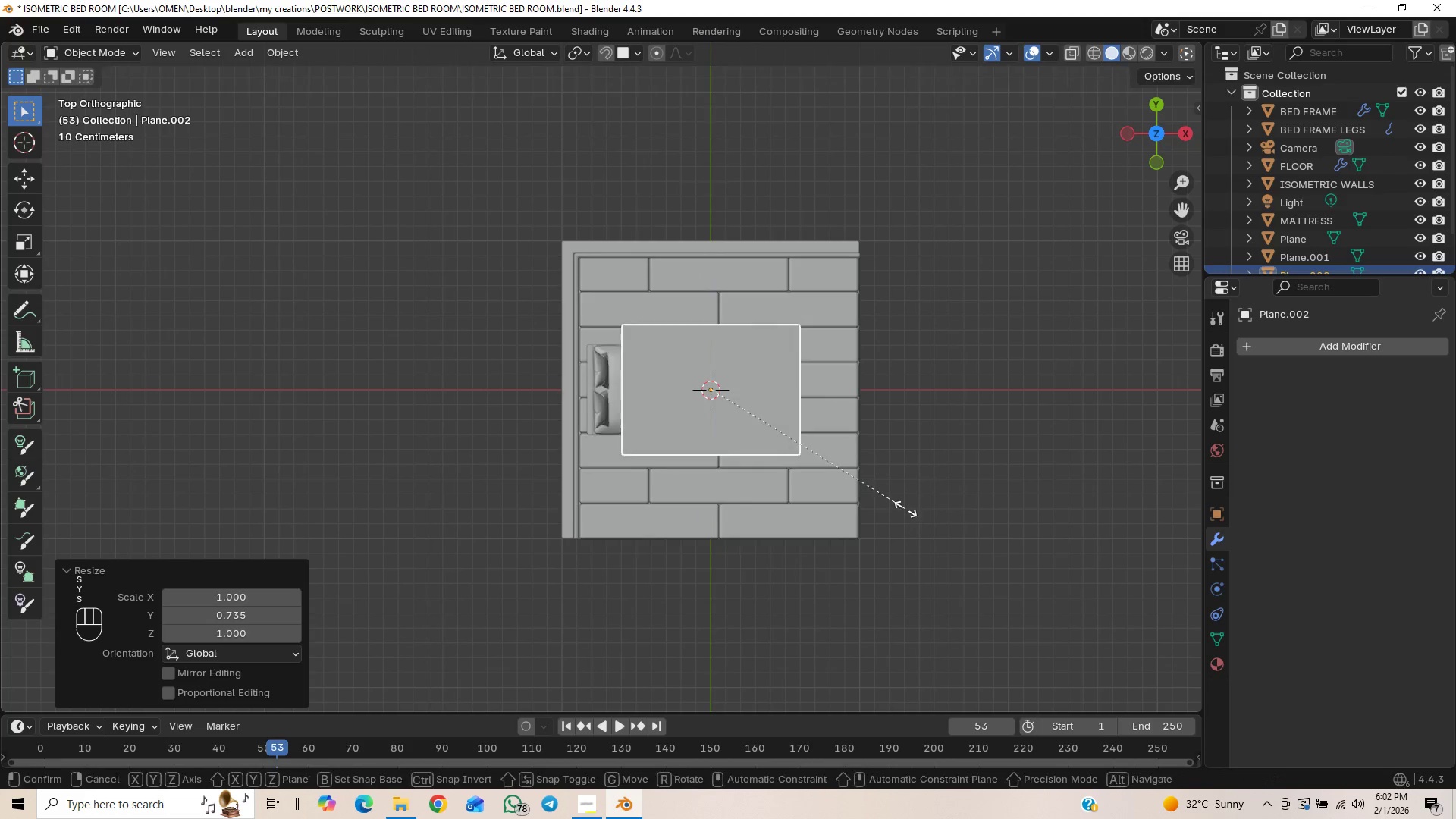 
type(sx)
 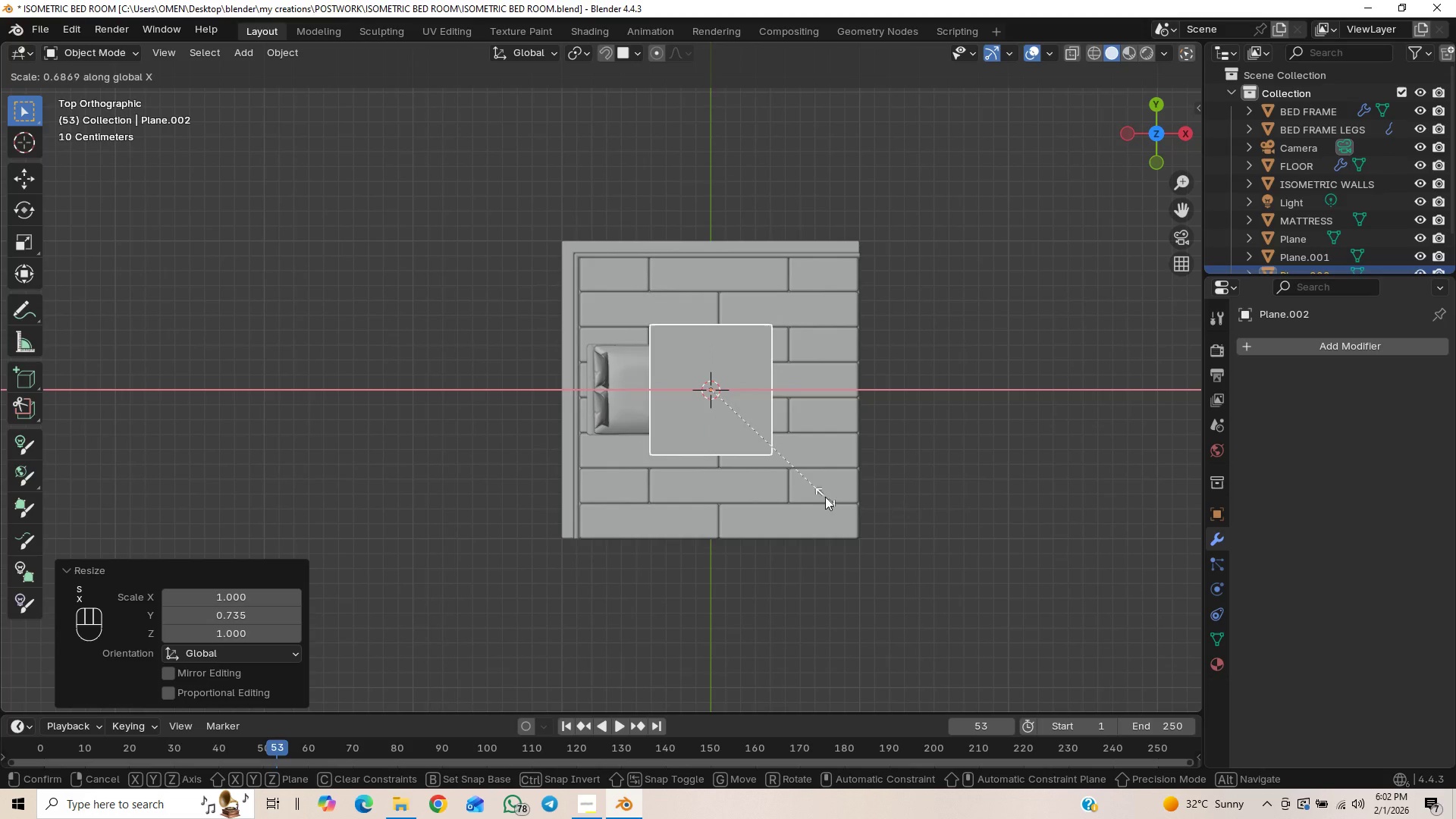 
left_click([825, 497])
 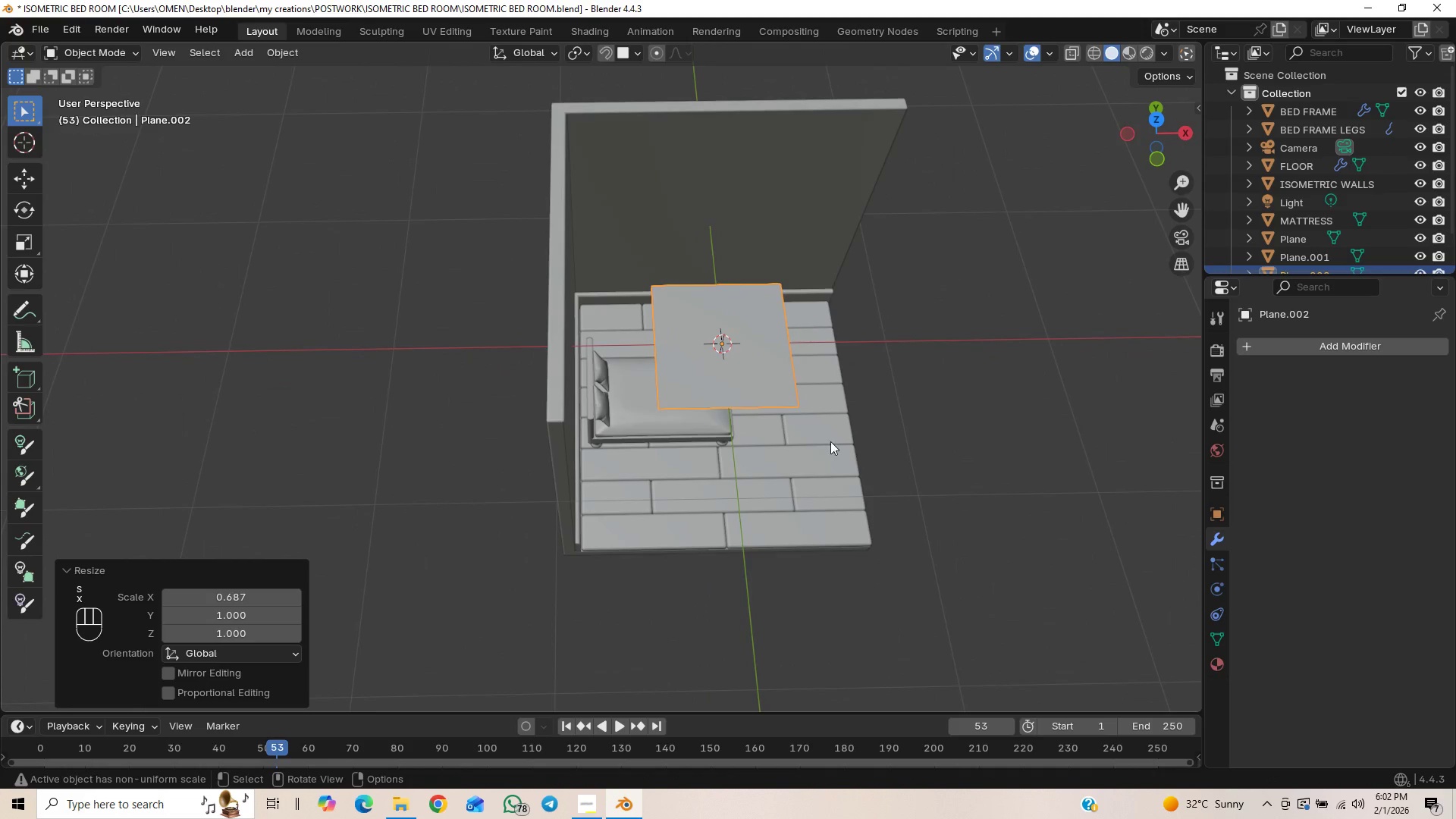 
type(gyx)
 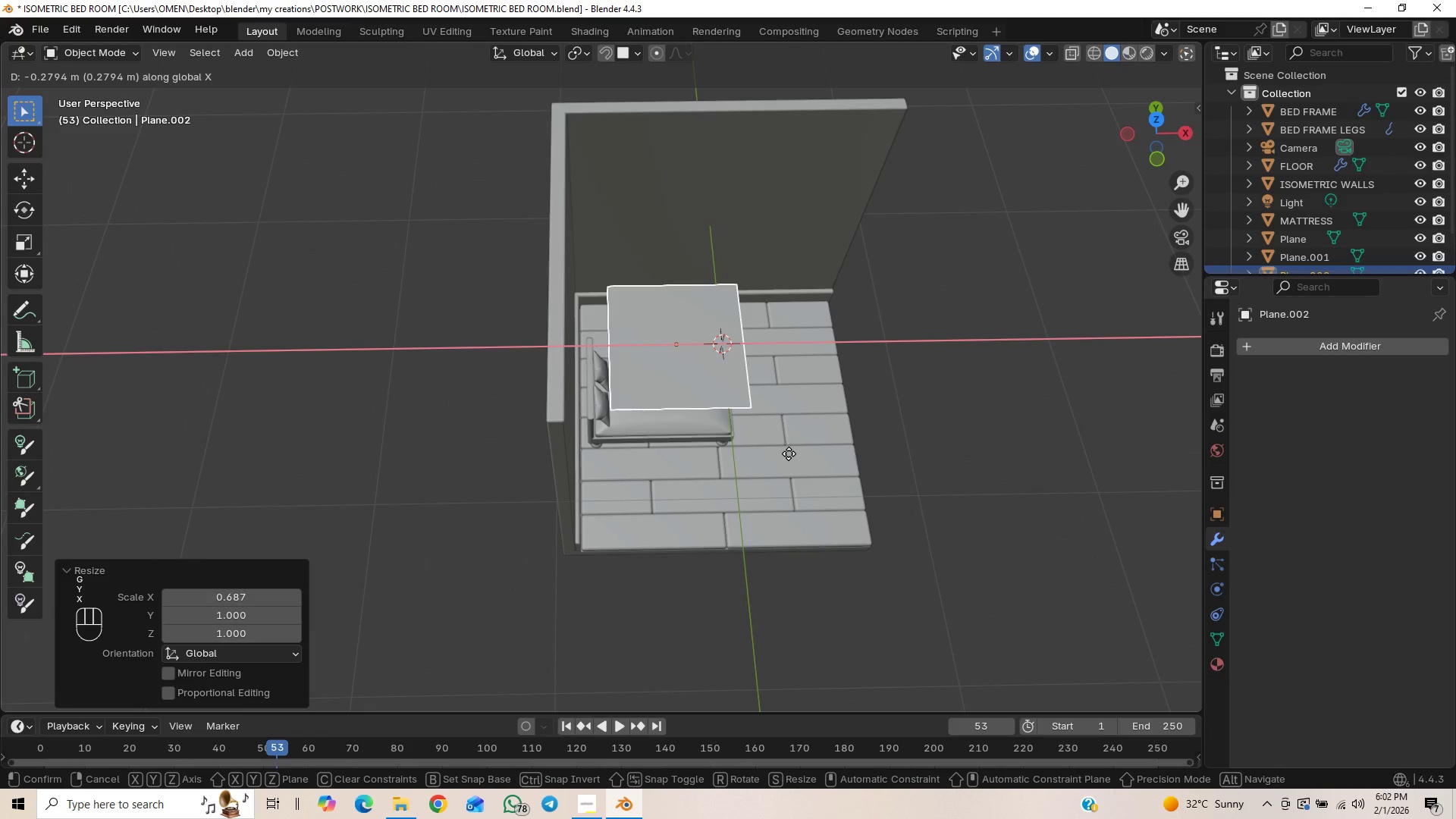 
left_click([789, 453])
 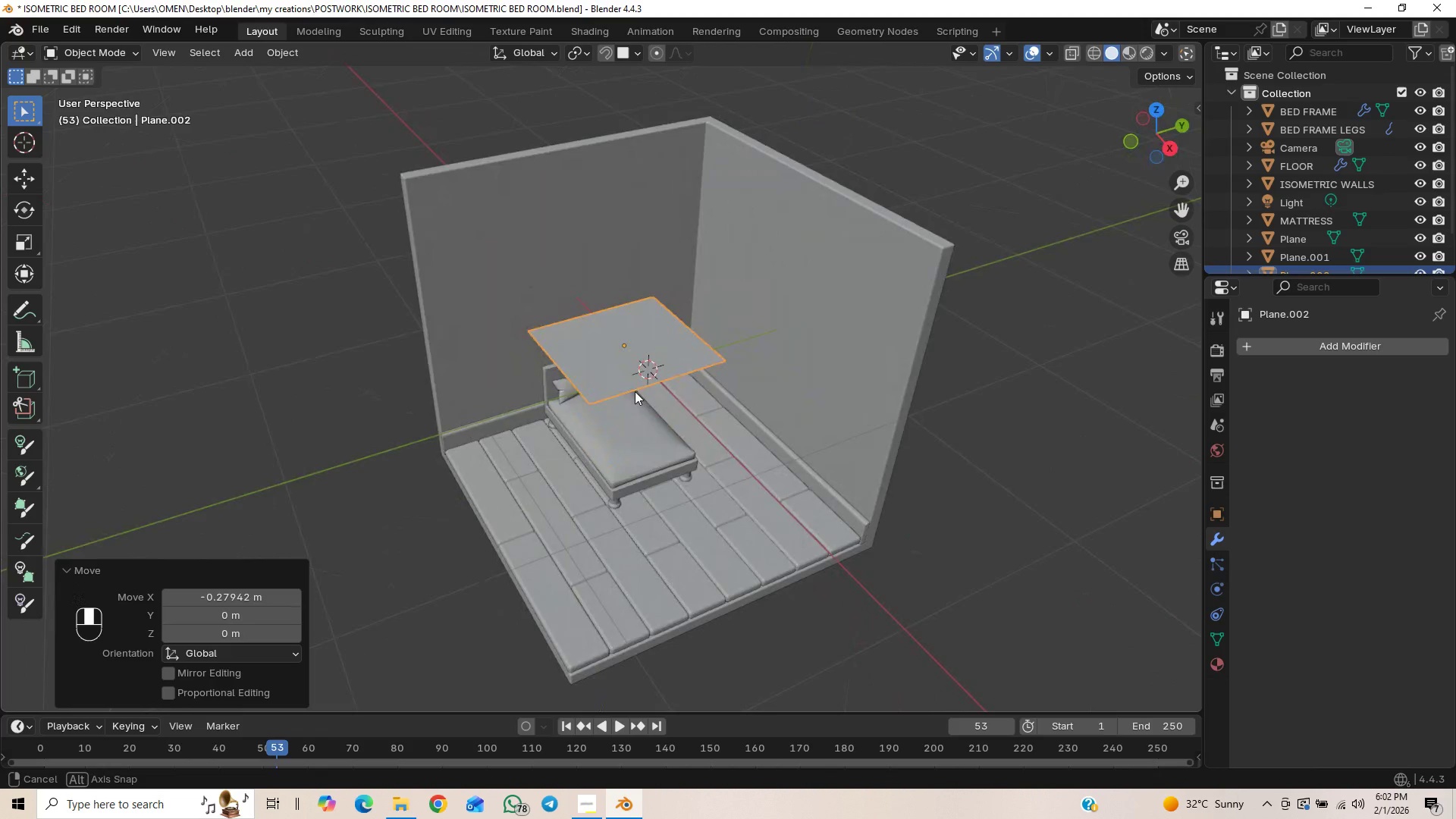 
type([Home]sy)
 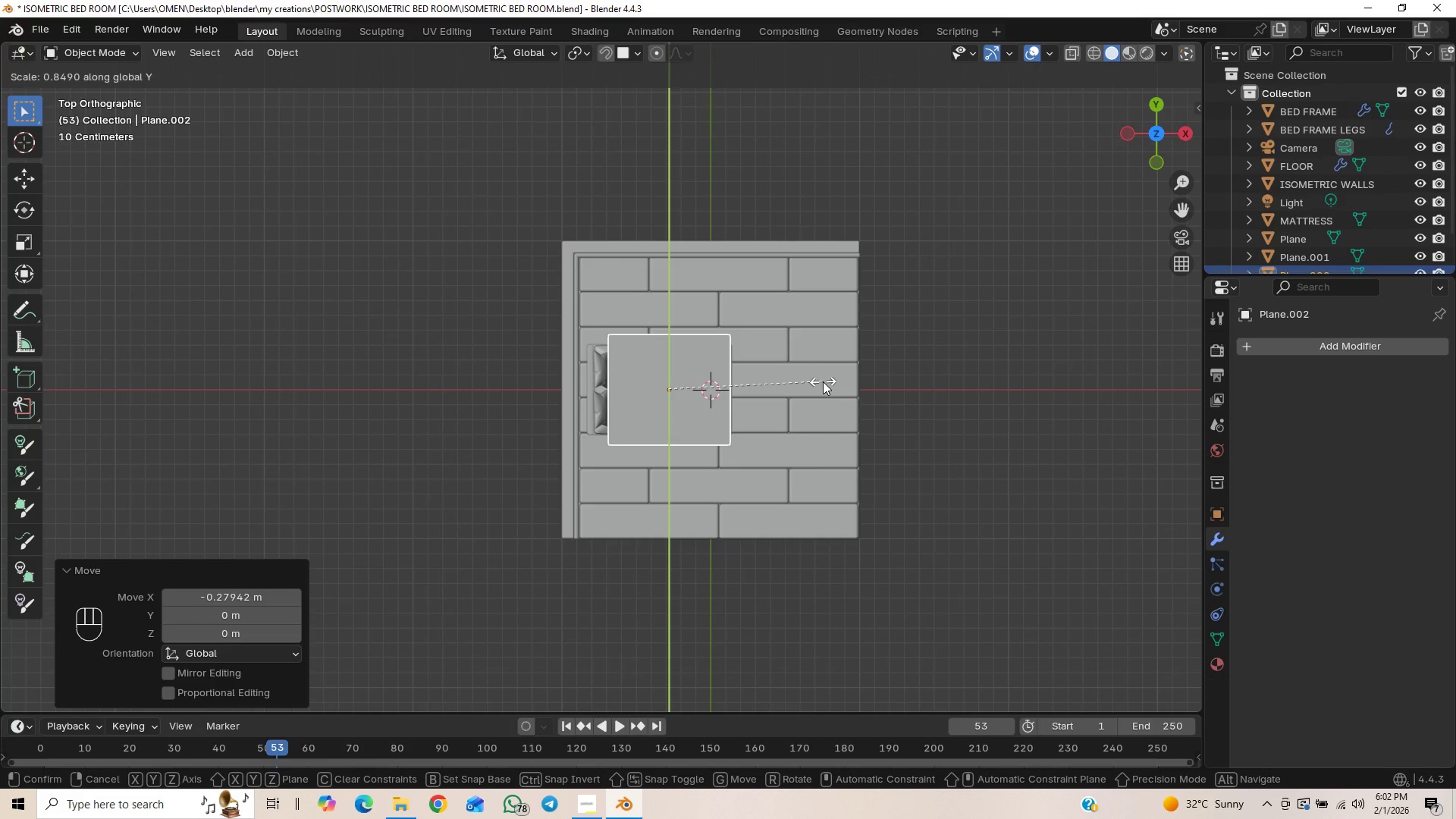 
wait(9.48)
 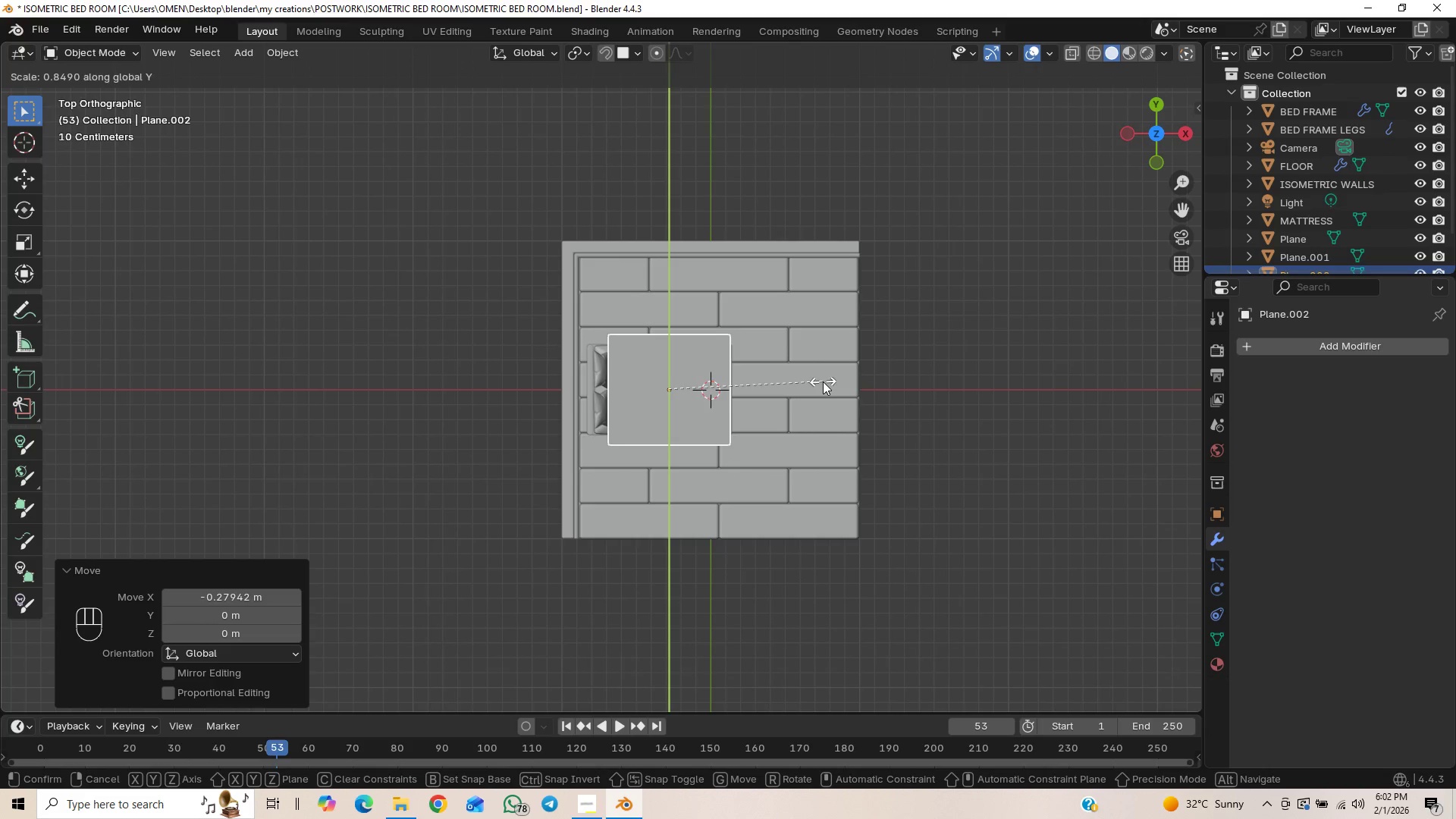 
left_click([823, 381])
 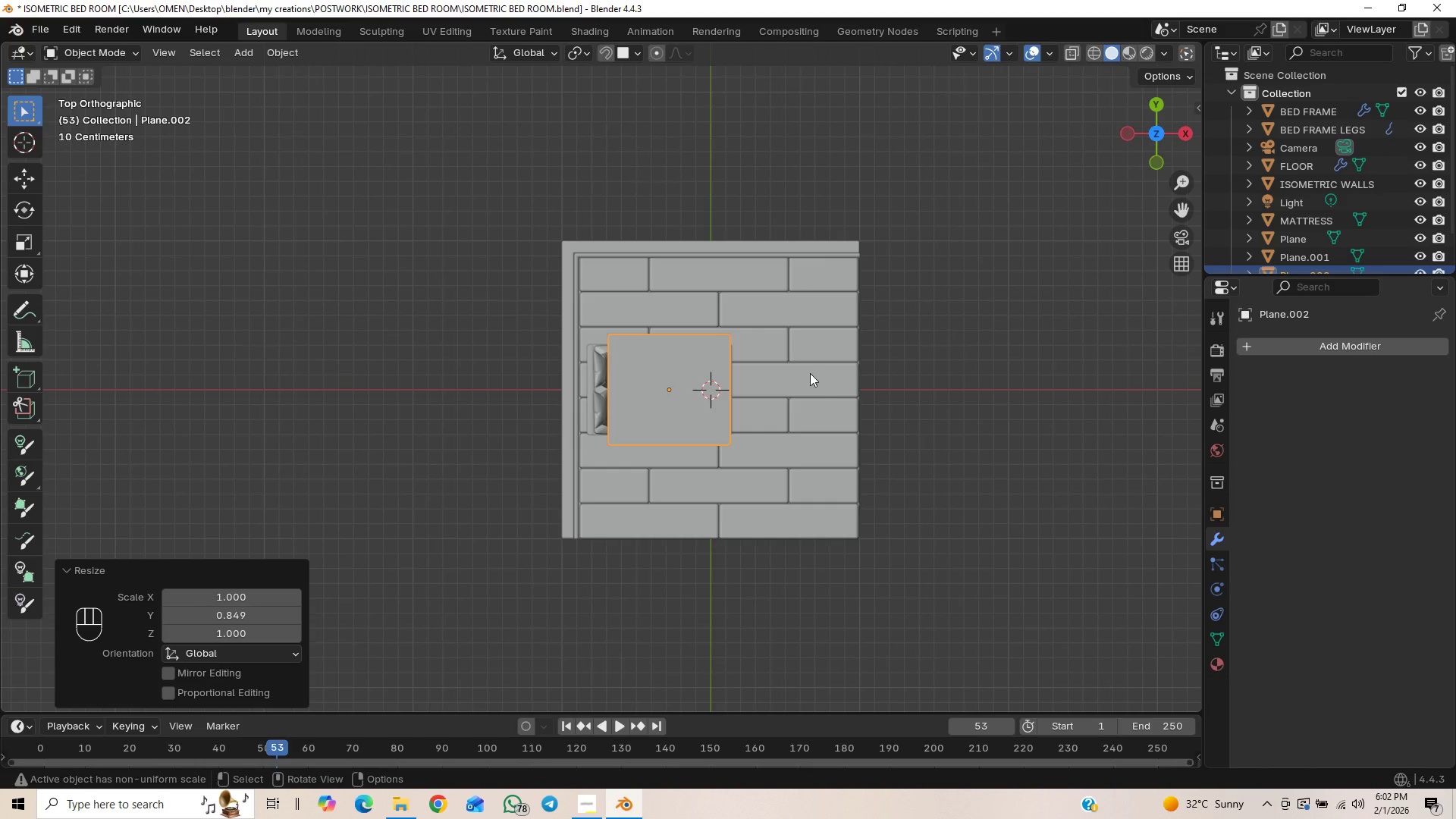 
scroll: coordinate [833, 422], scroll_direction: up, amount: 3.0
 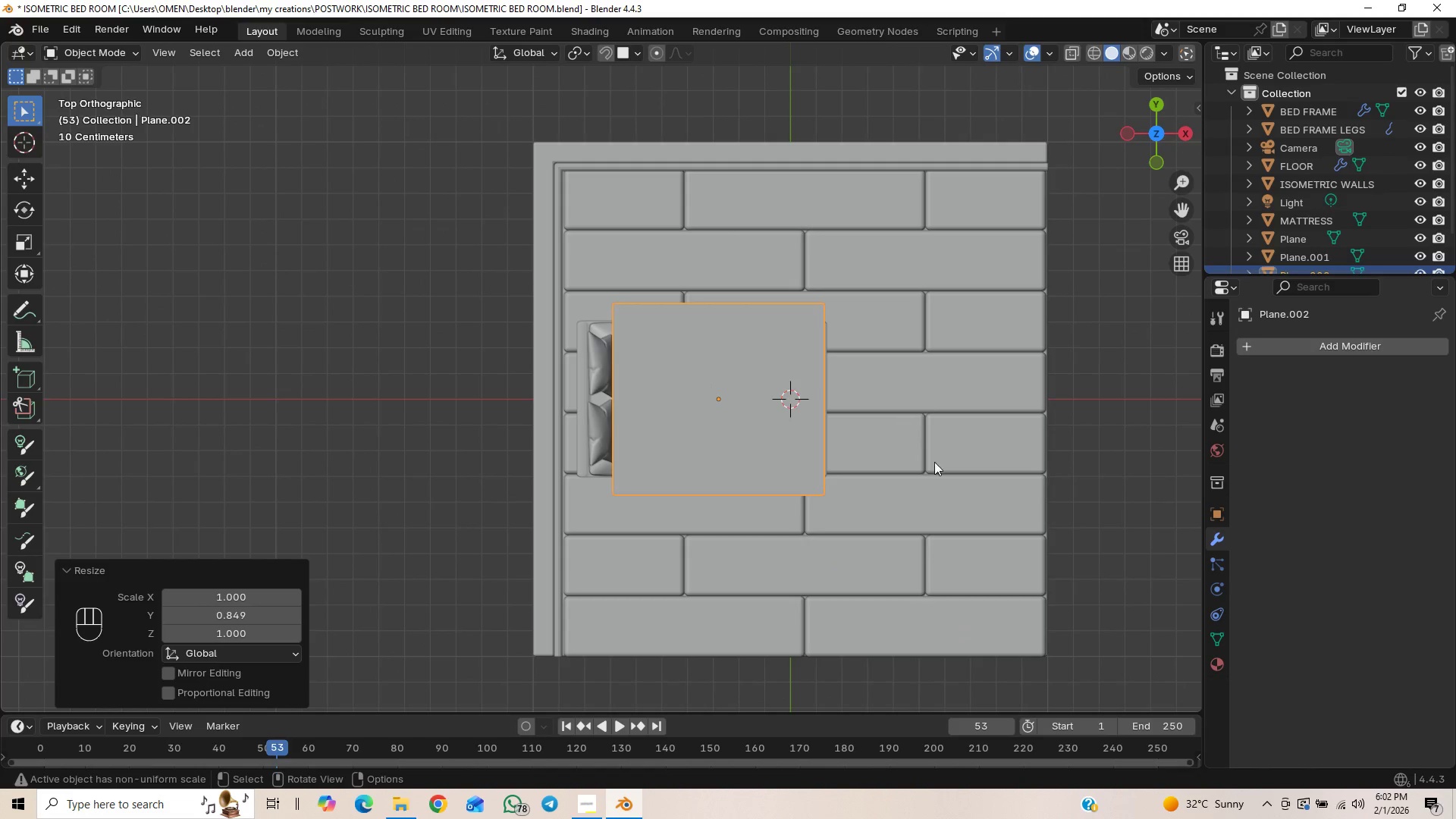 
hold_key(key=ShiftLeft, duration=0.44)
 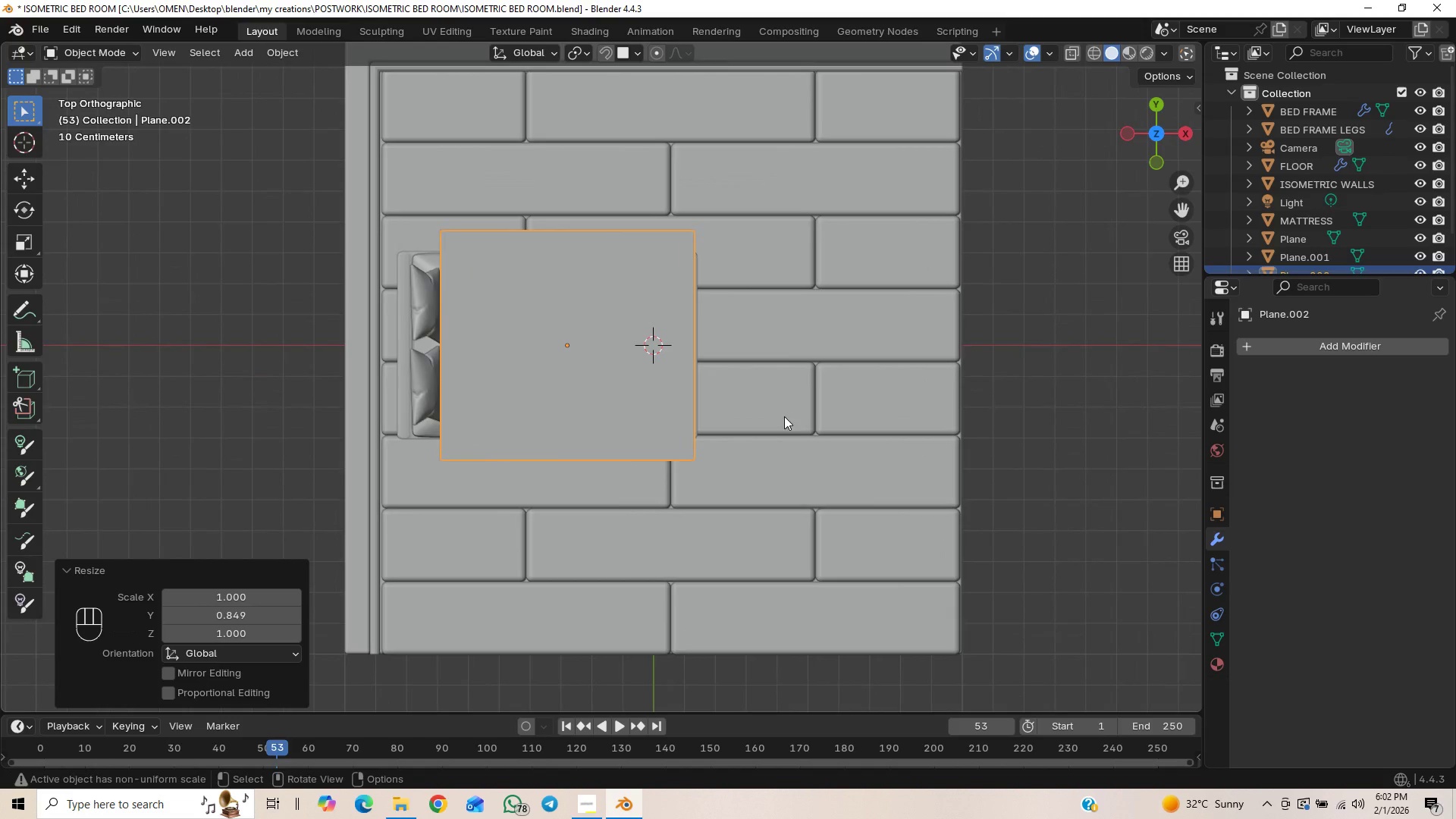 
scroll: coordinate [786, 416], scroll_direction: up, amount: 1.0
 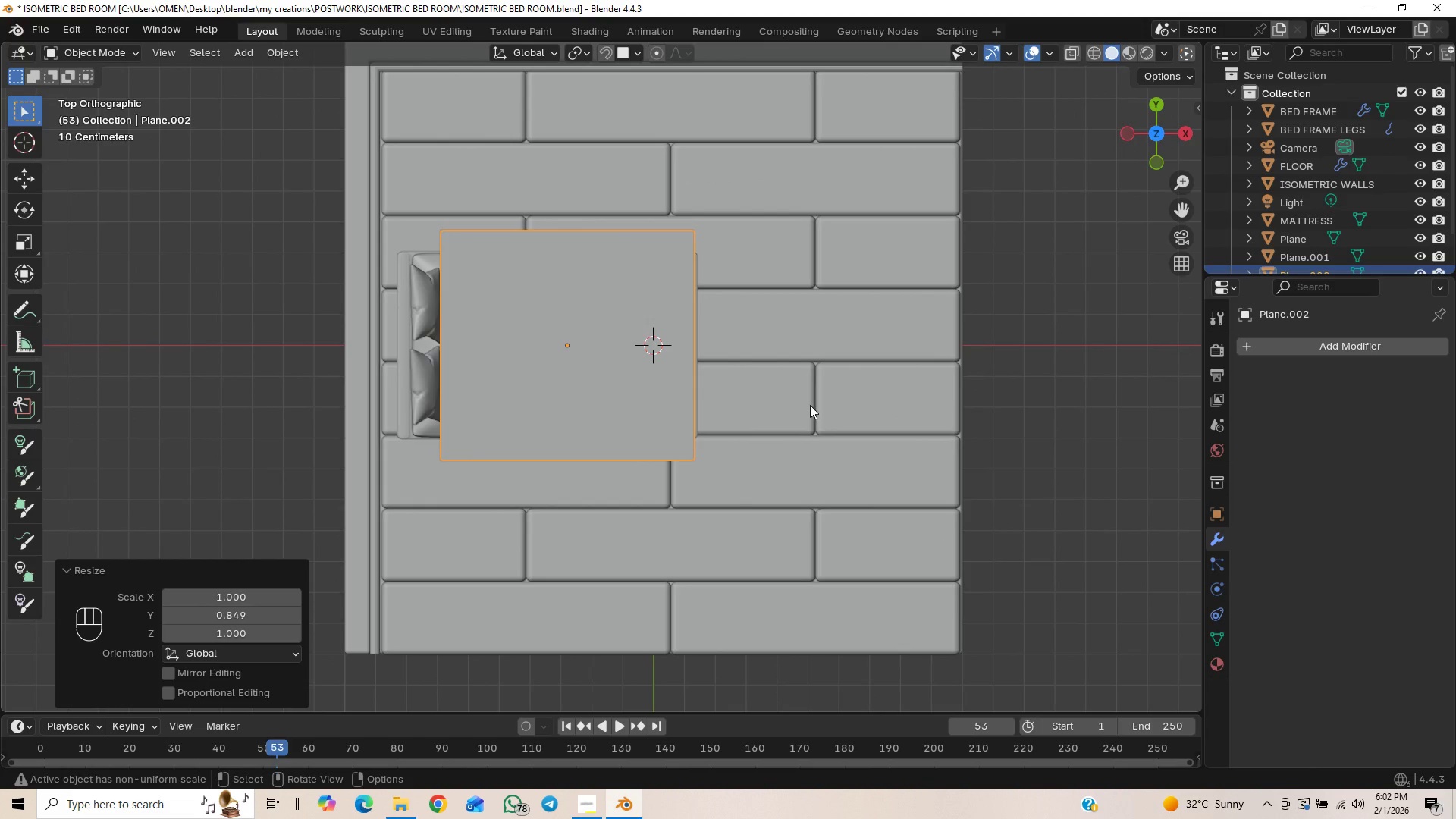 
scroll: coordinate [808, 417], scroll_direction: down, amount: 1.0
 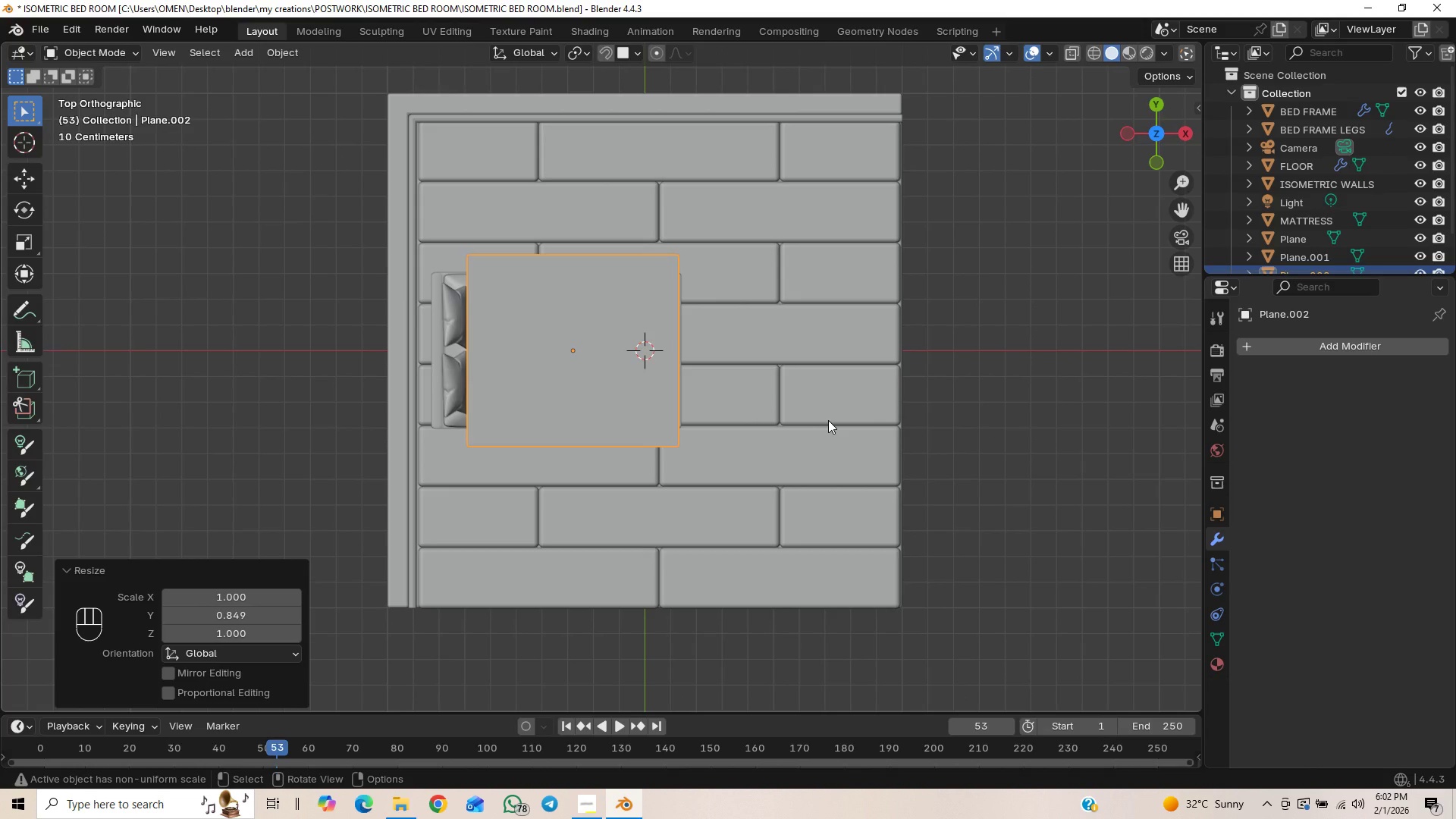 
type(sx)
 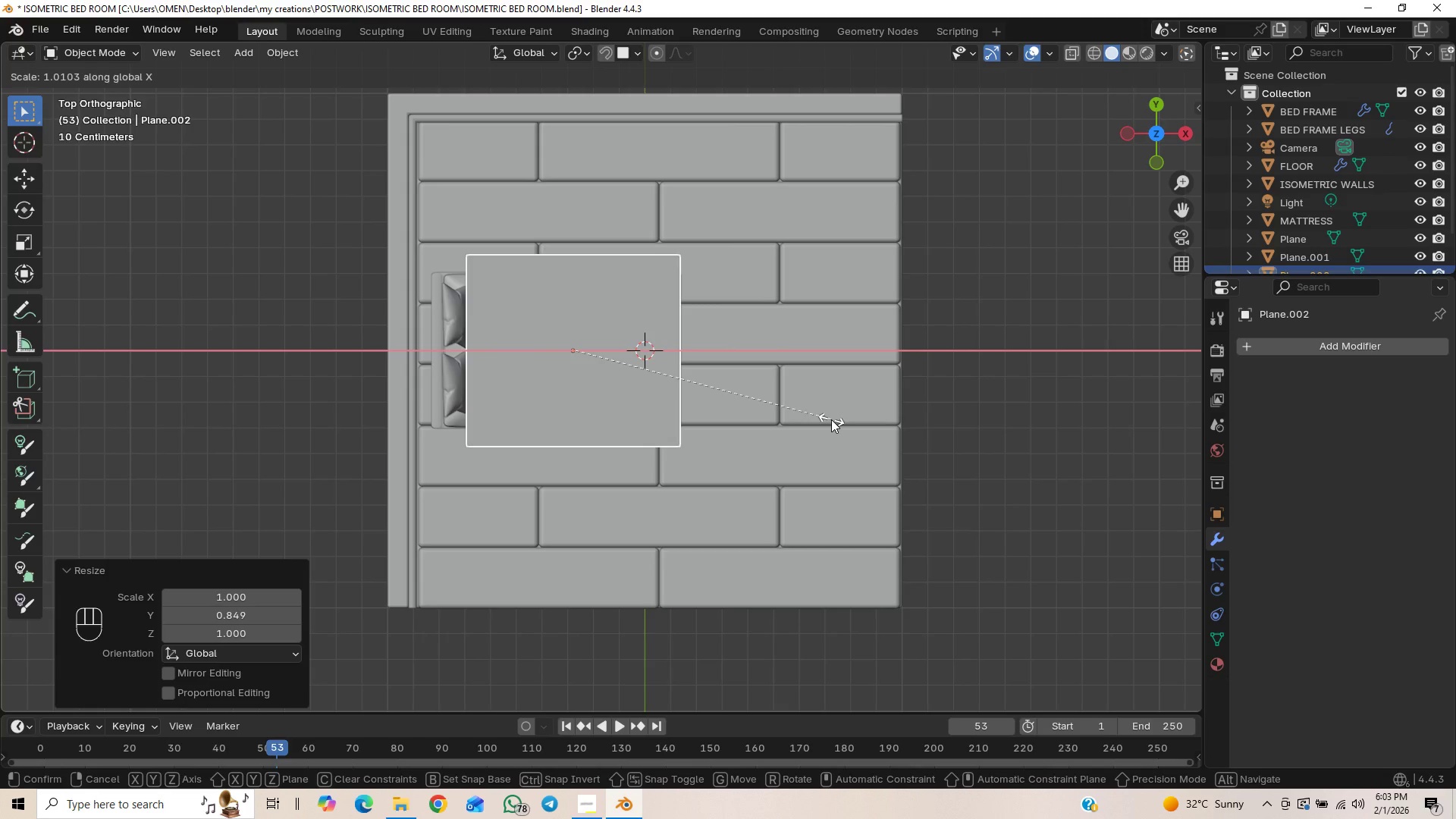 
wait(18.67)
 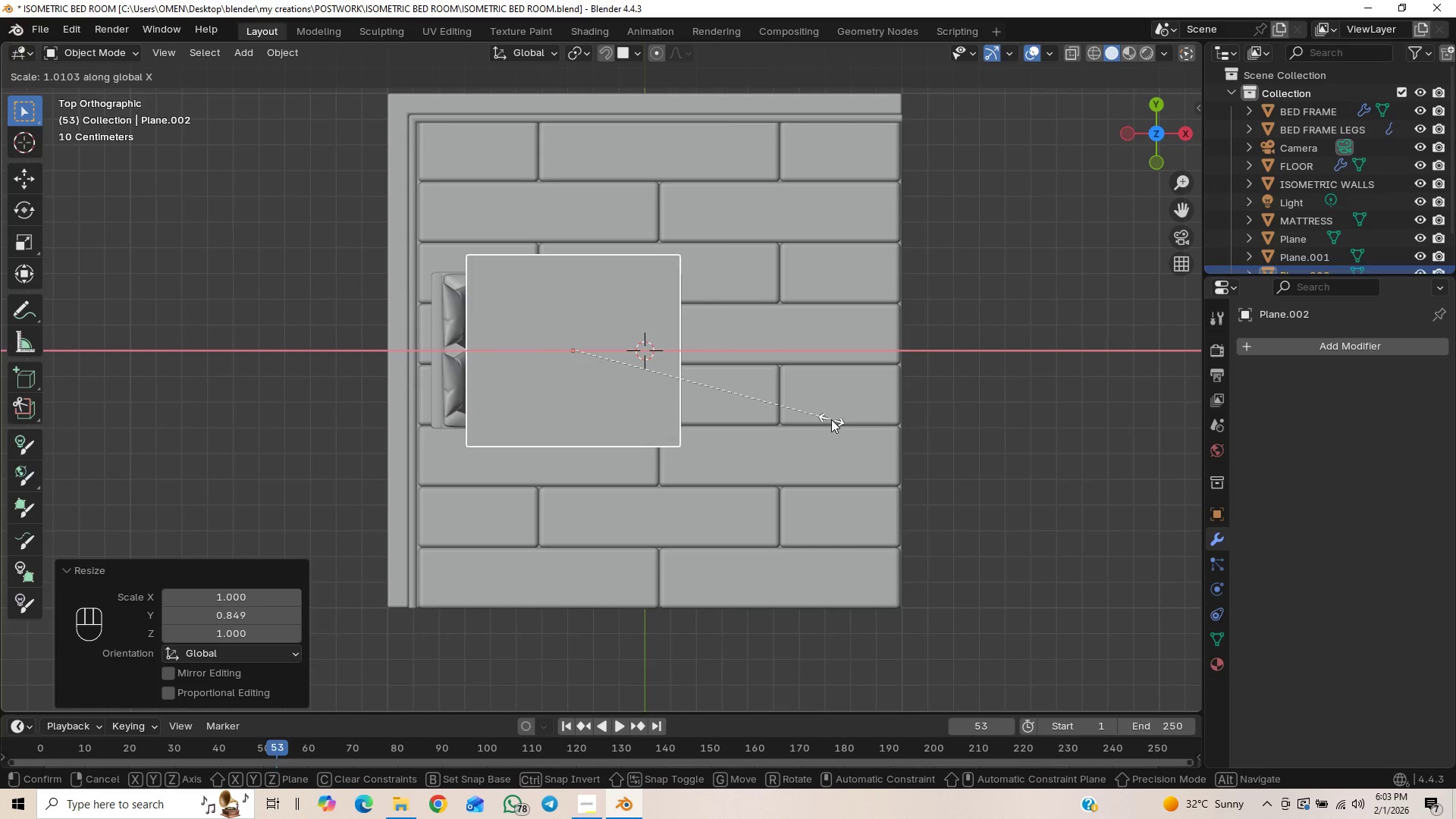 
left_click([840, 422])
 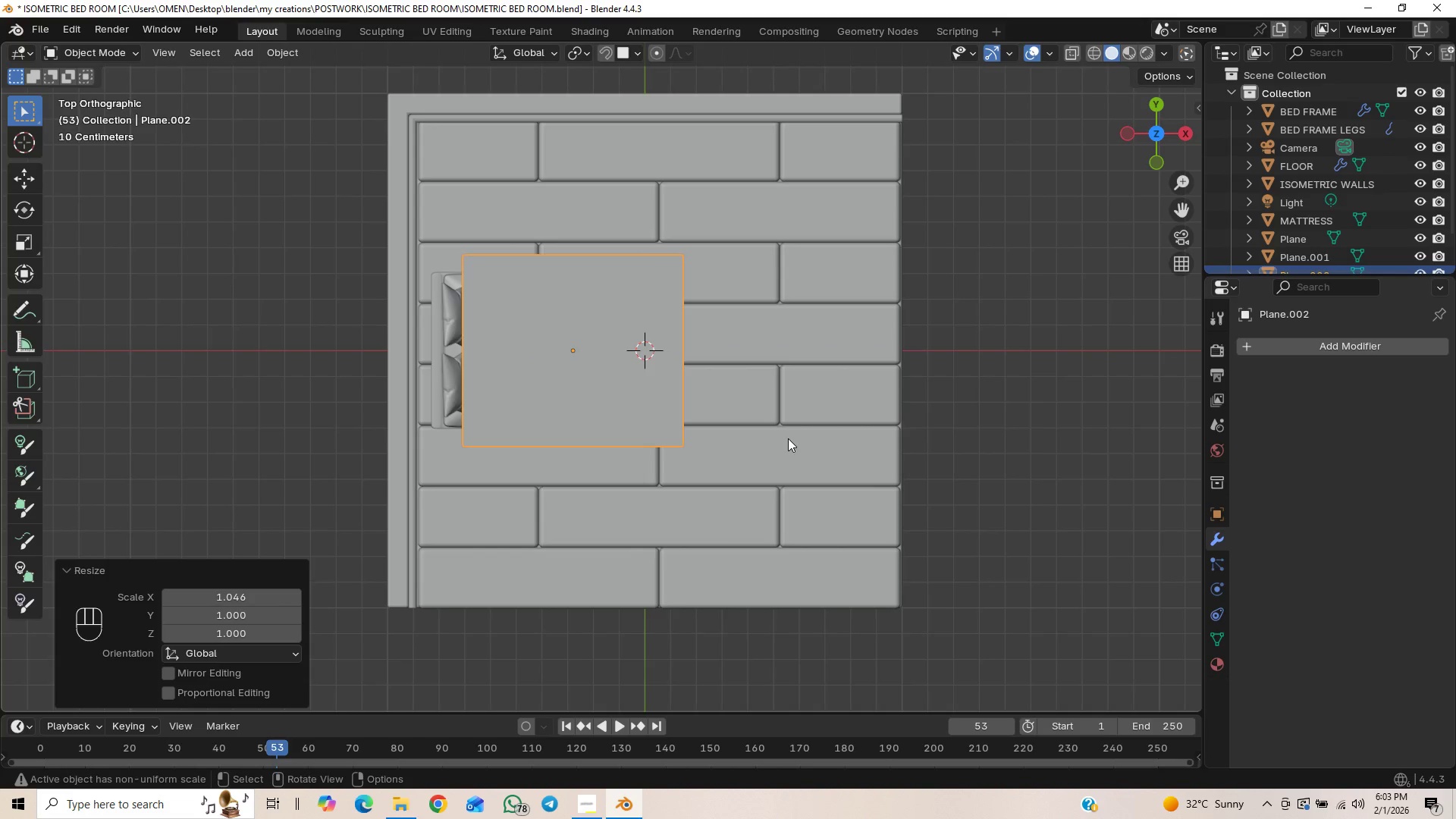 
scroll: coordinate [789, 434], scroll_direction: down, amount: 2.0
 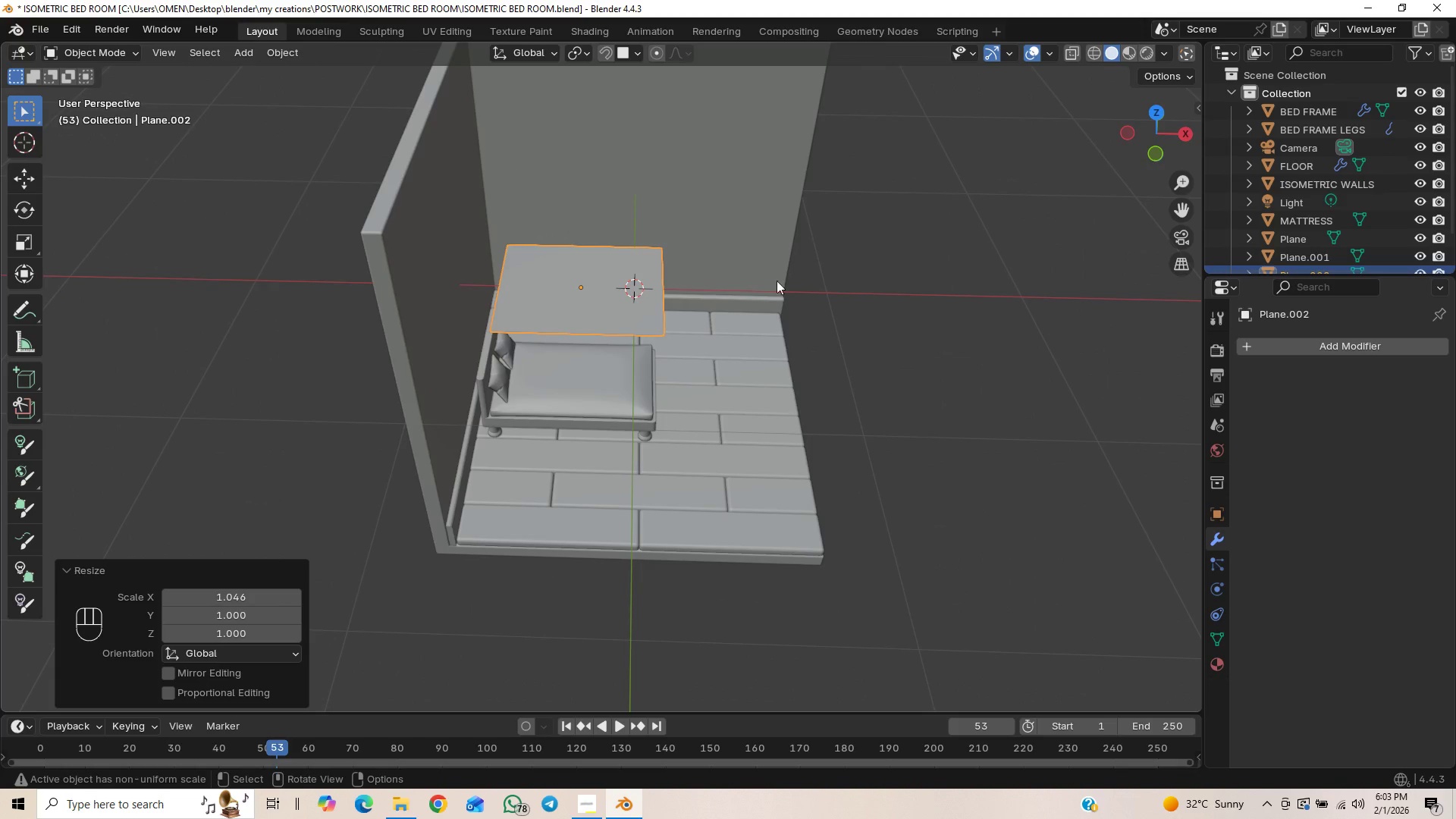 
scroll: coordinate [774, 340], scroll_direction: up, amount: 5.0
 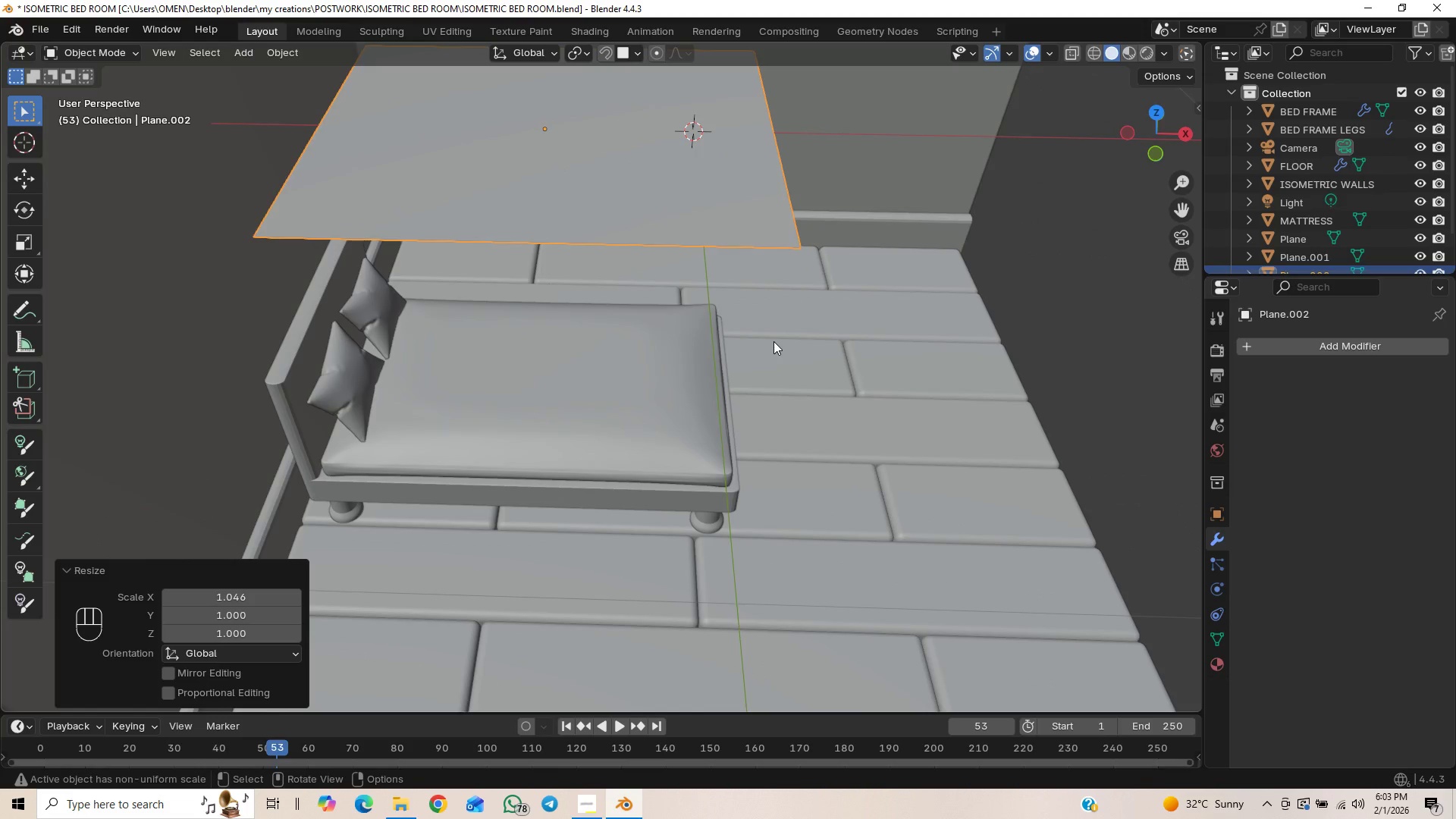 
key(Home)
 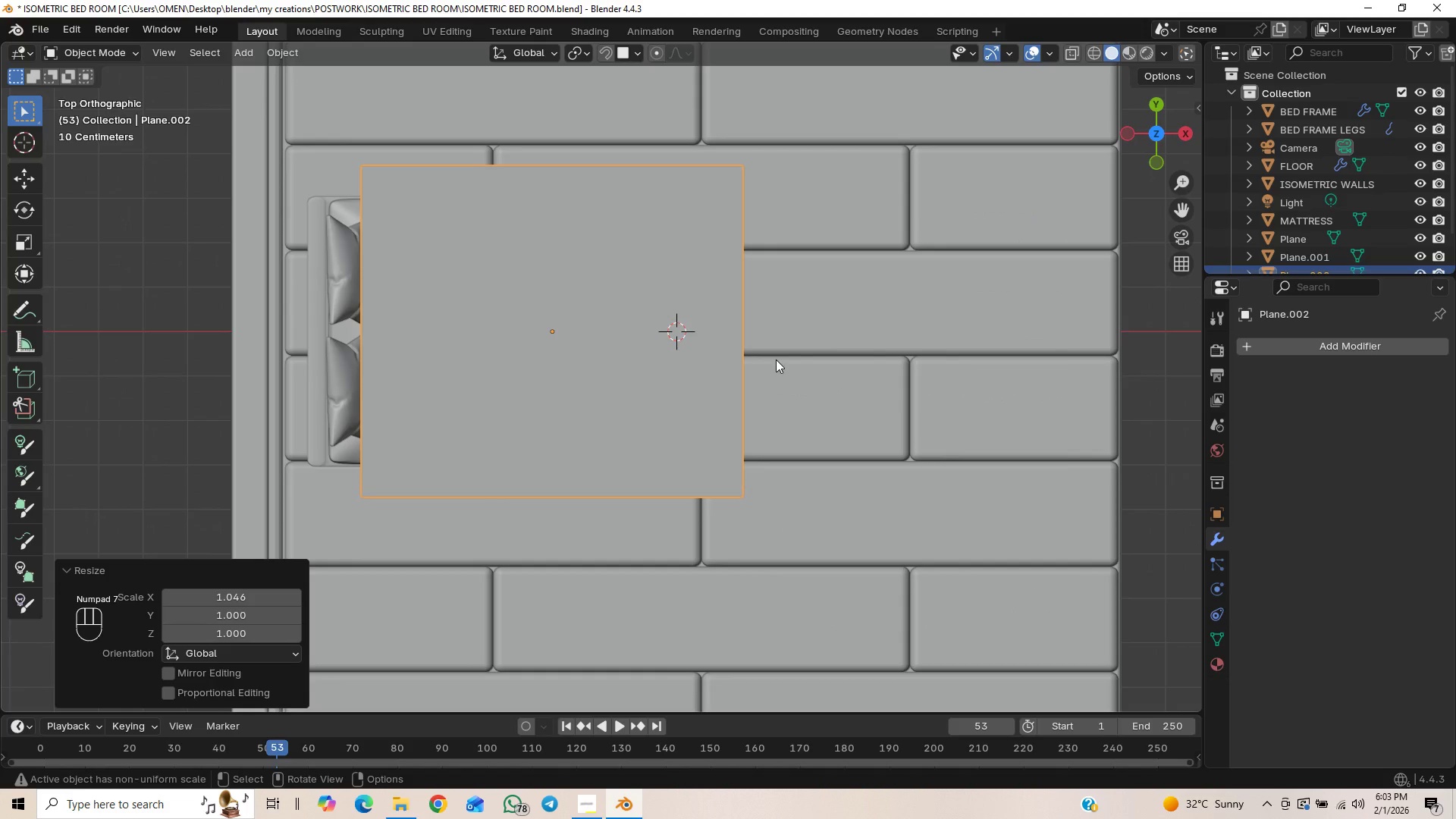 
scroll: coordinate [743, 368], scroll_direction: down, amount: 3.0
 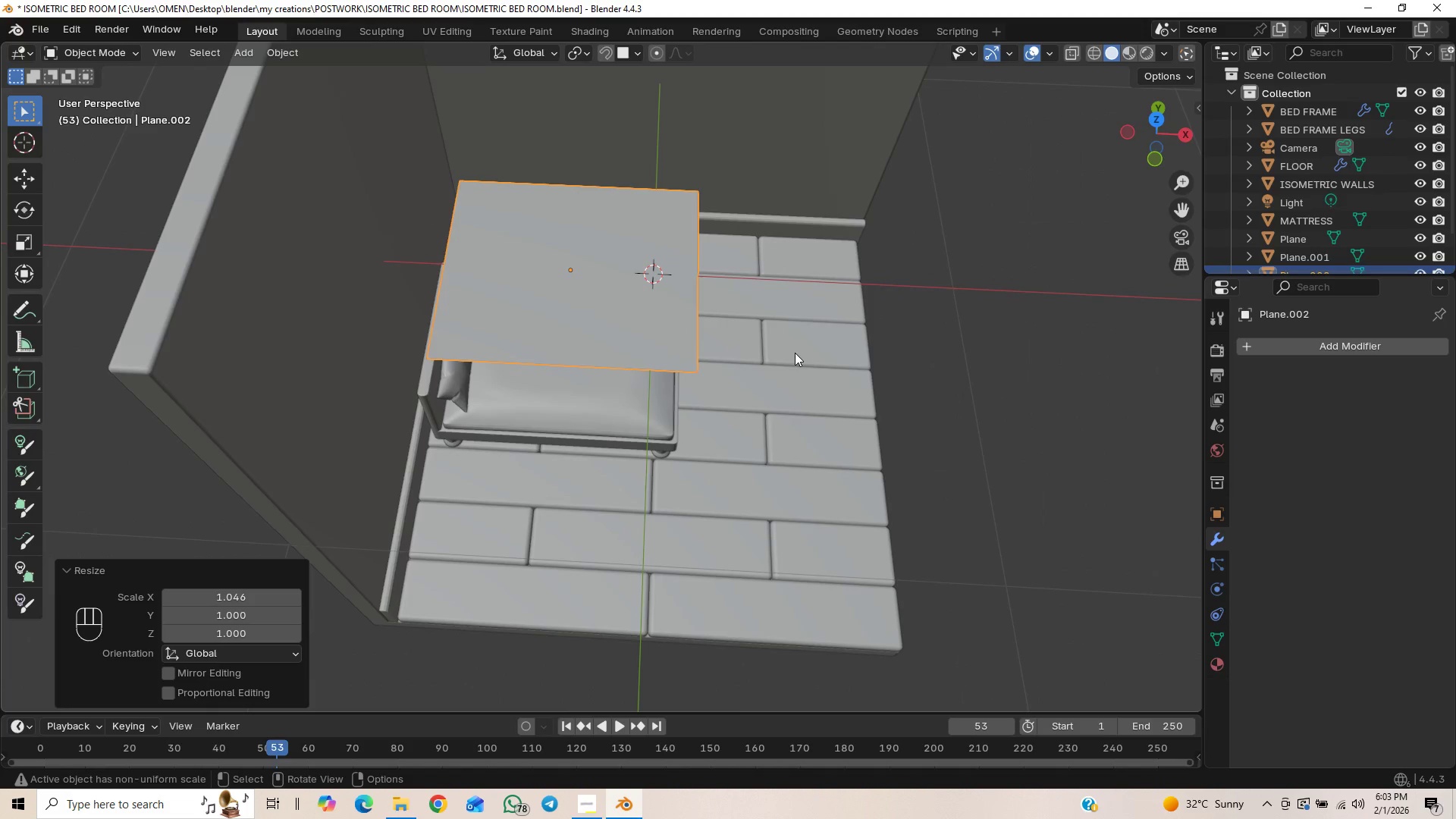 
key(End)
 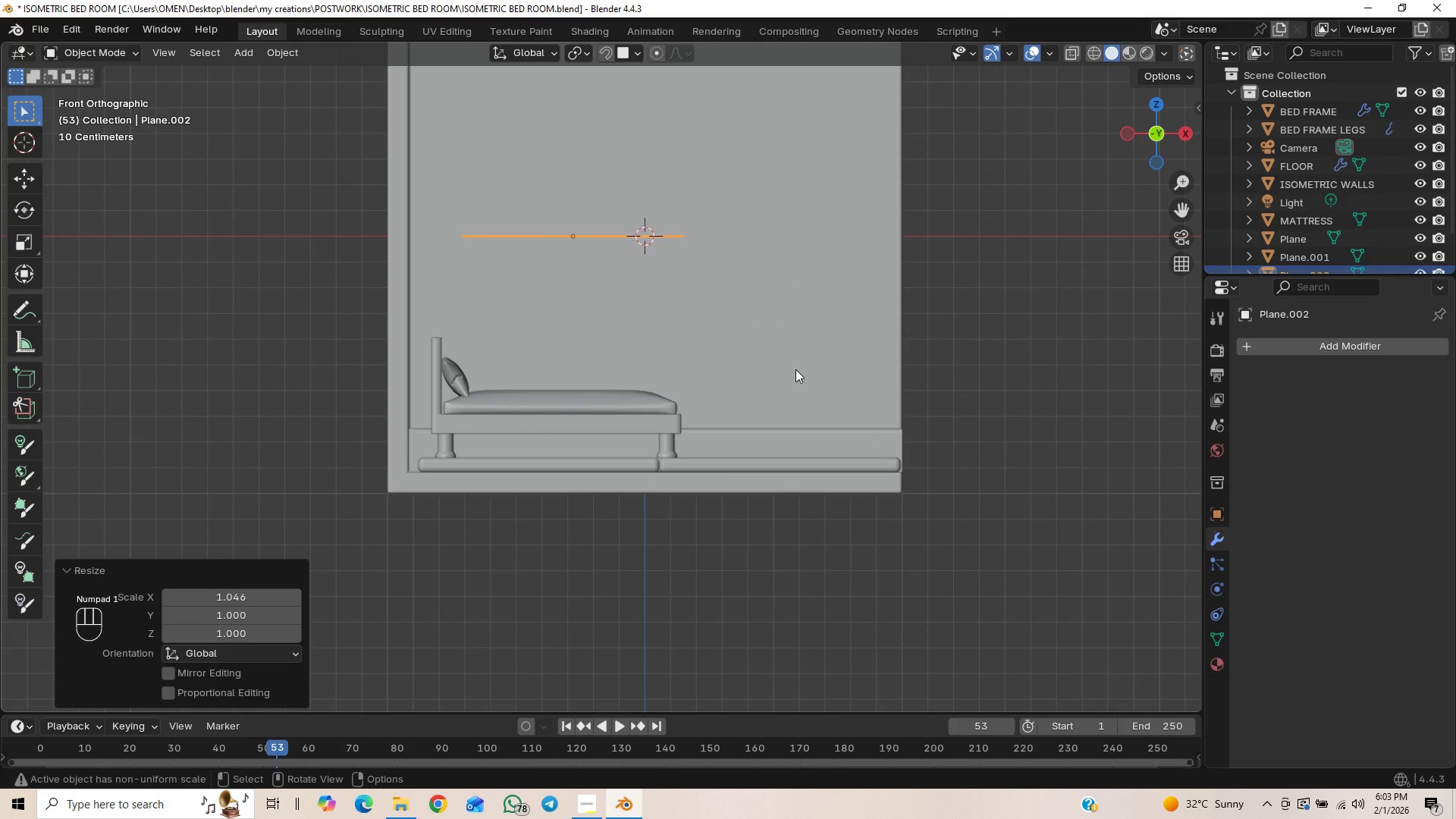 
key(Home)
 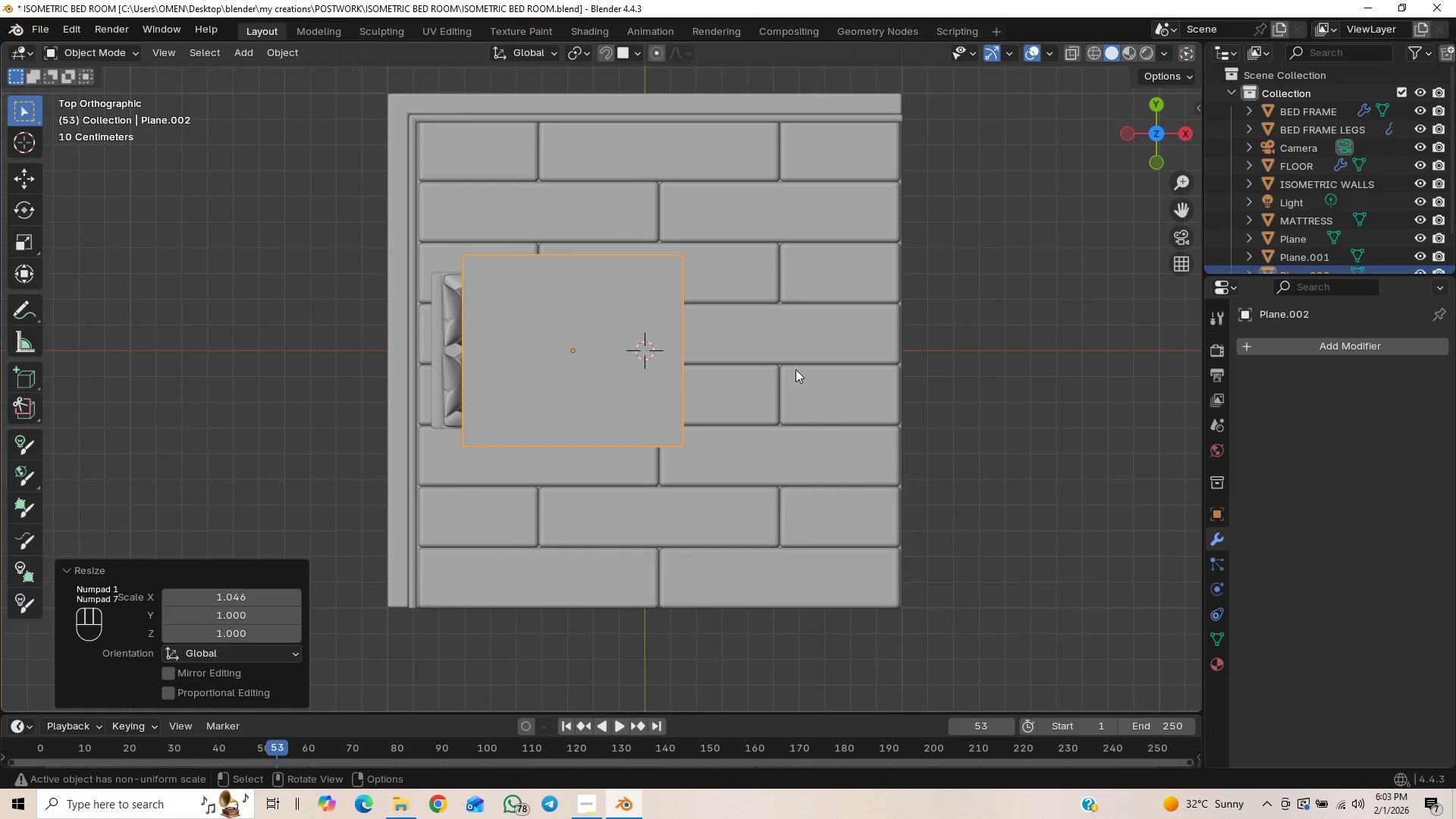 
key(Control+S)
 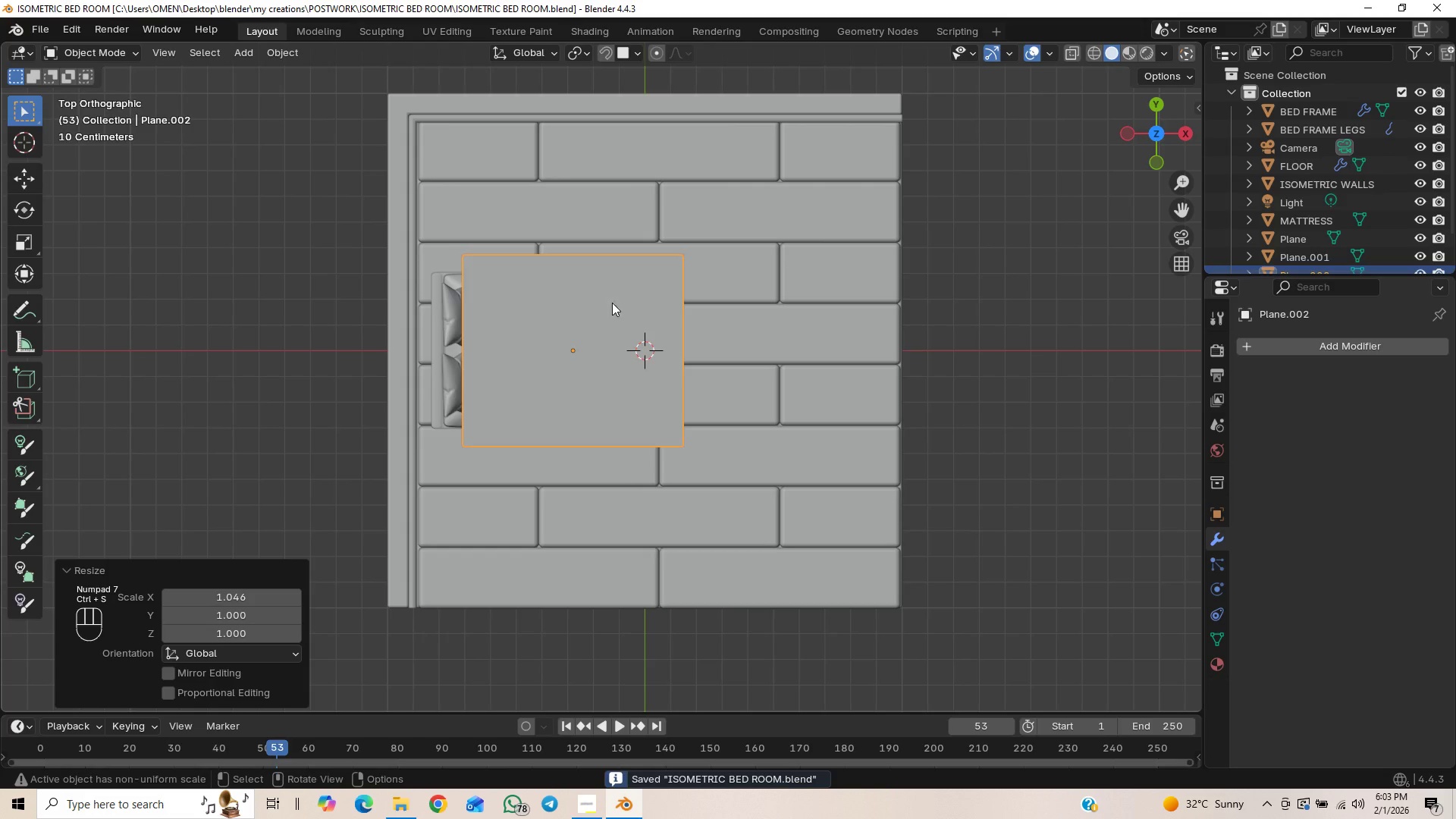 
key(Tab)
 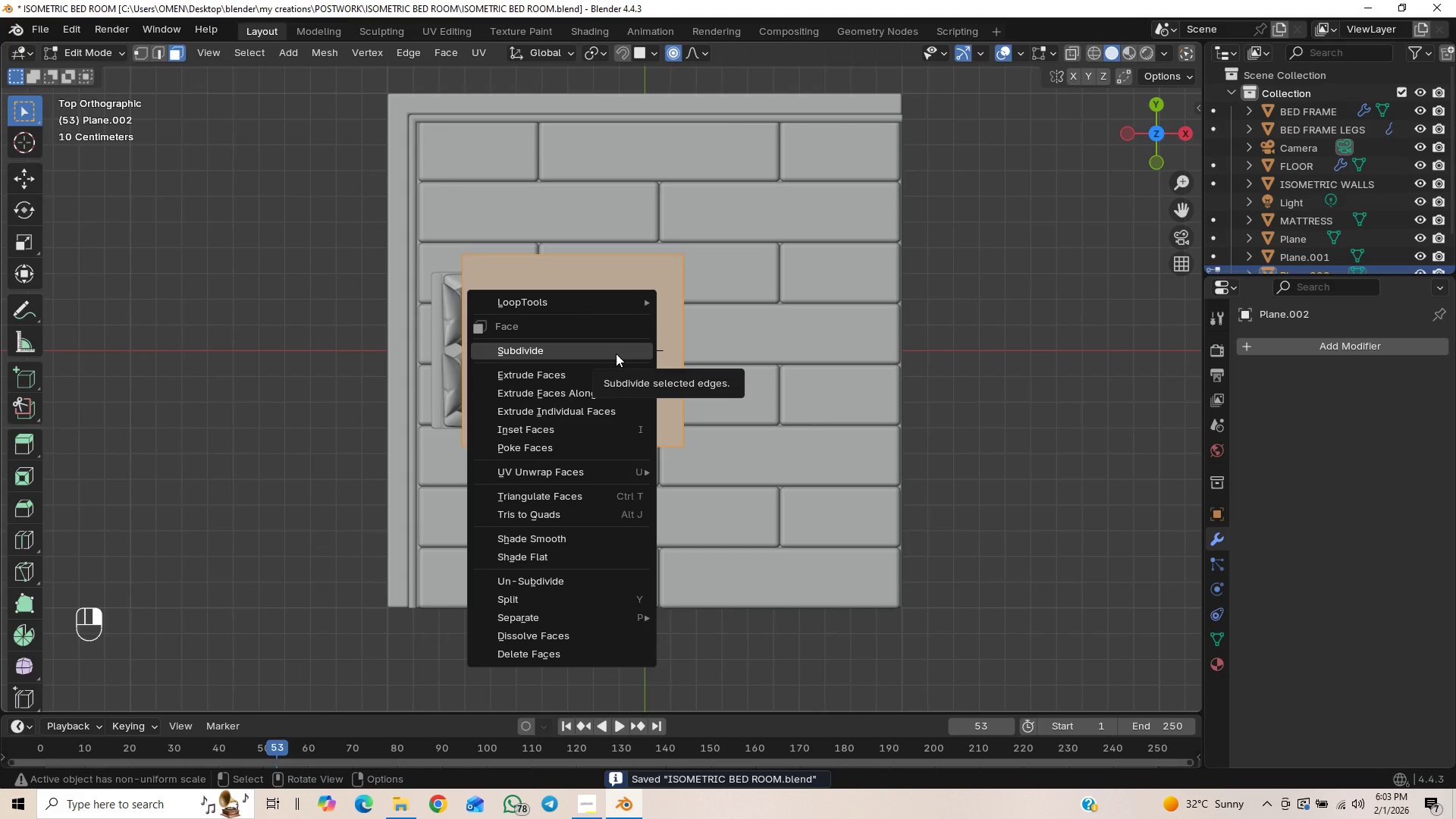 
left_click([616, 353])
 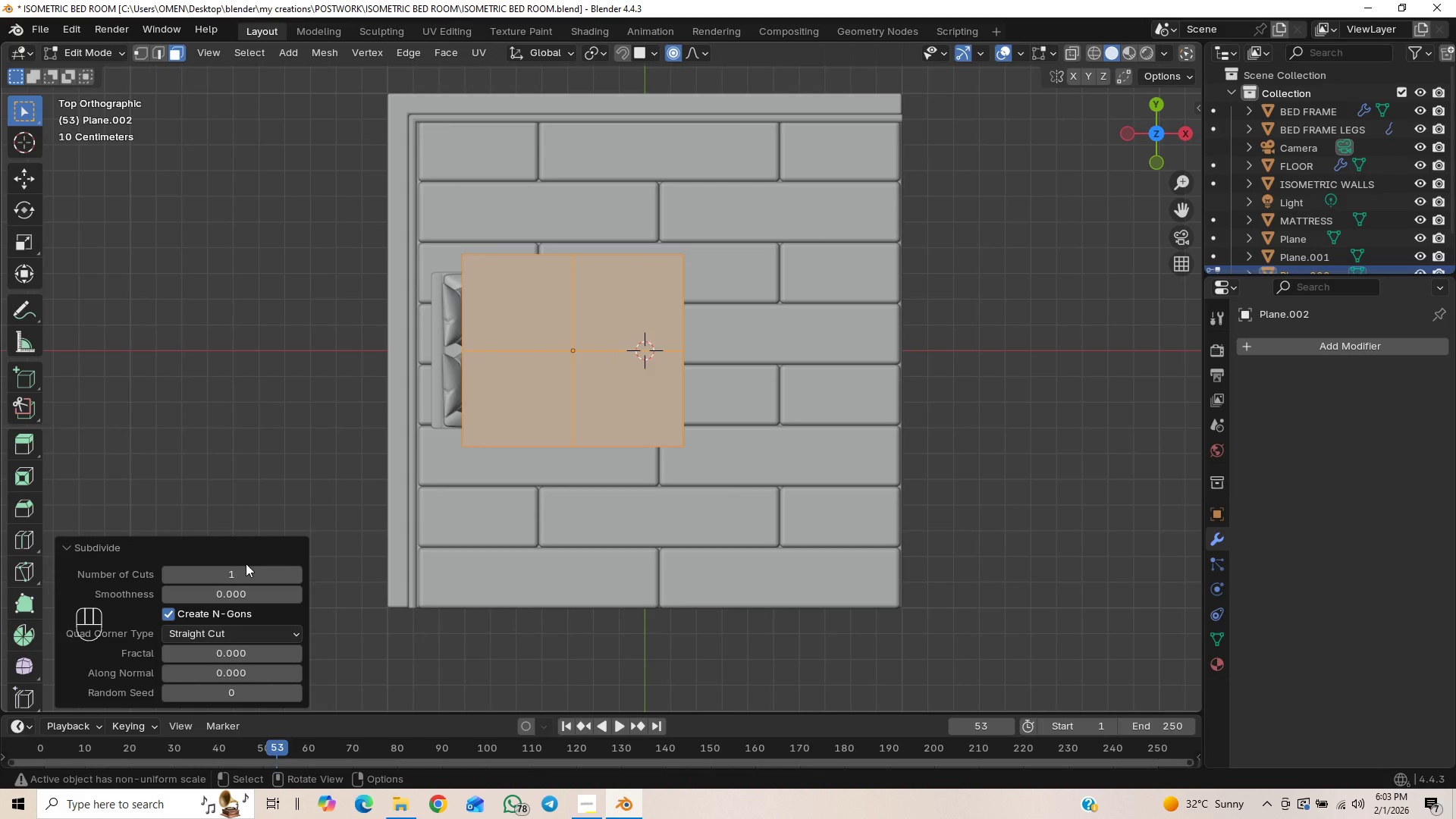 
left_click([238, 576])
 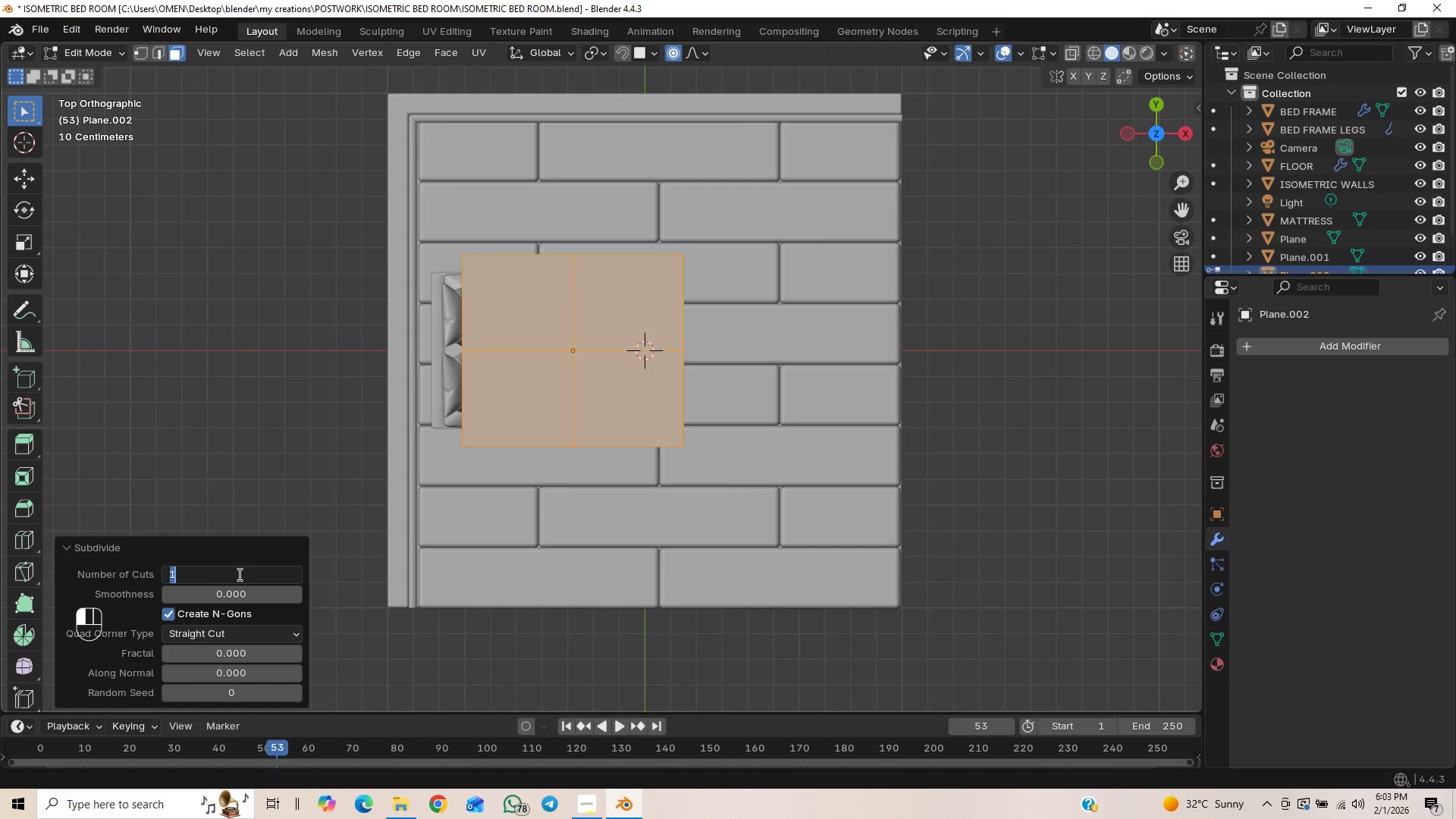 
type(100)
 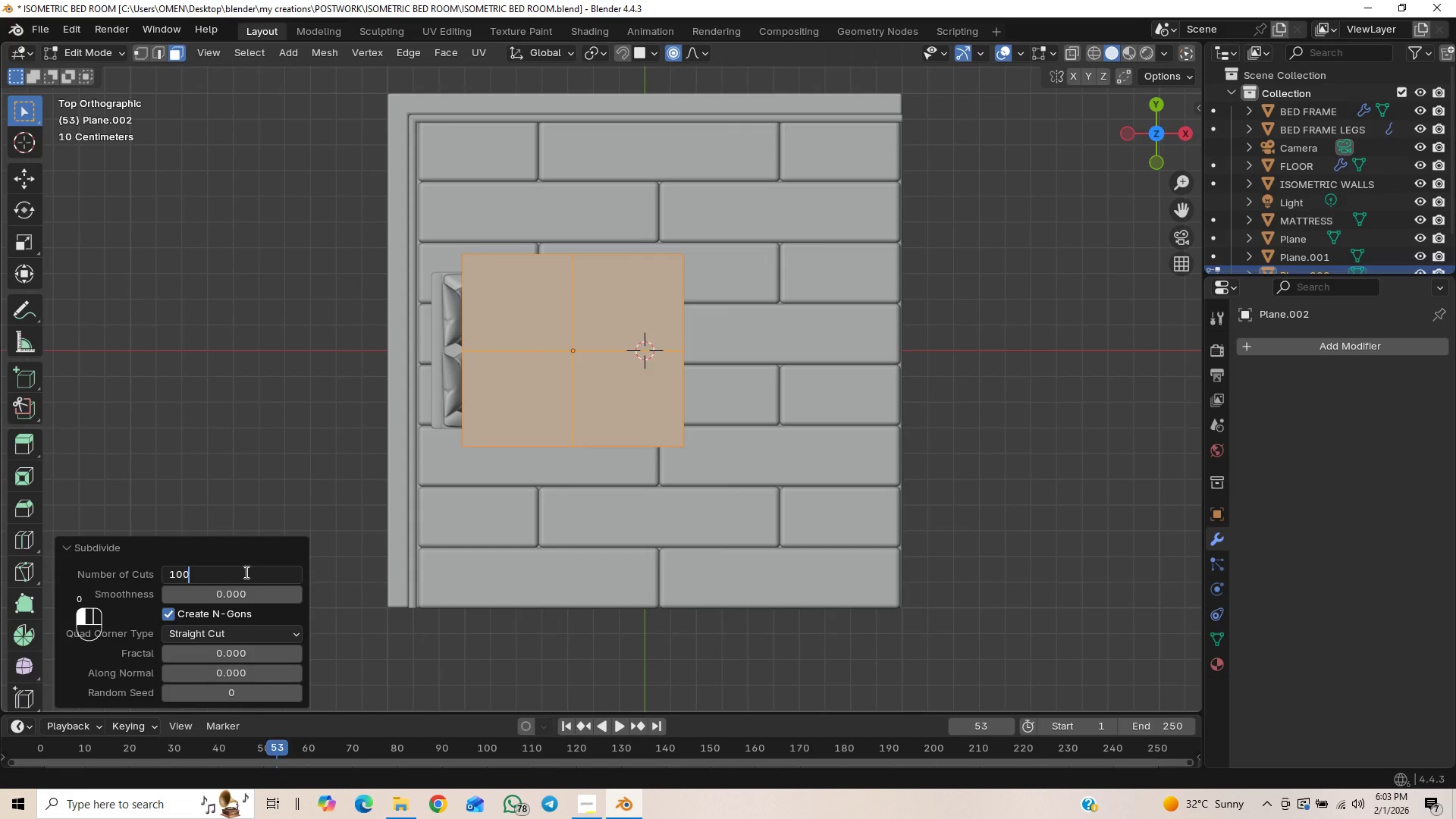 
key(Enter)
 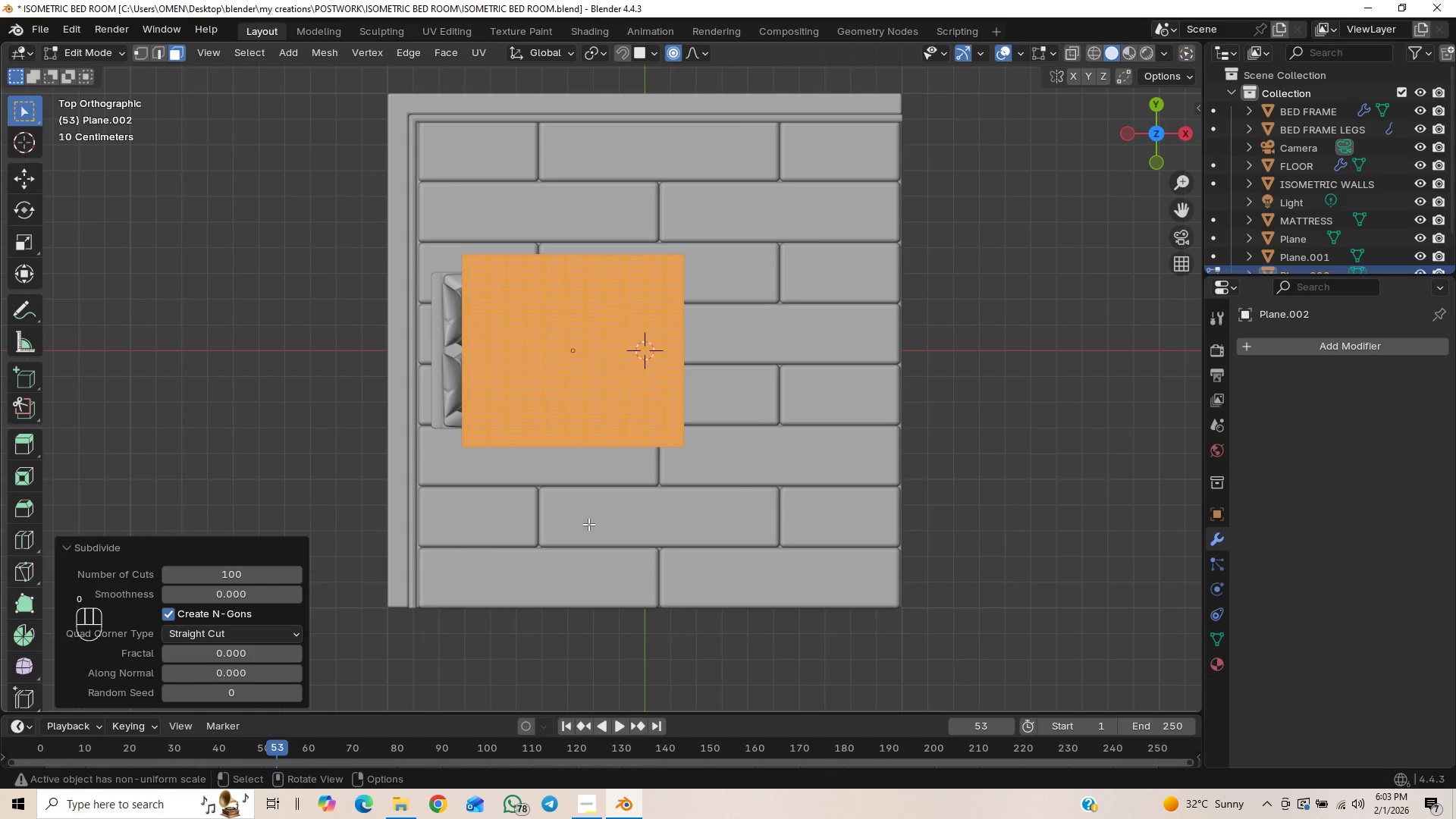 
scroll: coordinate [782, 516], scroll_direction: up, amount: 2.0
 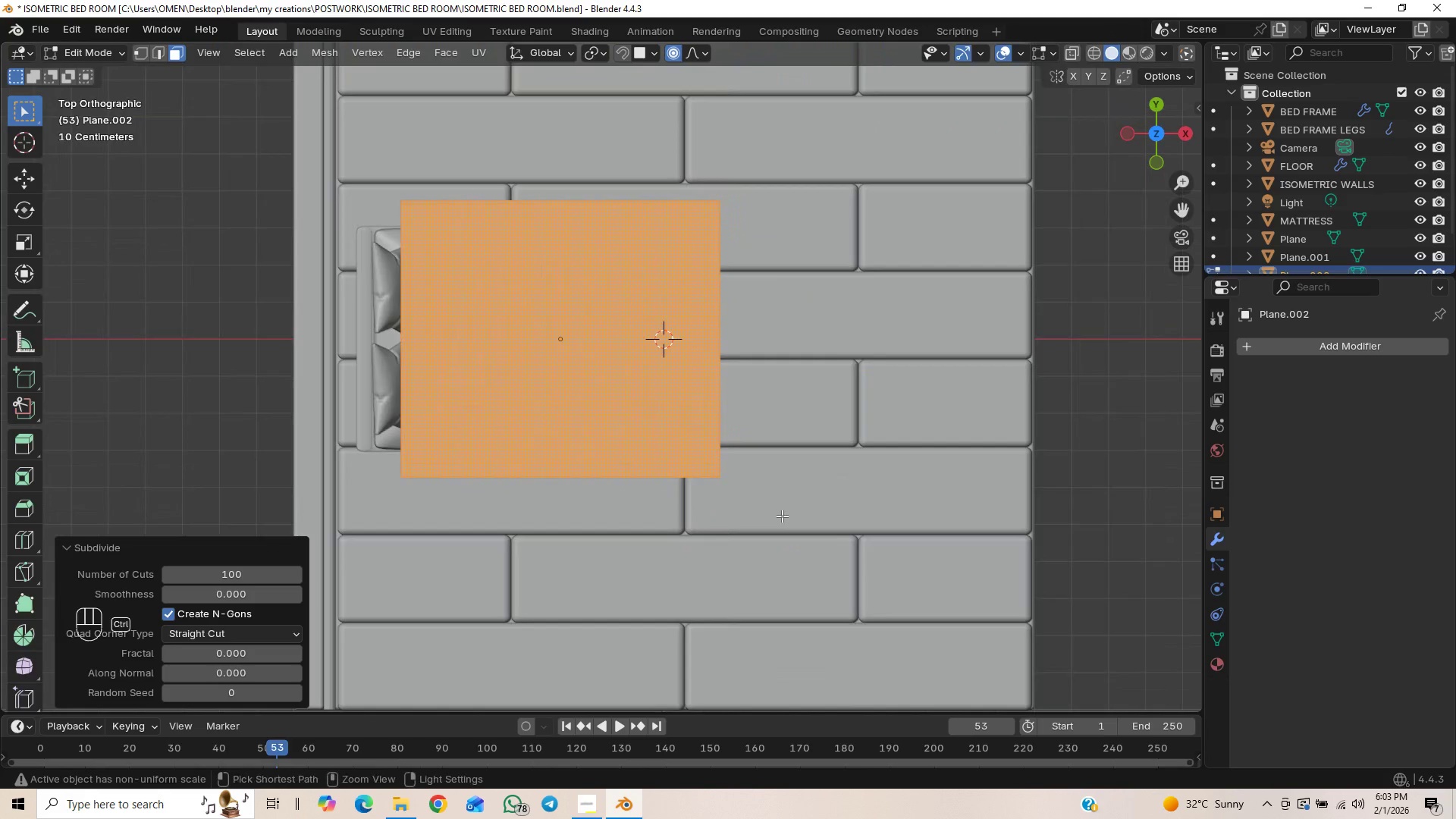 
key(Control+S)
 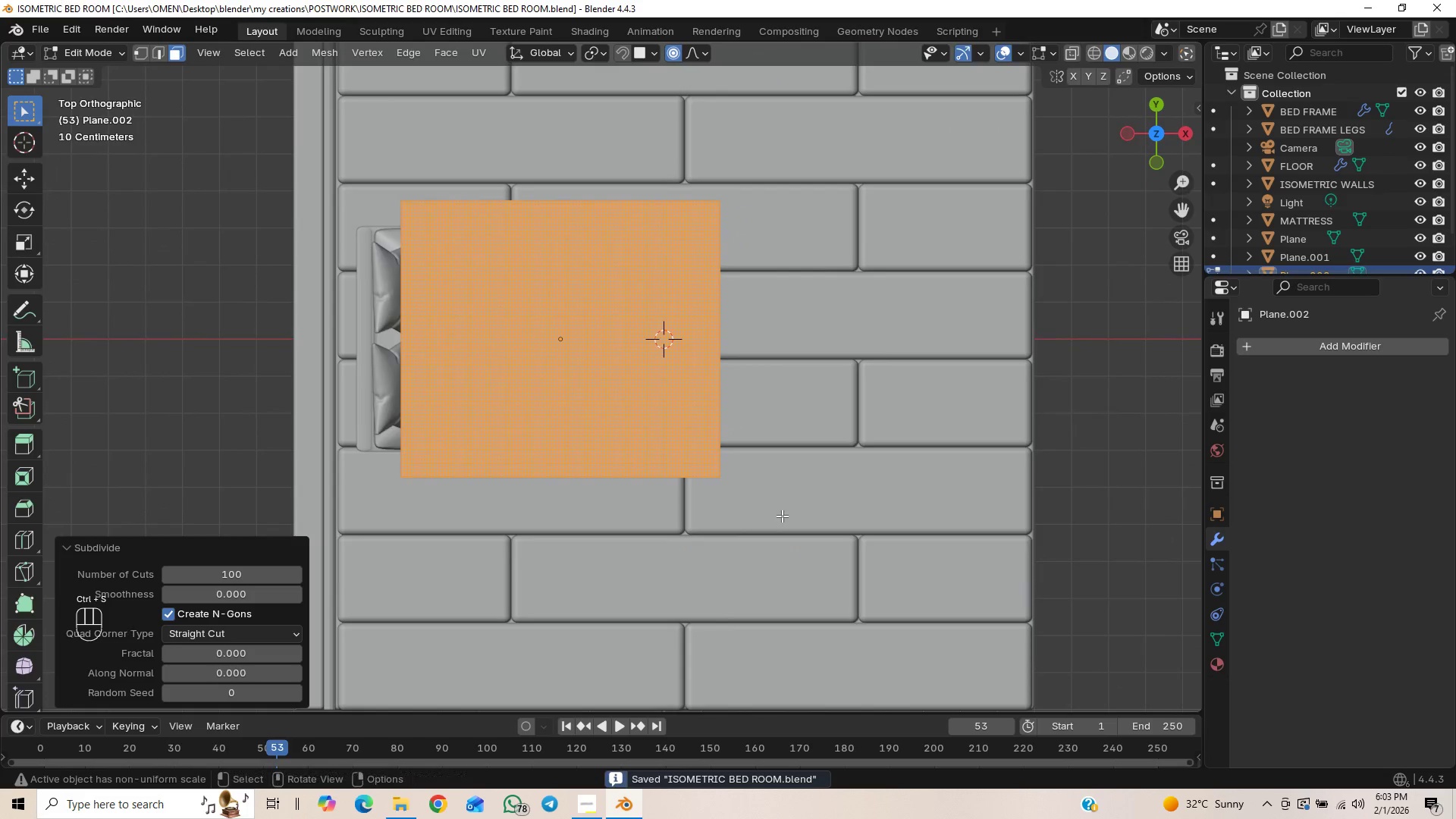 
scroll: coordinate [789, 510], scroll_direction: down, amount: 1.0
 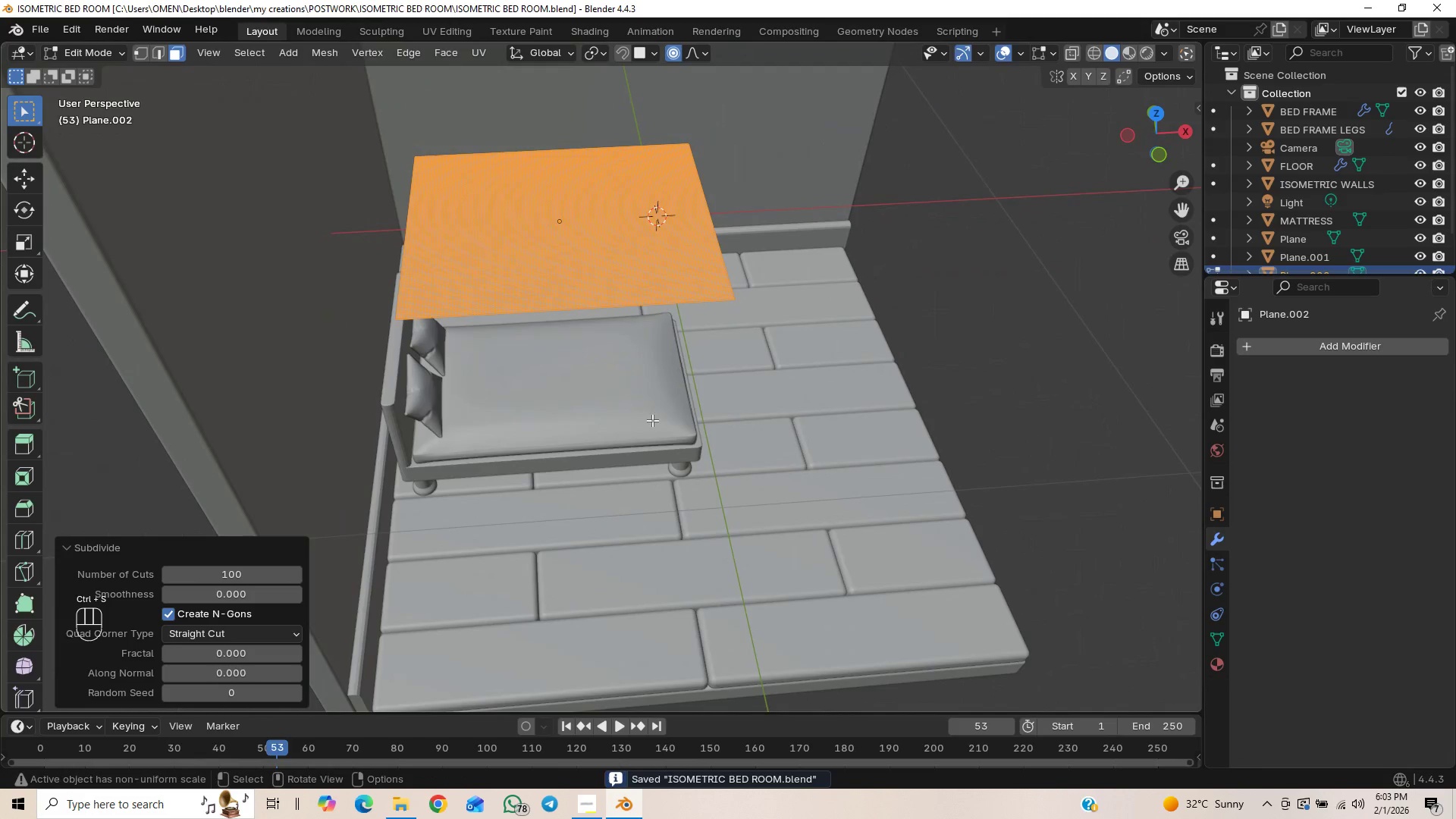 
key(Tab)
 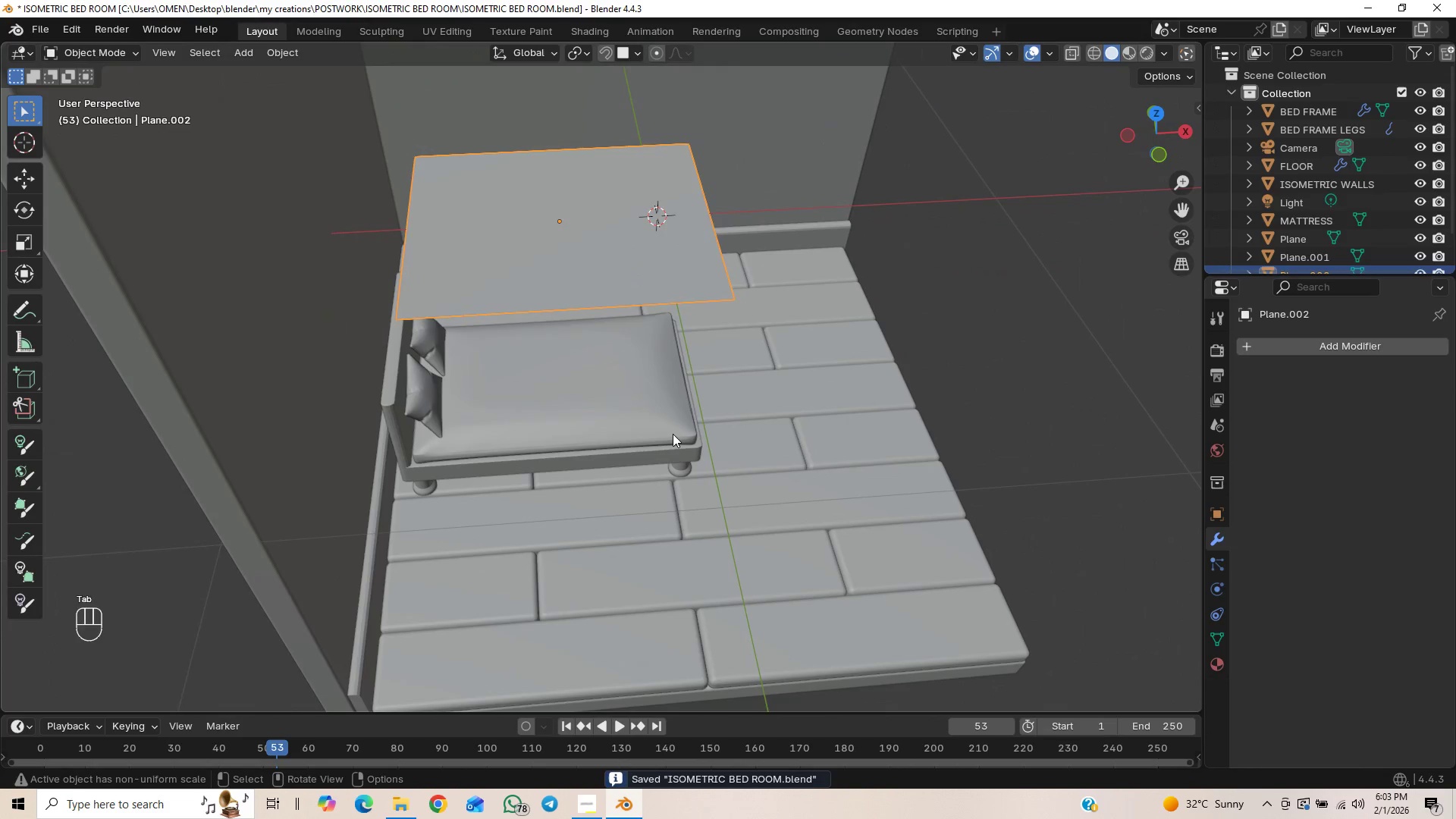 
left_click([673, 434])
 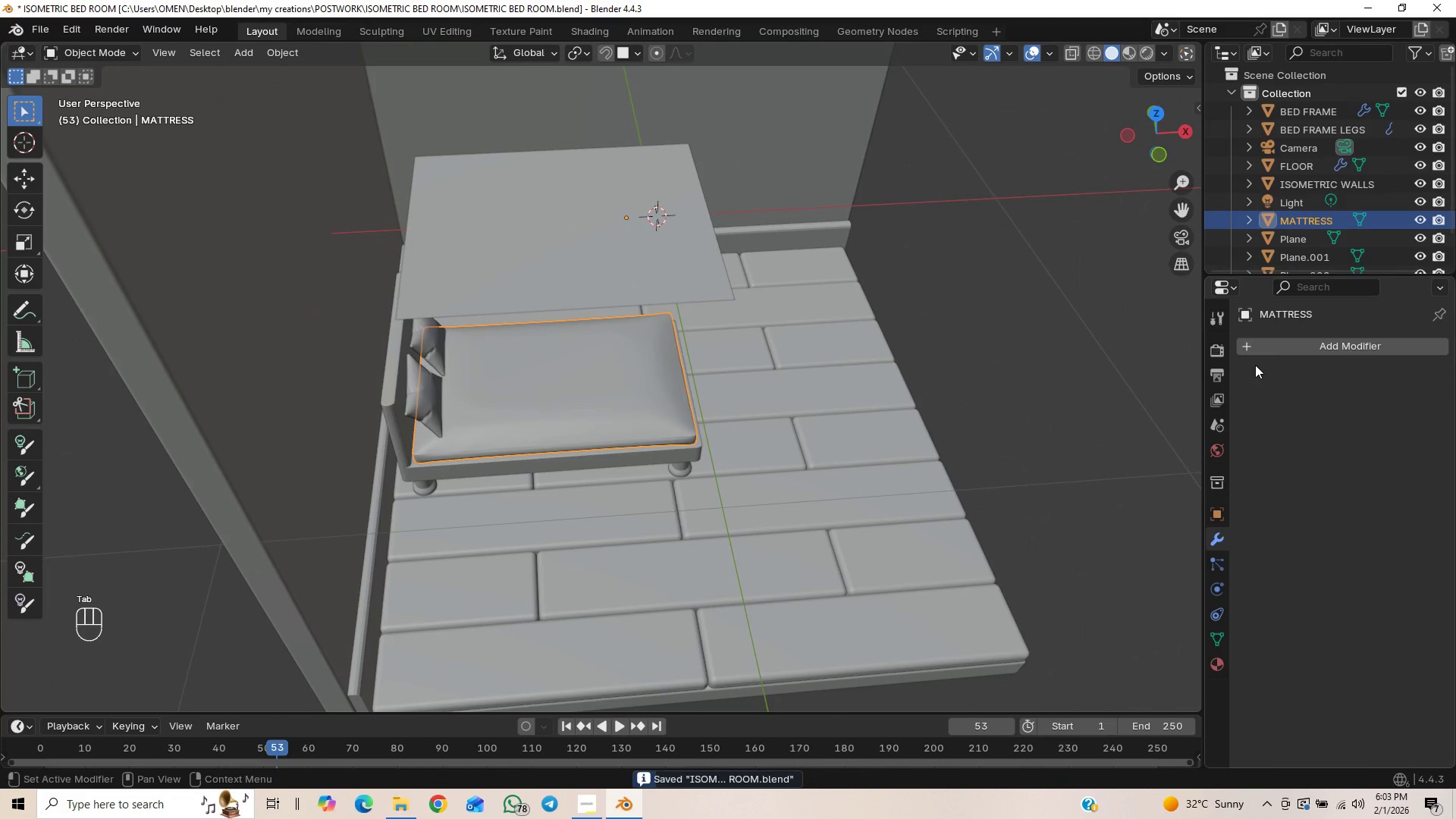 
left_click([1280, 337])
 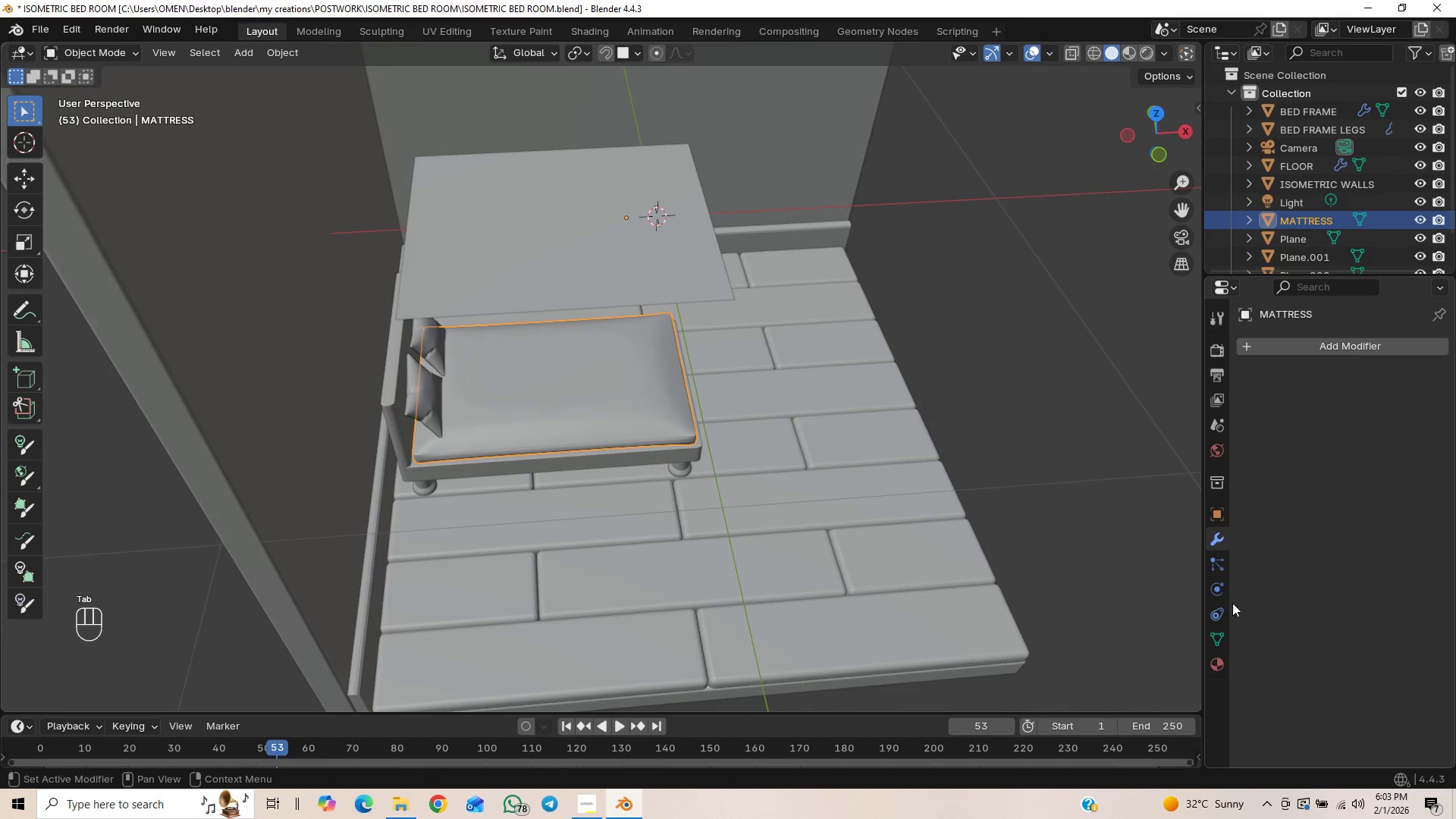 
left_click([1216, 585])
 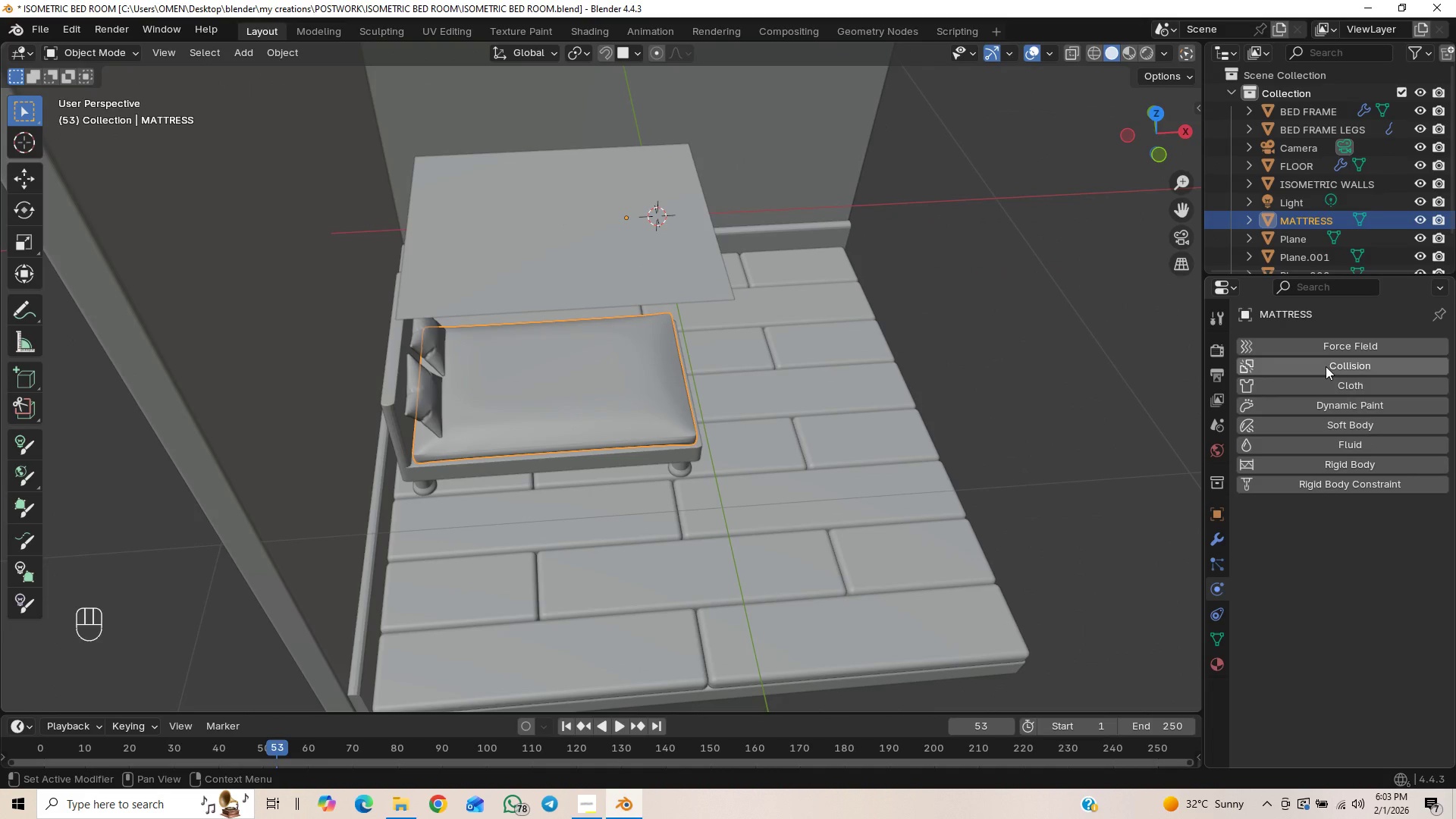 
left_click([1326, 366])
 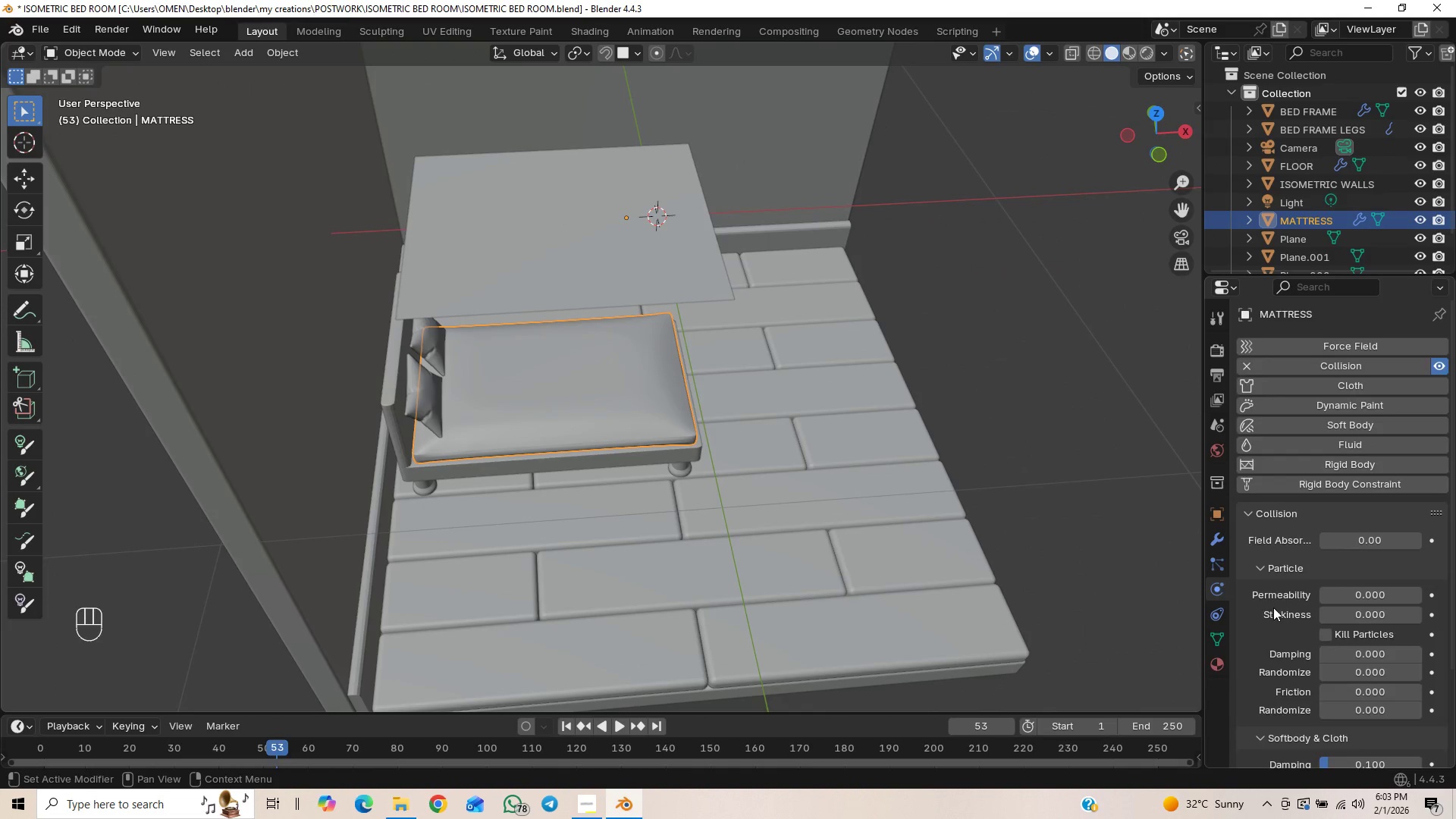 
scroll: coordinate [1292, 610], scroll_direction: down, amount: 6.0
 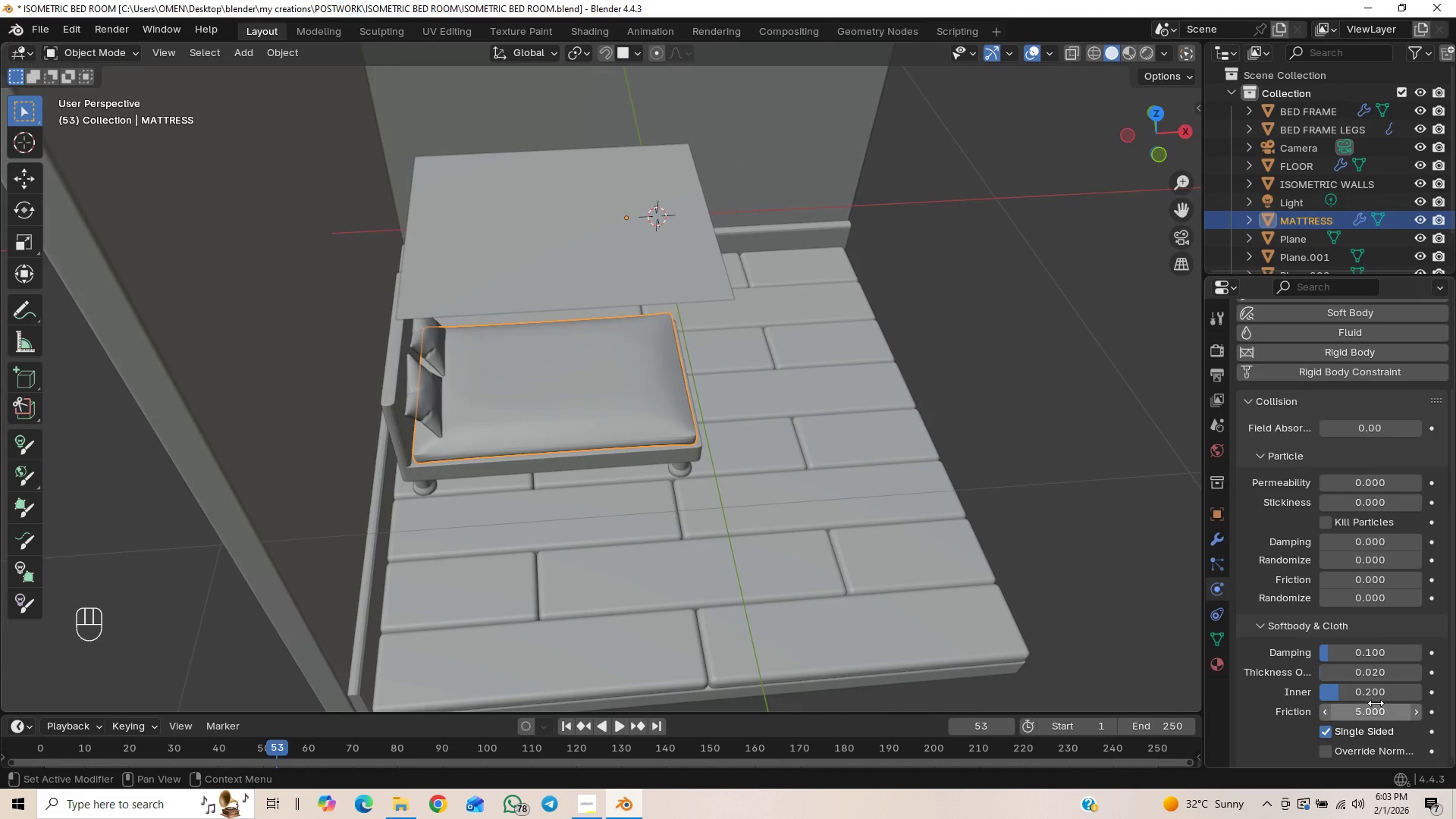 
left_click([1372, 711])
 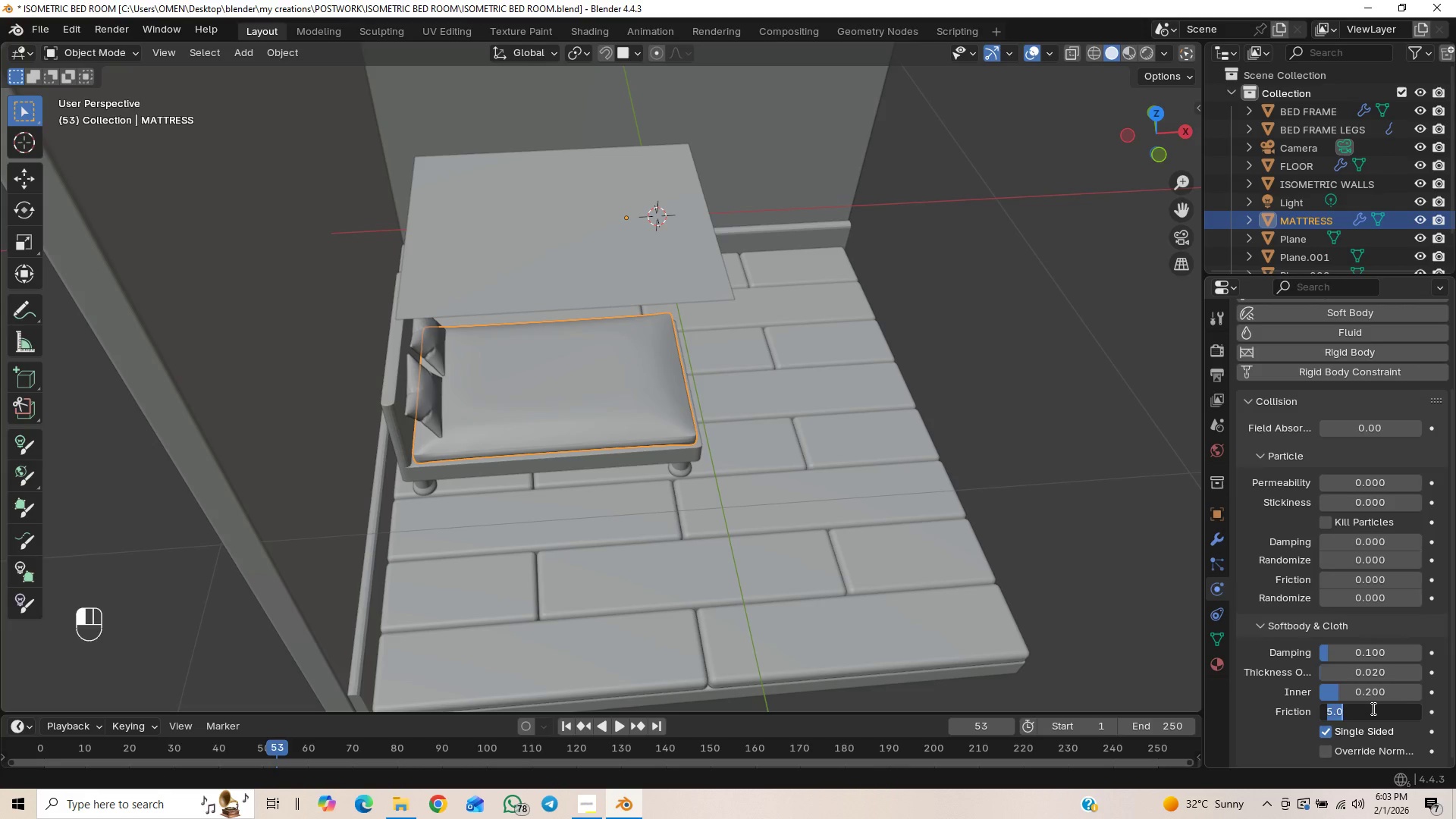 
type(80)
 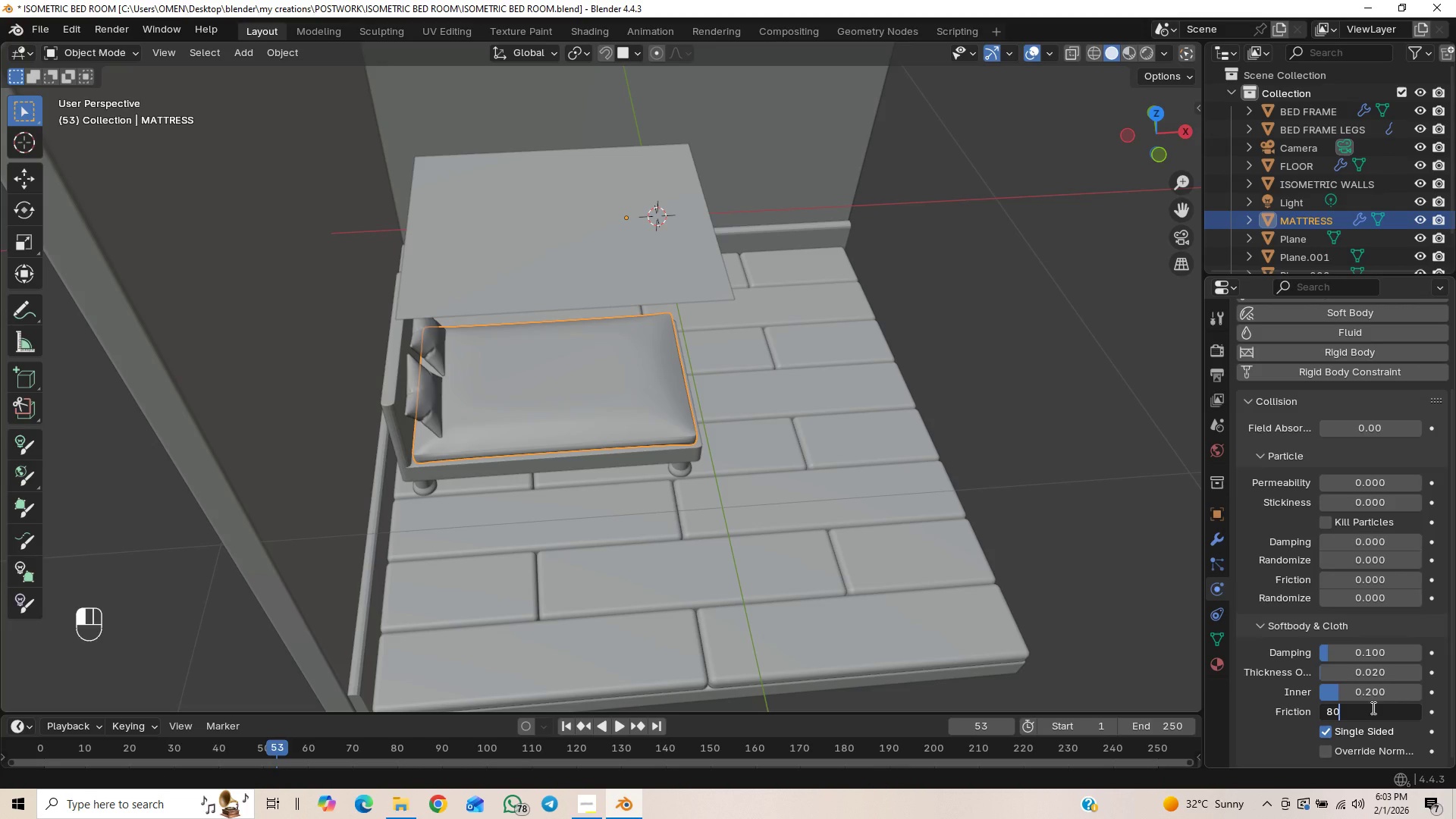 
key(Enter)
 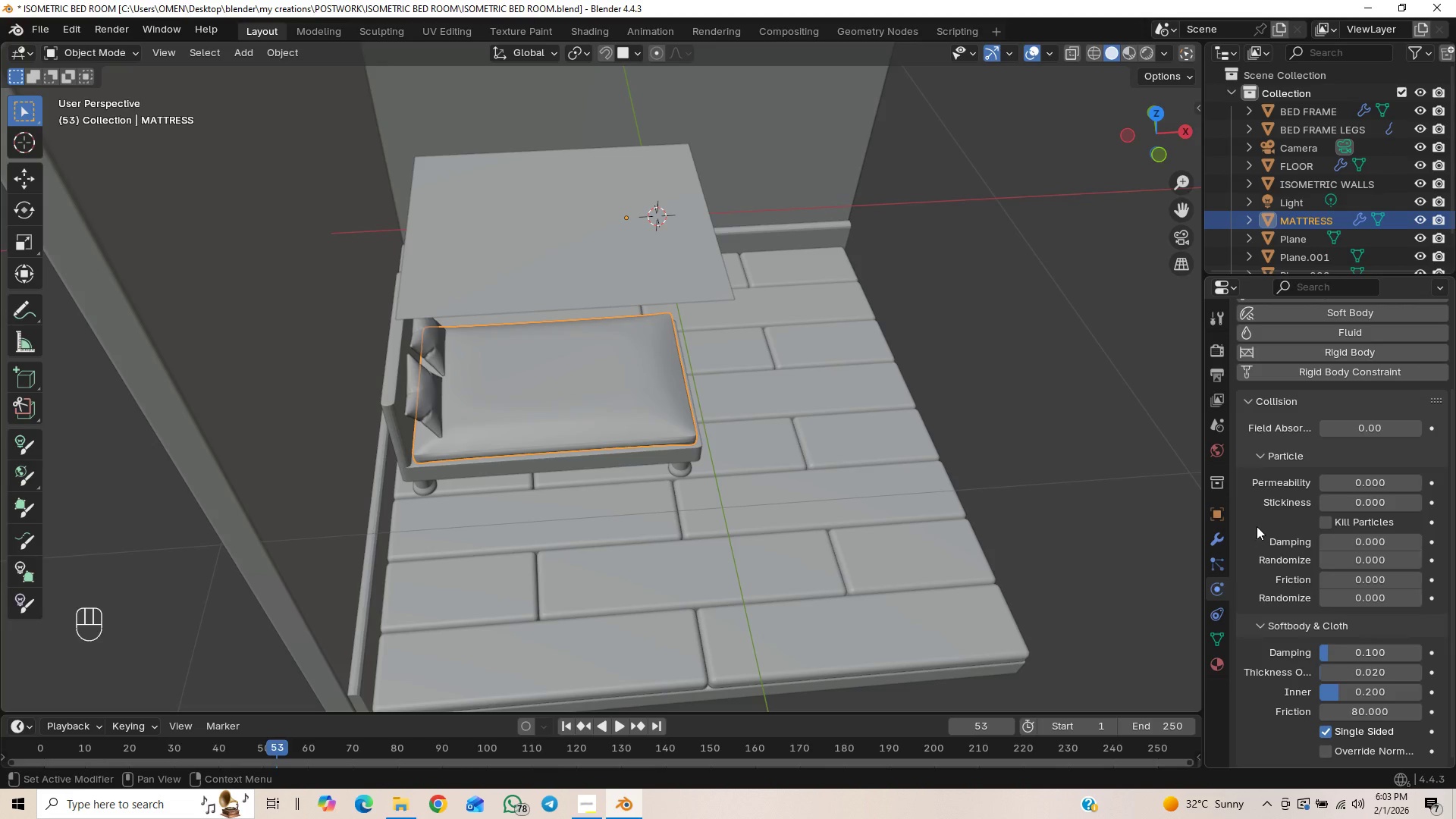 
scroll: coordinate [1298, 517], scroll_direction: up, amount: 6.0
 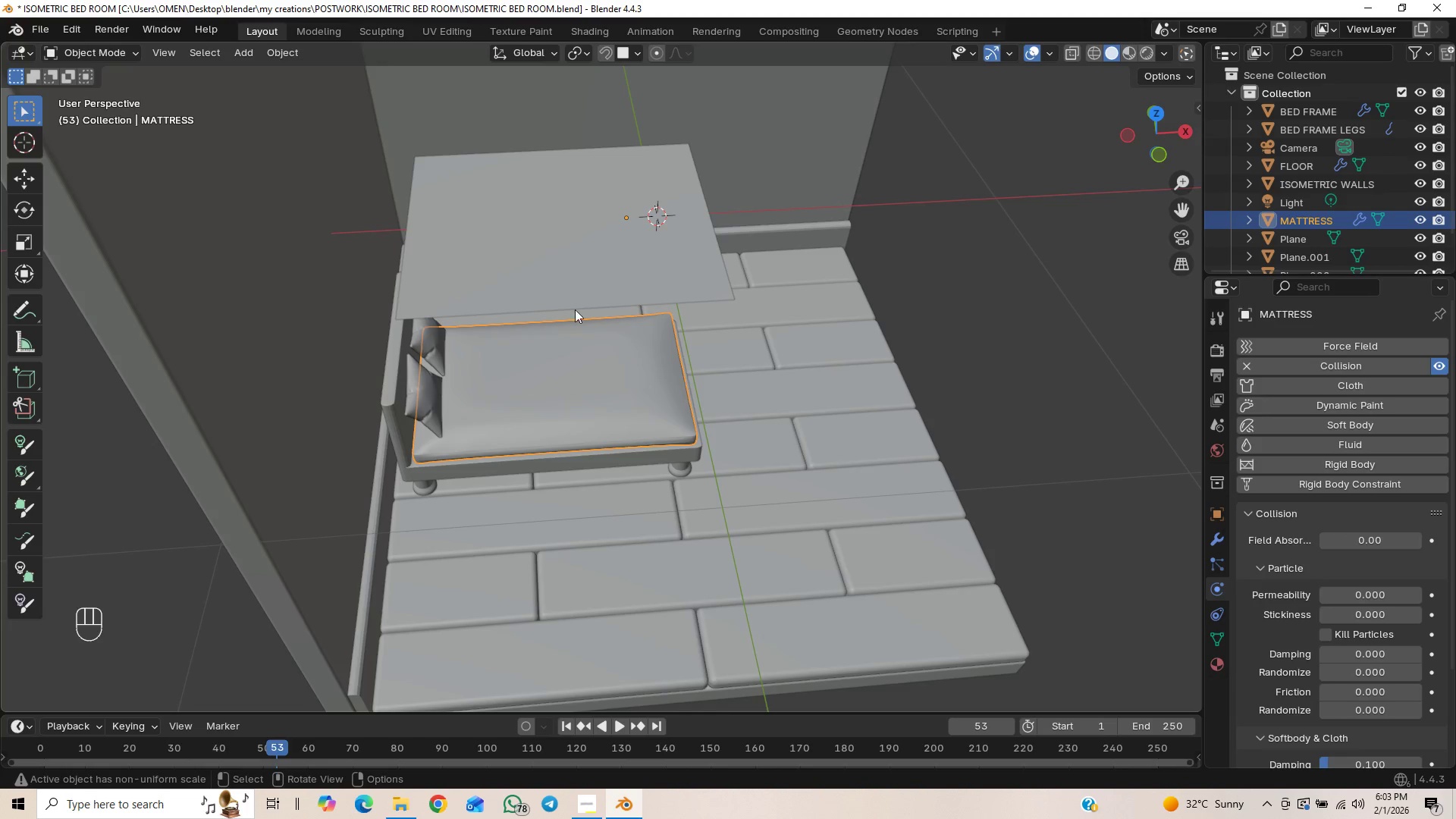 
left_click([535, 234])
 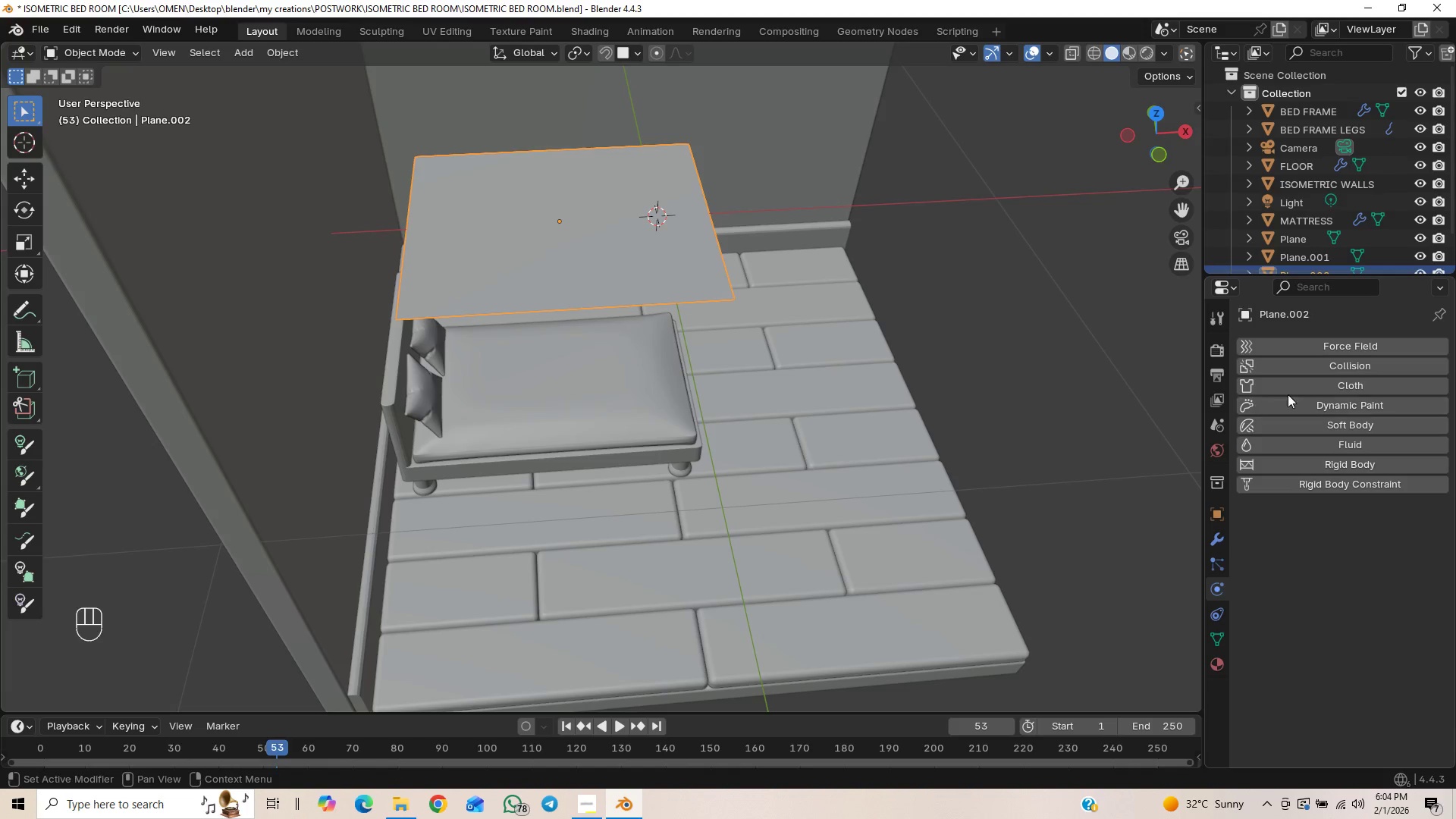 
left_click([1291, 388])
 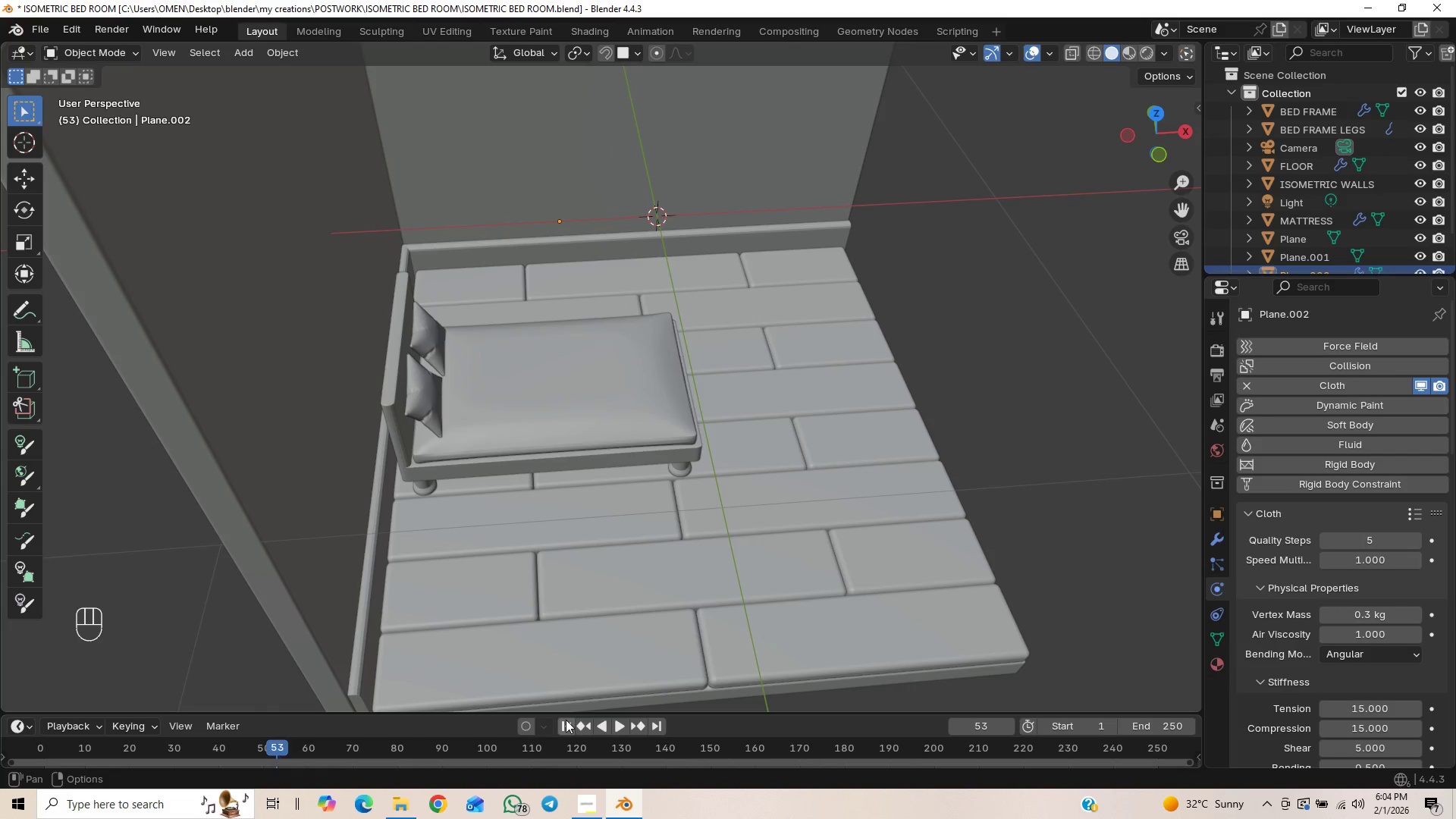 
scroll: coordinate [1323, 654], scroll_direction: down, amount: 24.0
 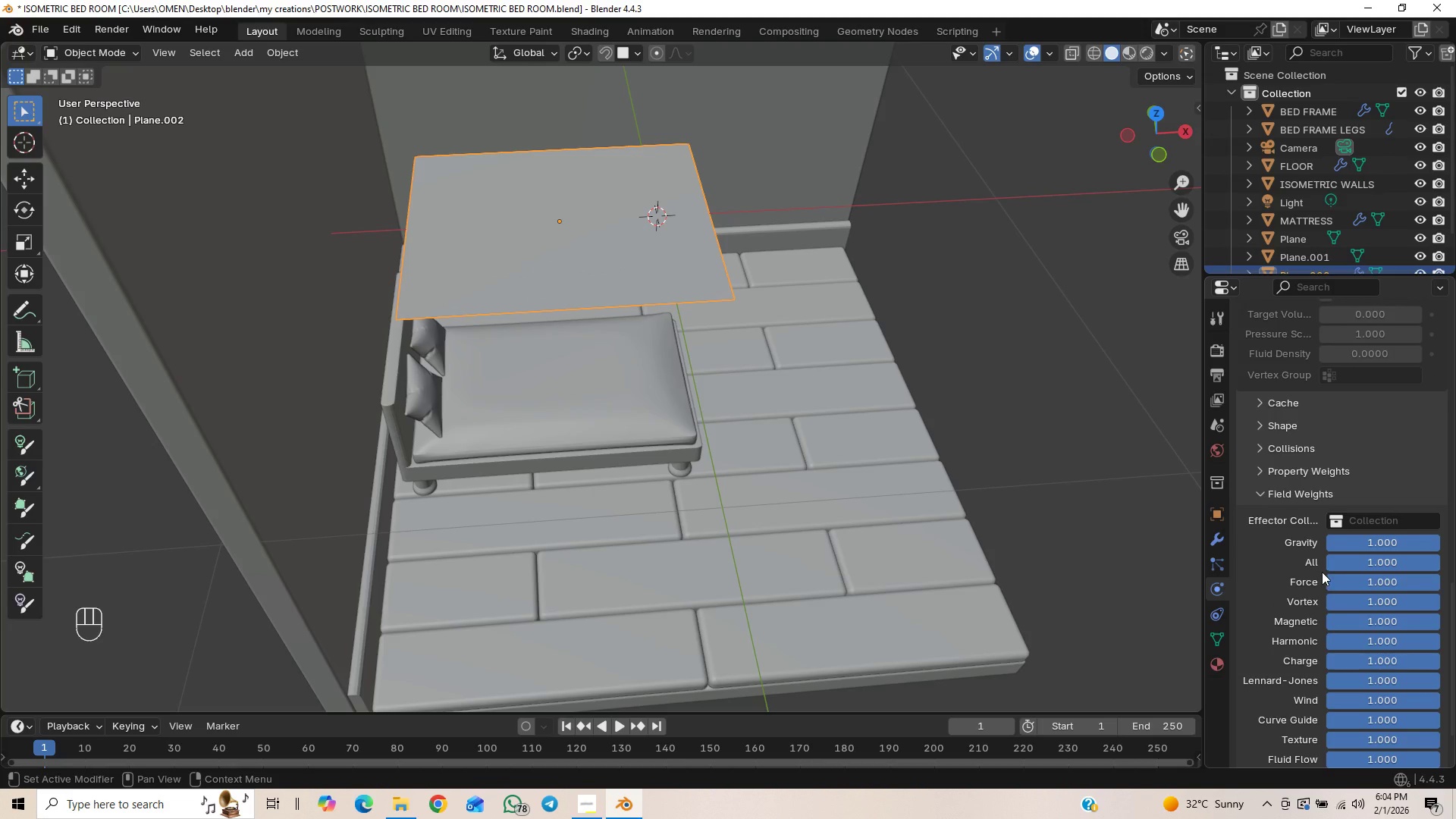 
scroll: coordinate [1322, 572], scroll_direction: up, amount: 5.0
 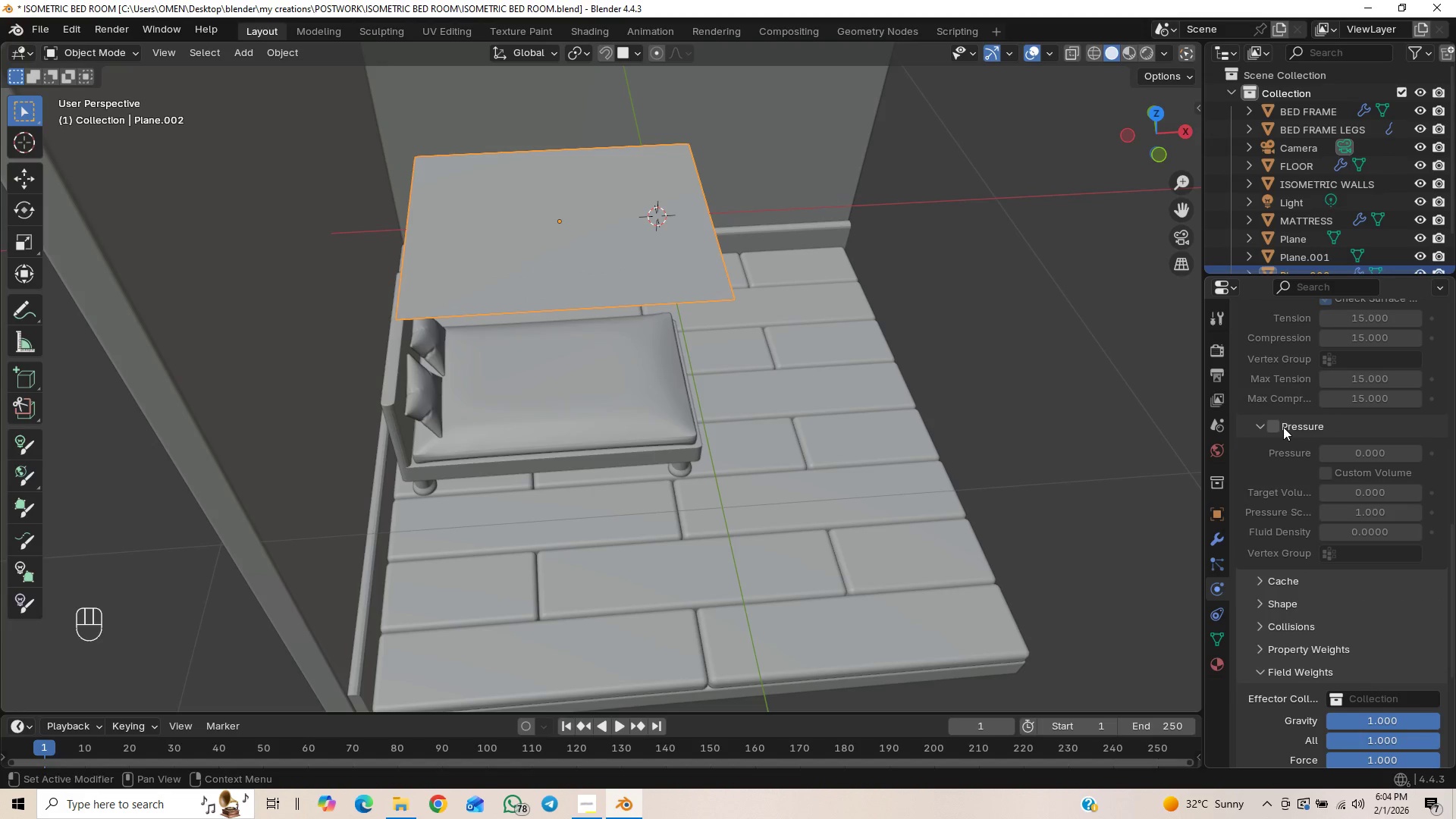 
left_click([1276, 427])
 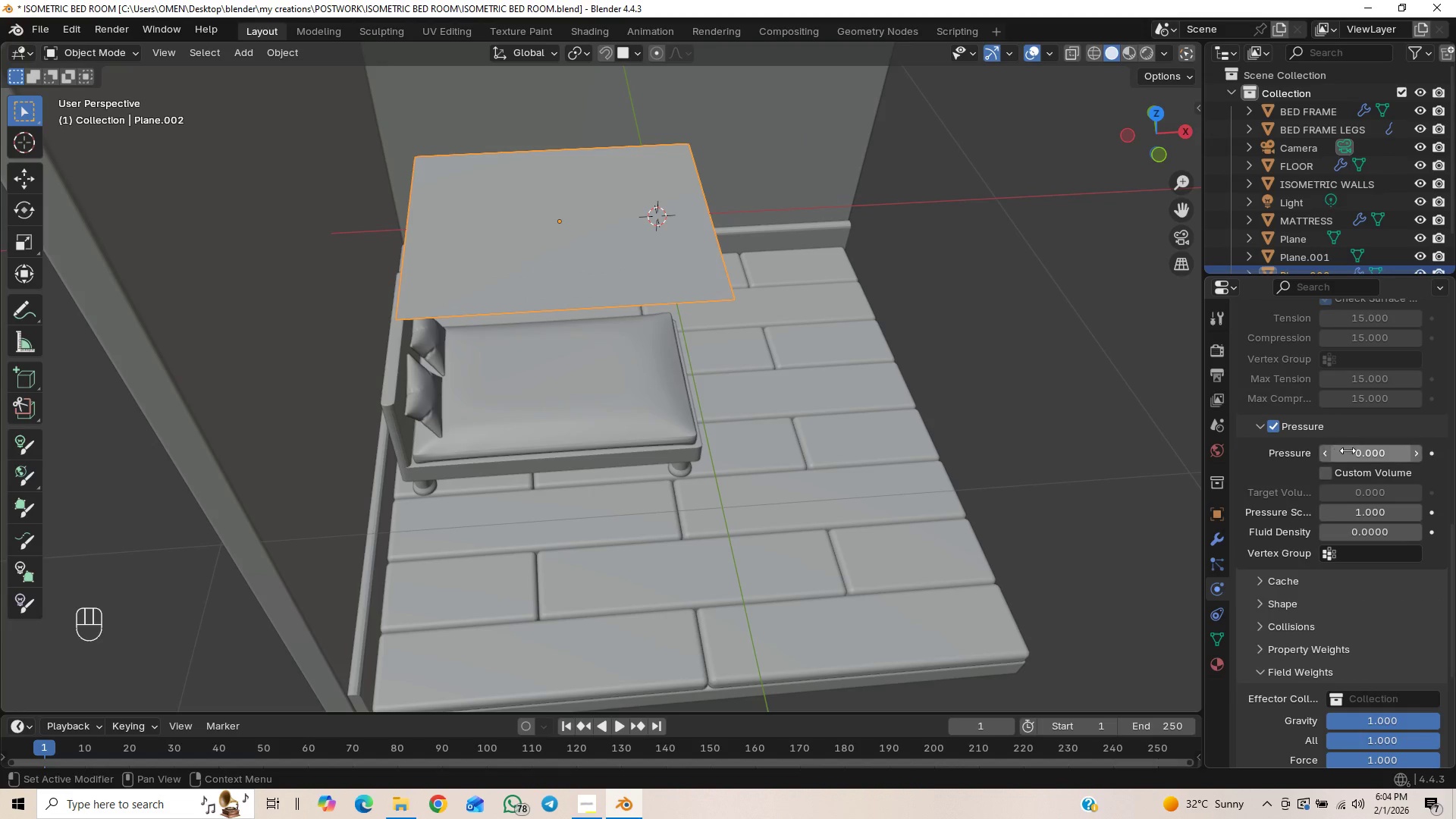 
left_click([1348, 450])
 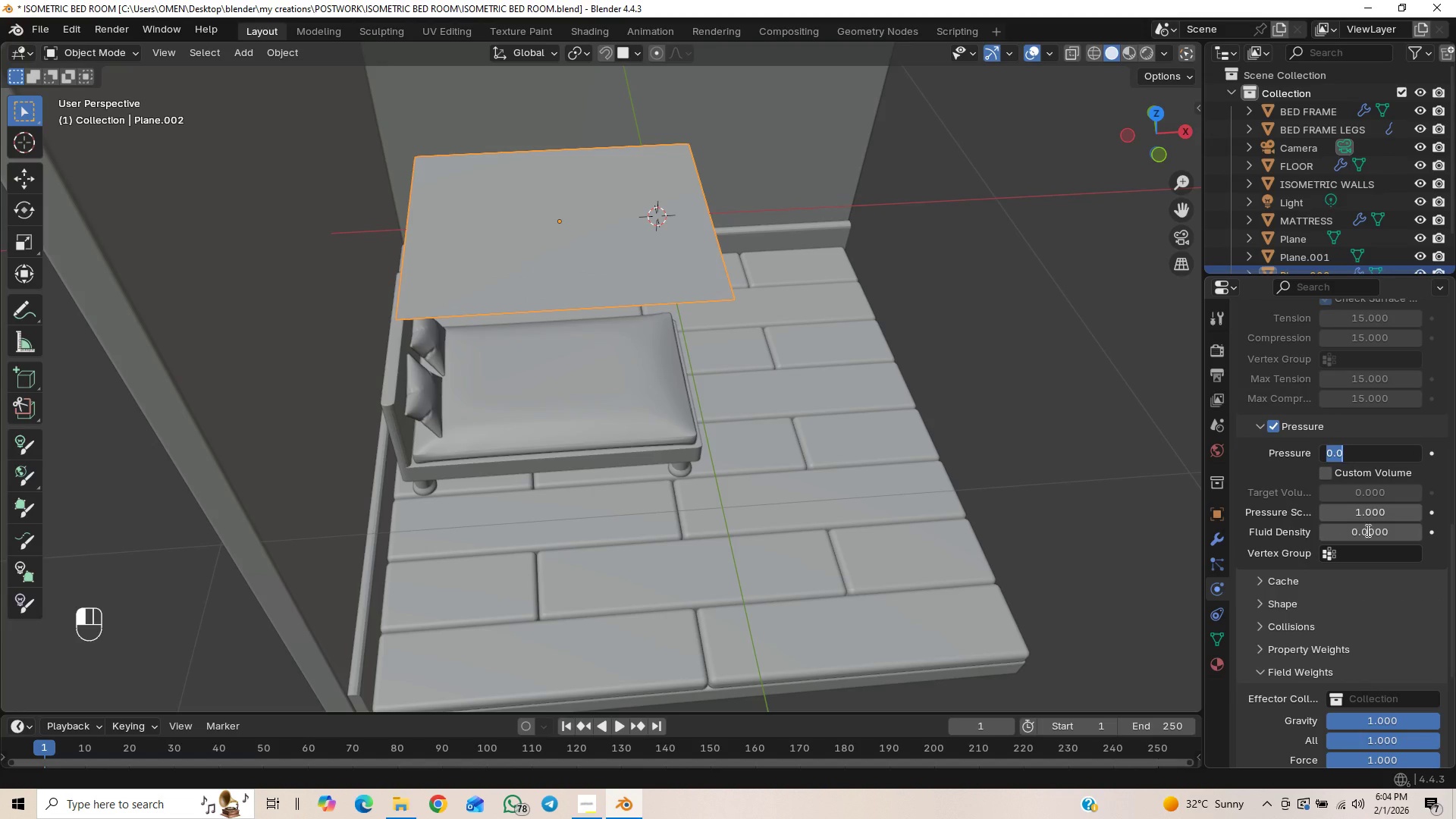 
key(5)
 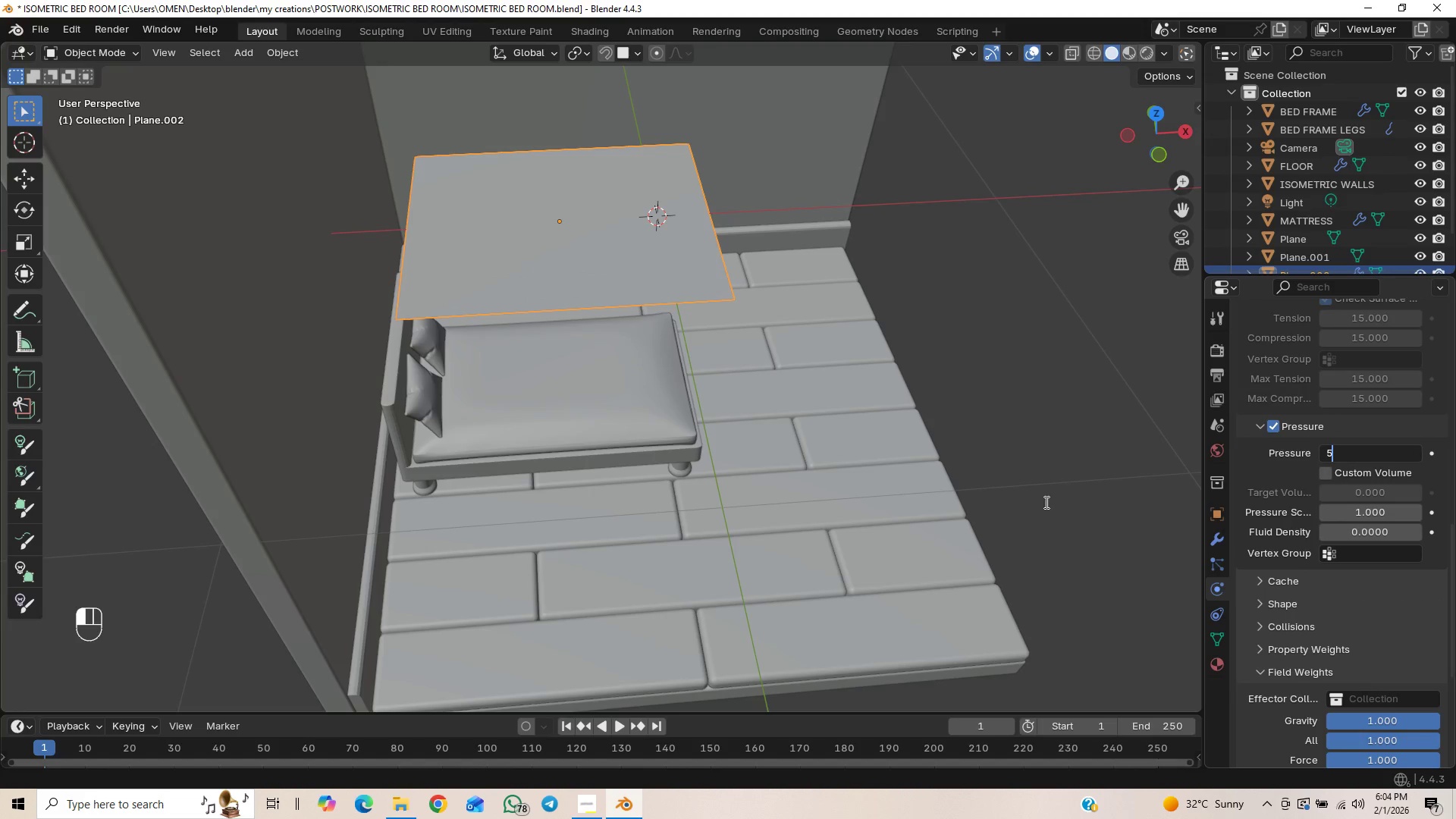 
key(Enter)
 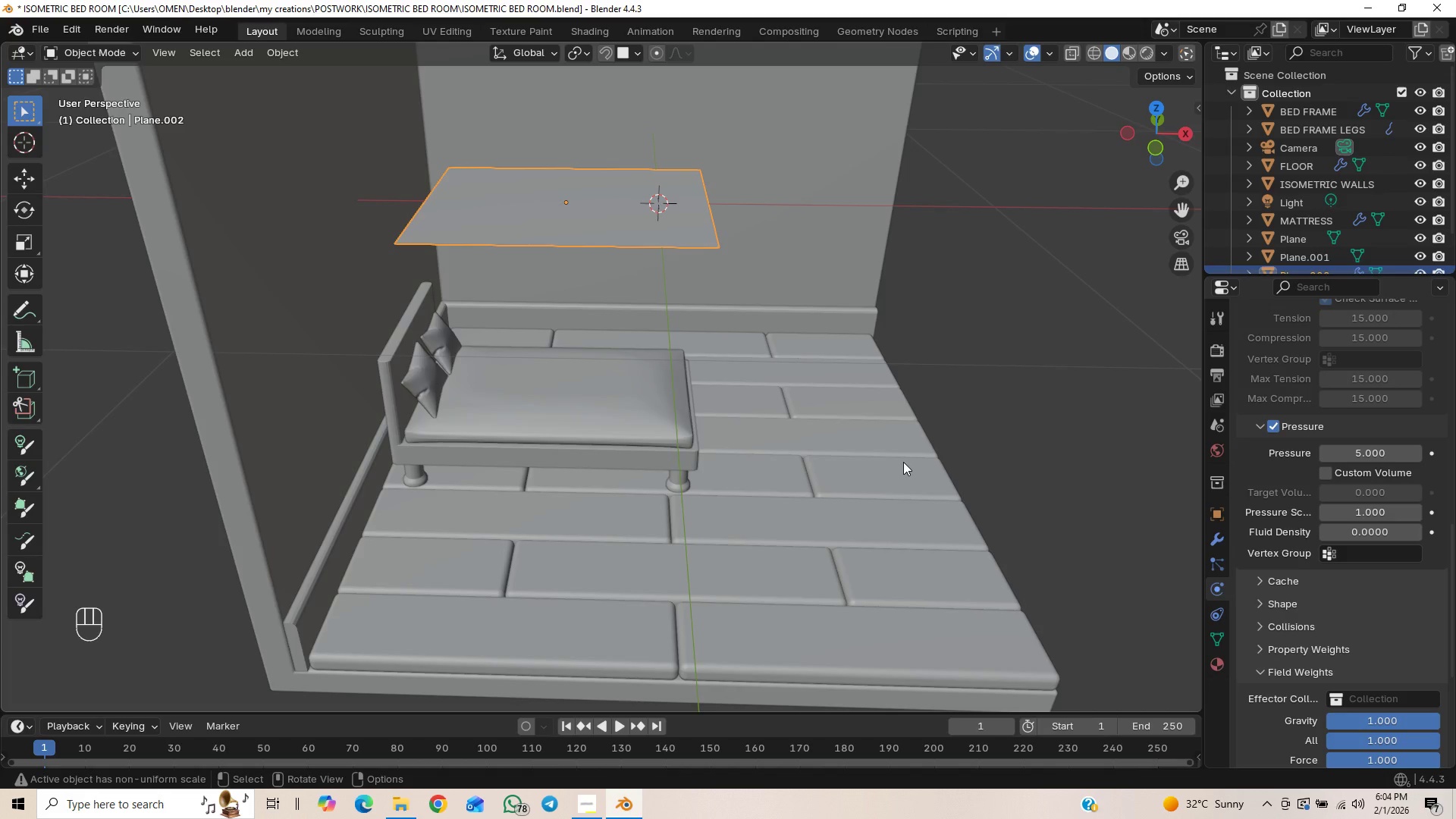 
key(Space)
 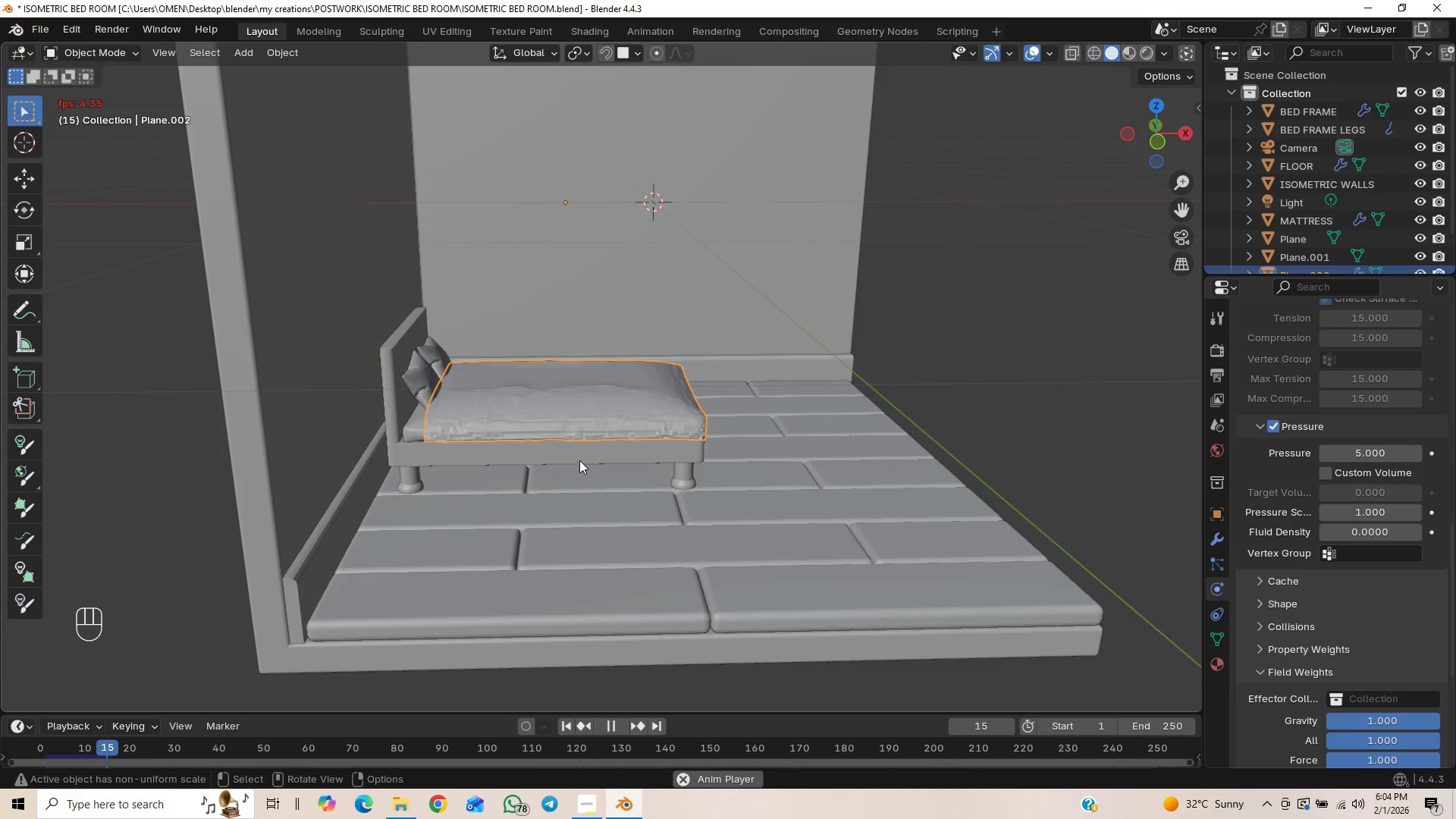 
wait(19.64)
 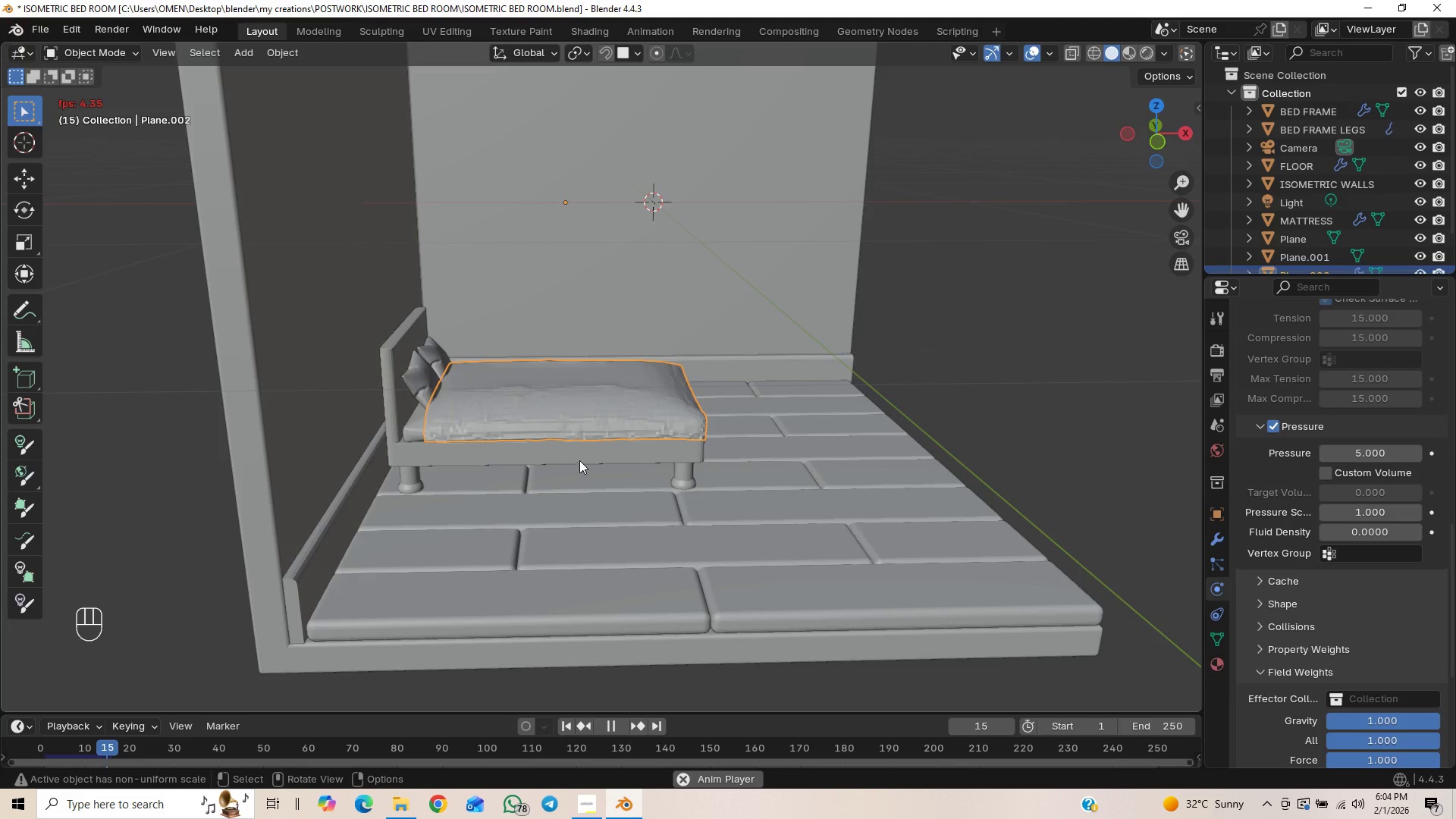 
key(Space)
 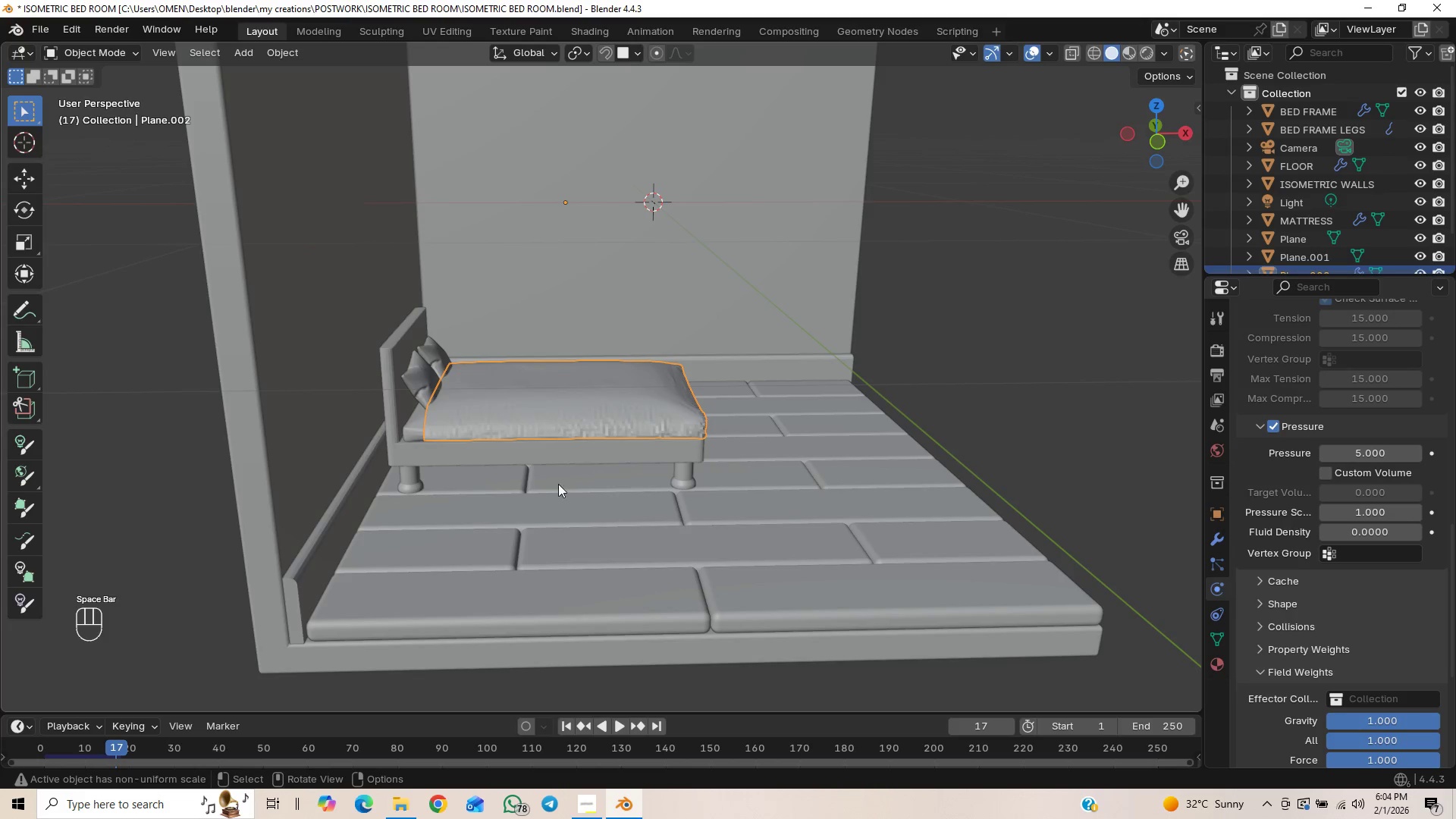 
wait(8.81)
 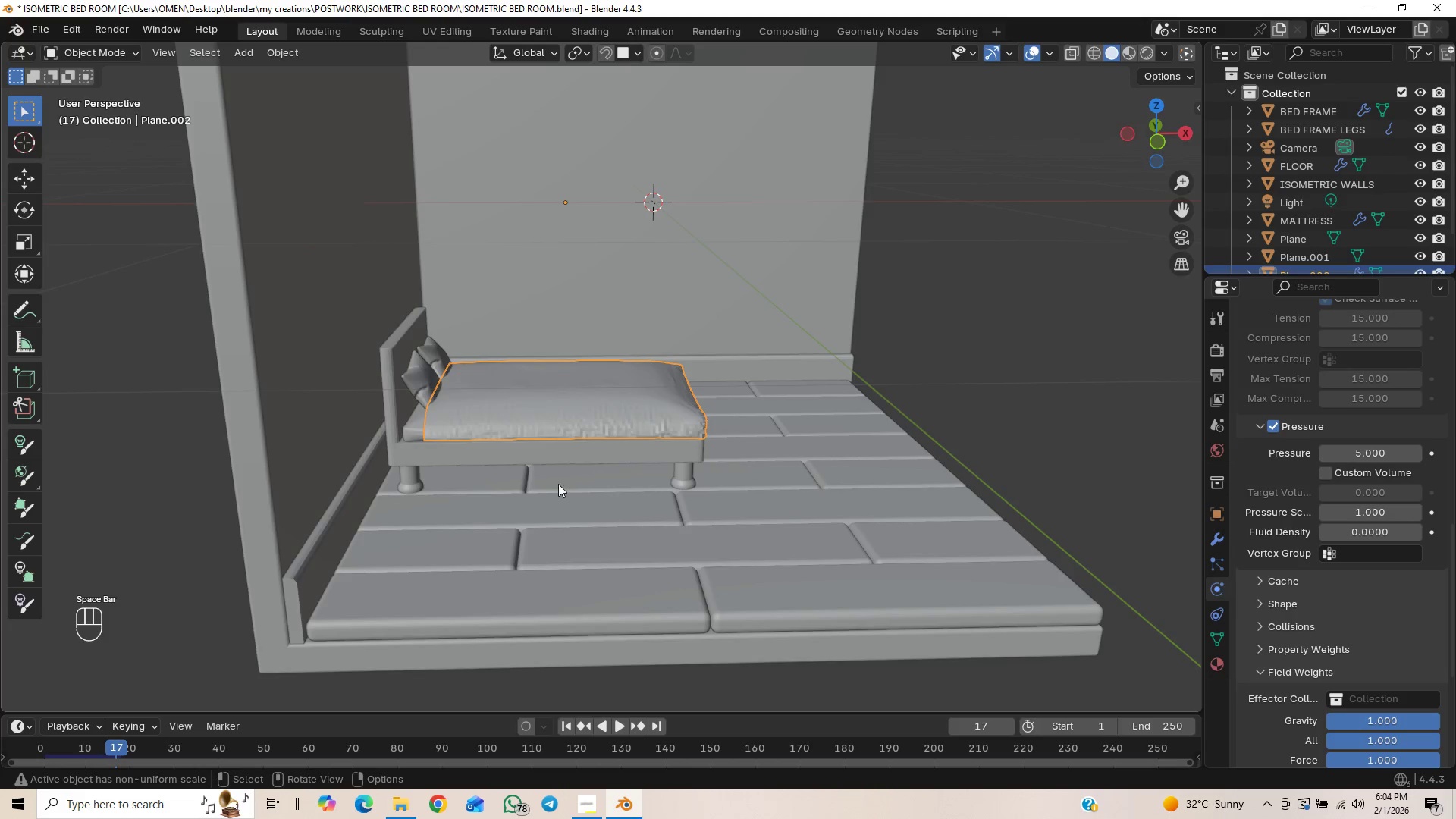 
scroll: coordinate [630, 401], scroll_direction: up, amount: 4.0
 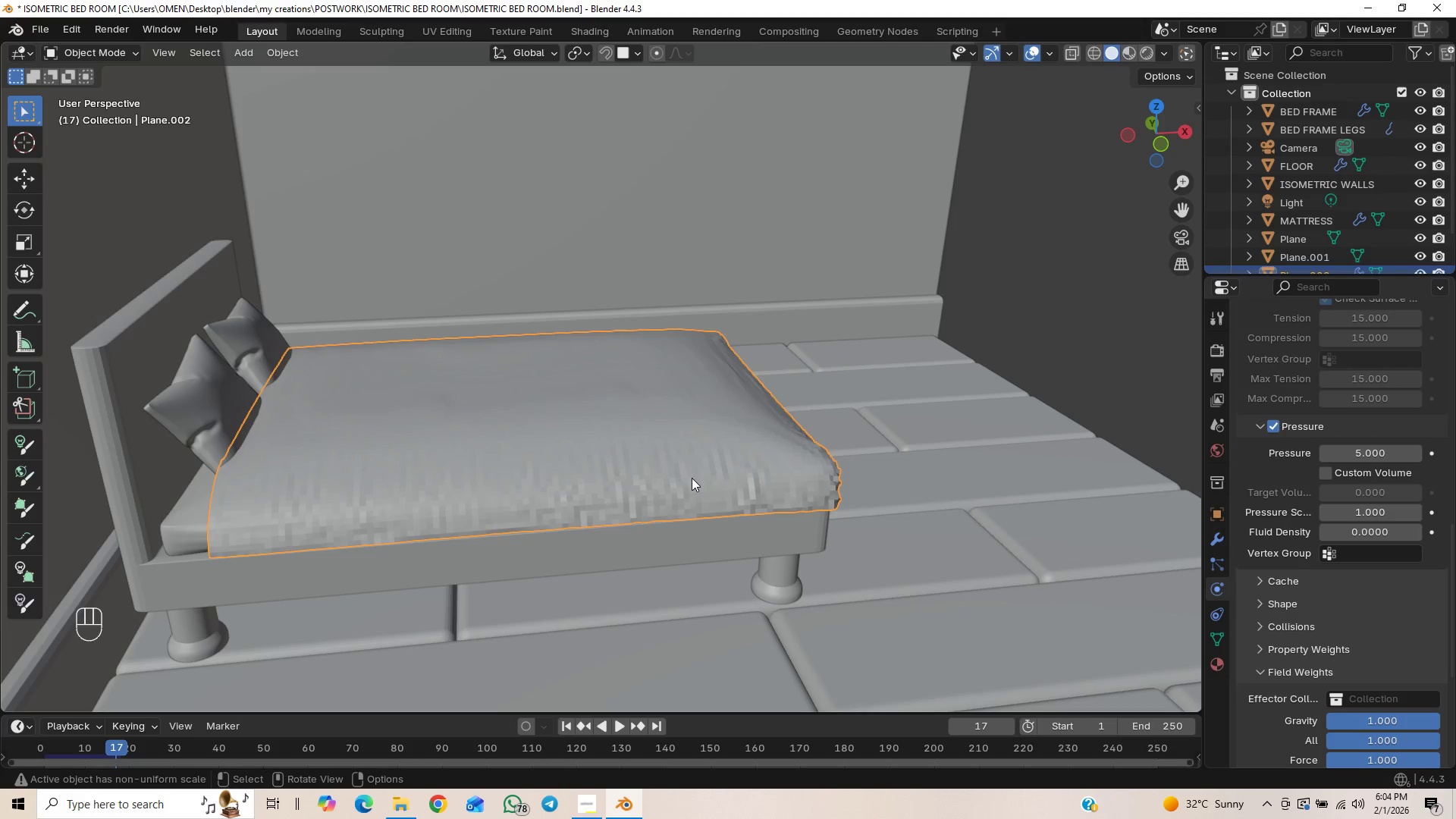 
type(gyx)
 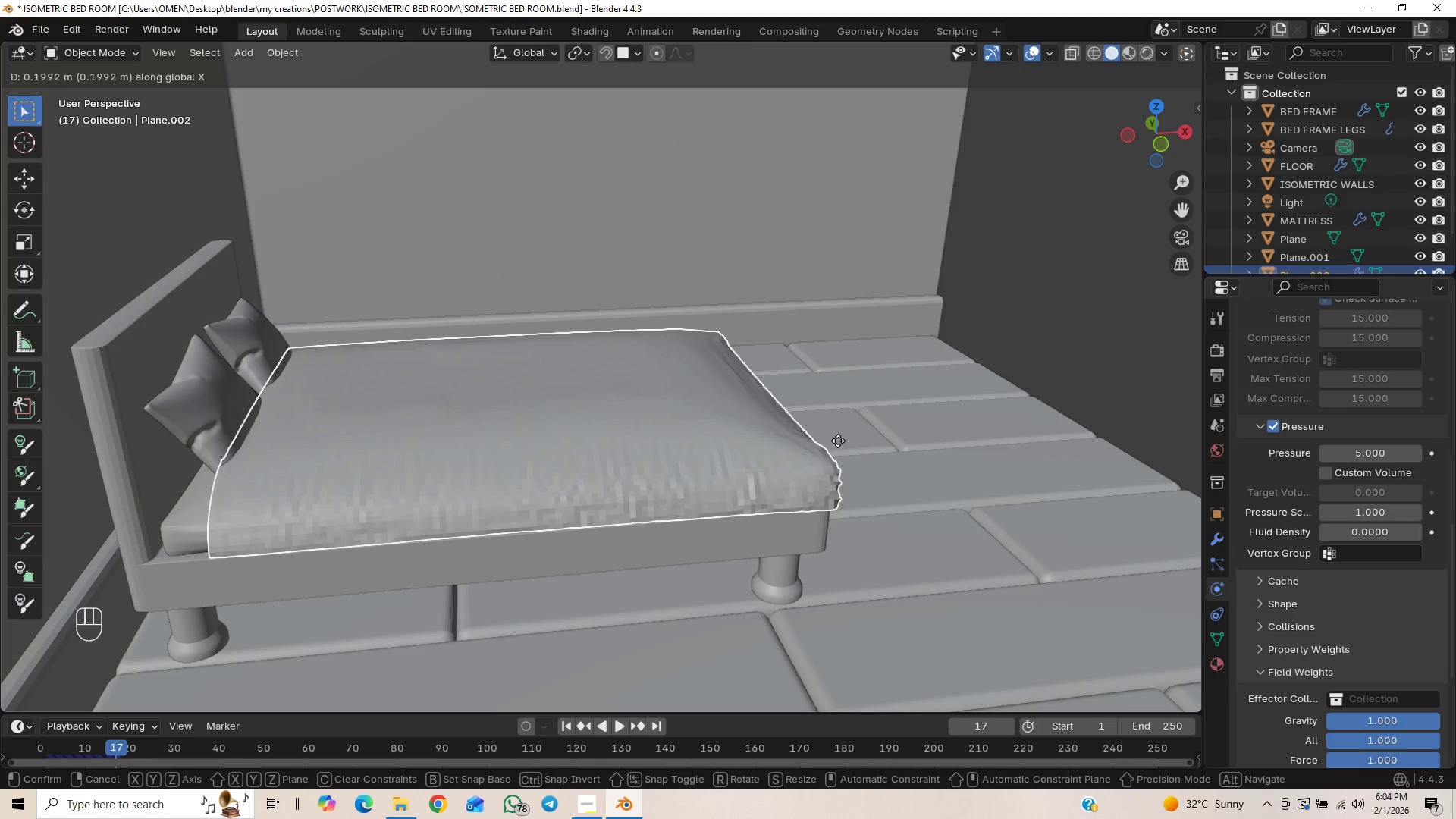 
wait(5.7)
 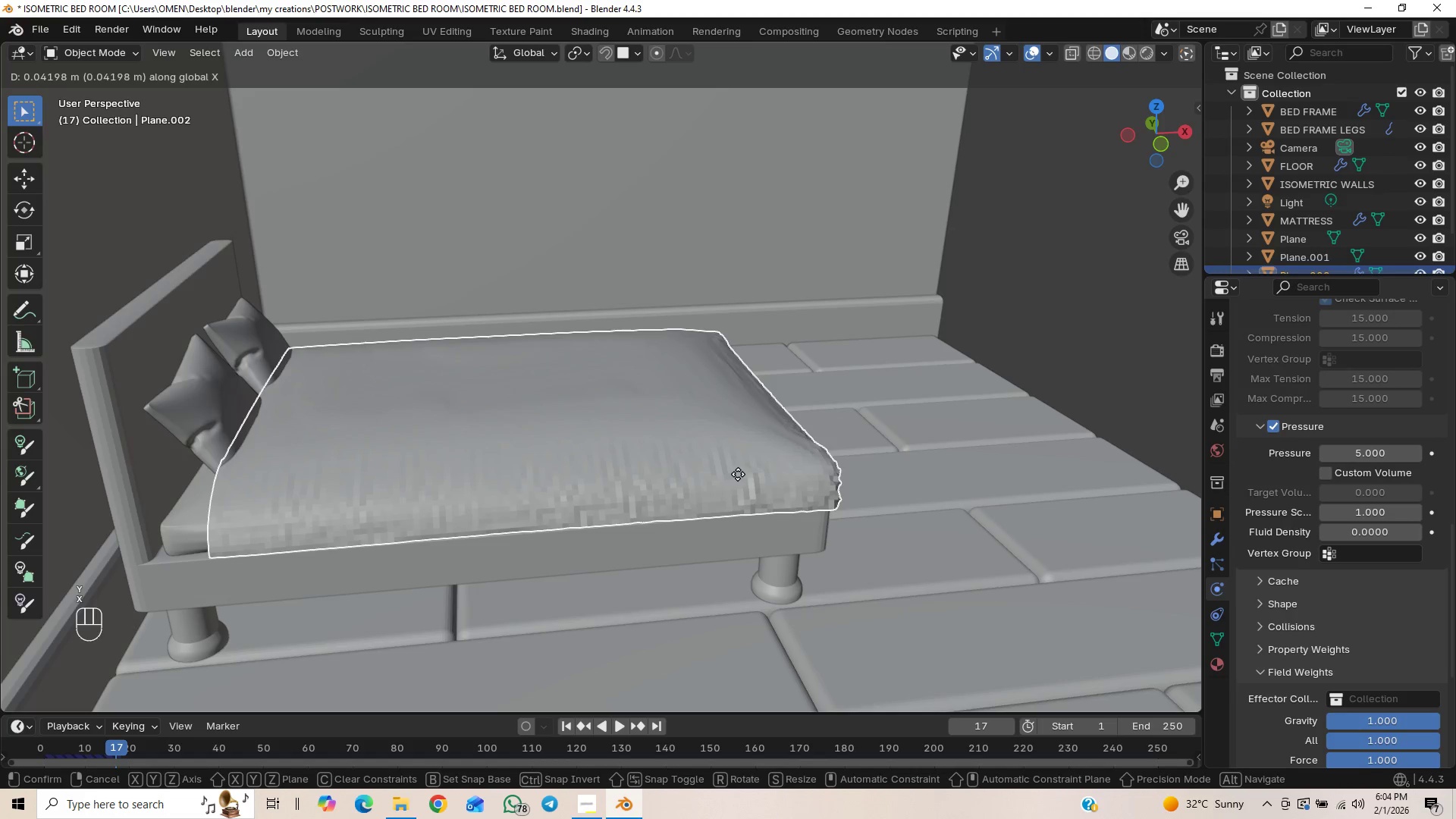 
right_click([820, 435])
 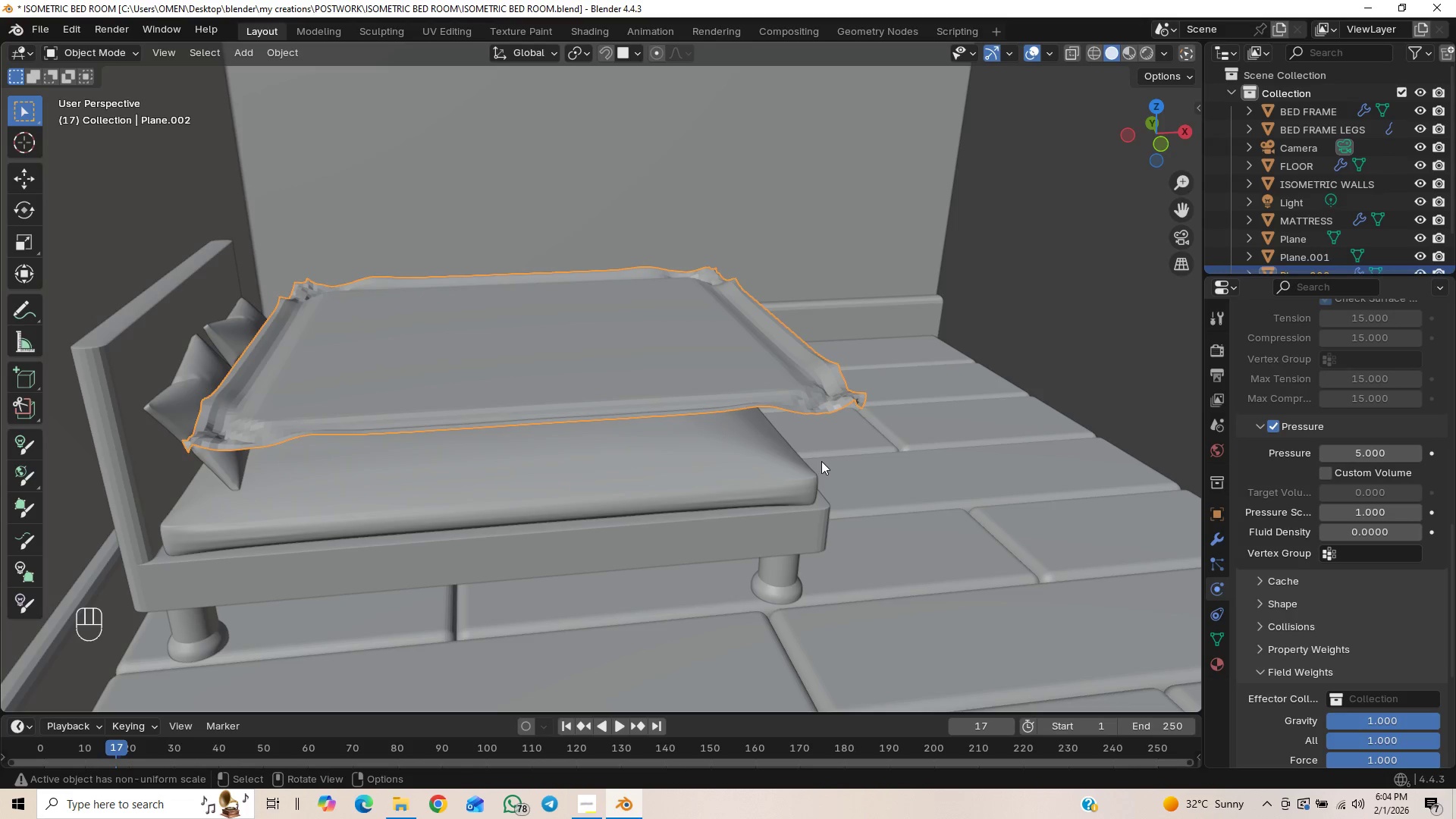 
scroll: coordinate [824, 460], scroll_direction: down, amount: 2.0
 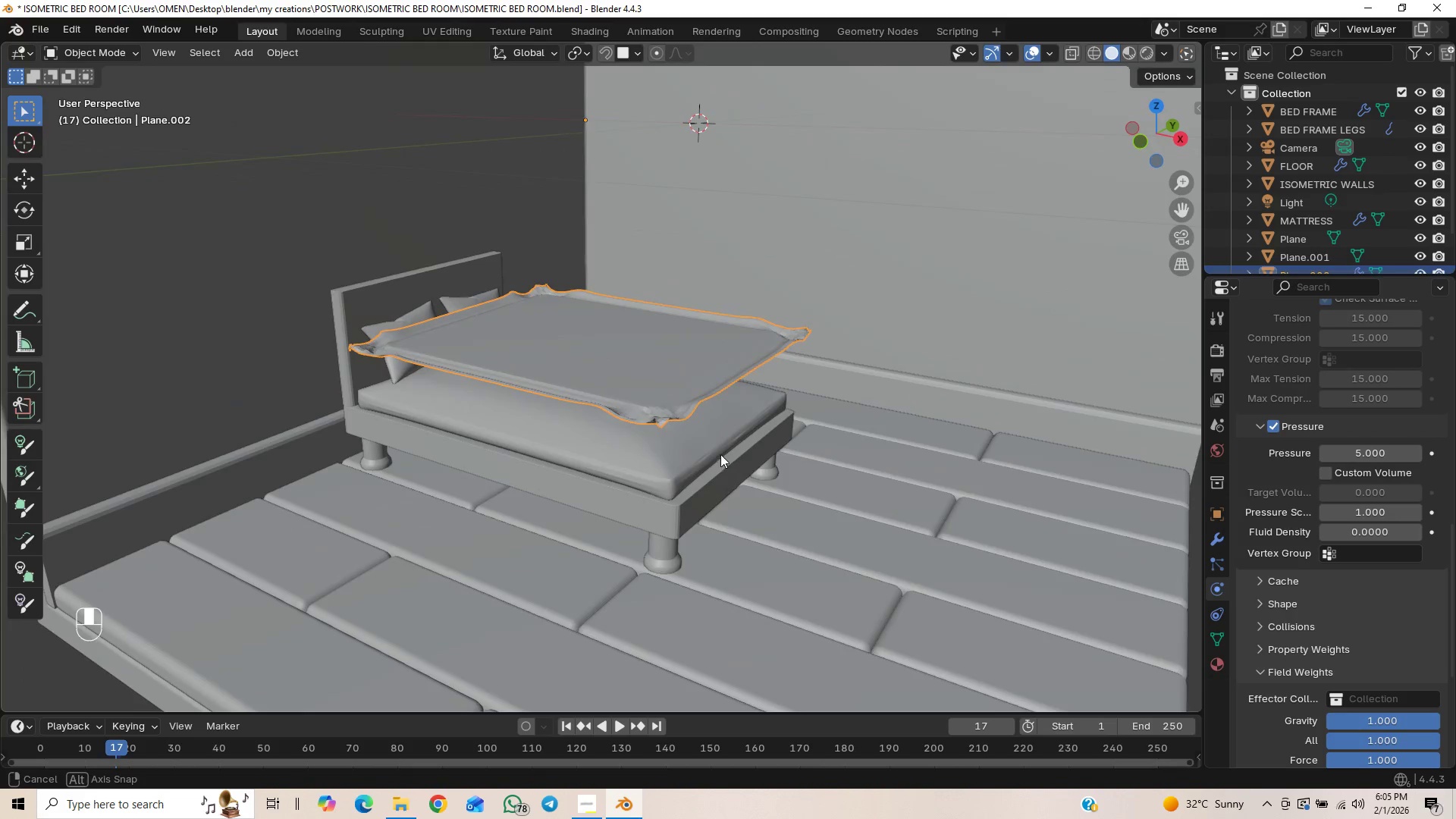 
hold_key(key=ControlLeft, duration=0.33)
 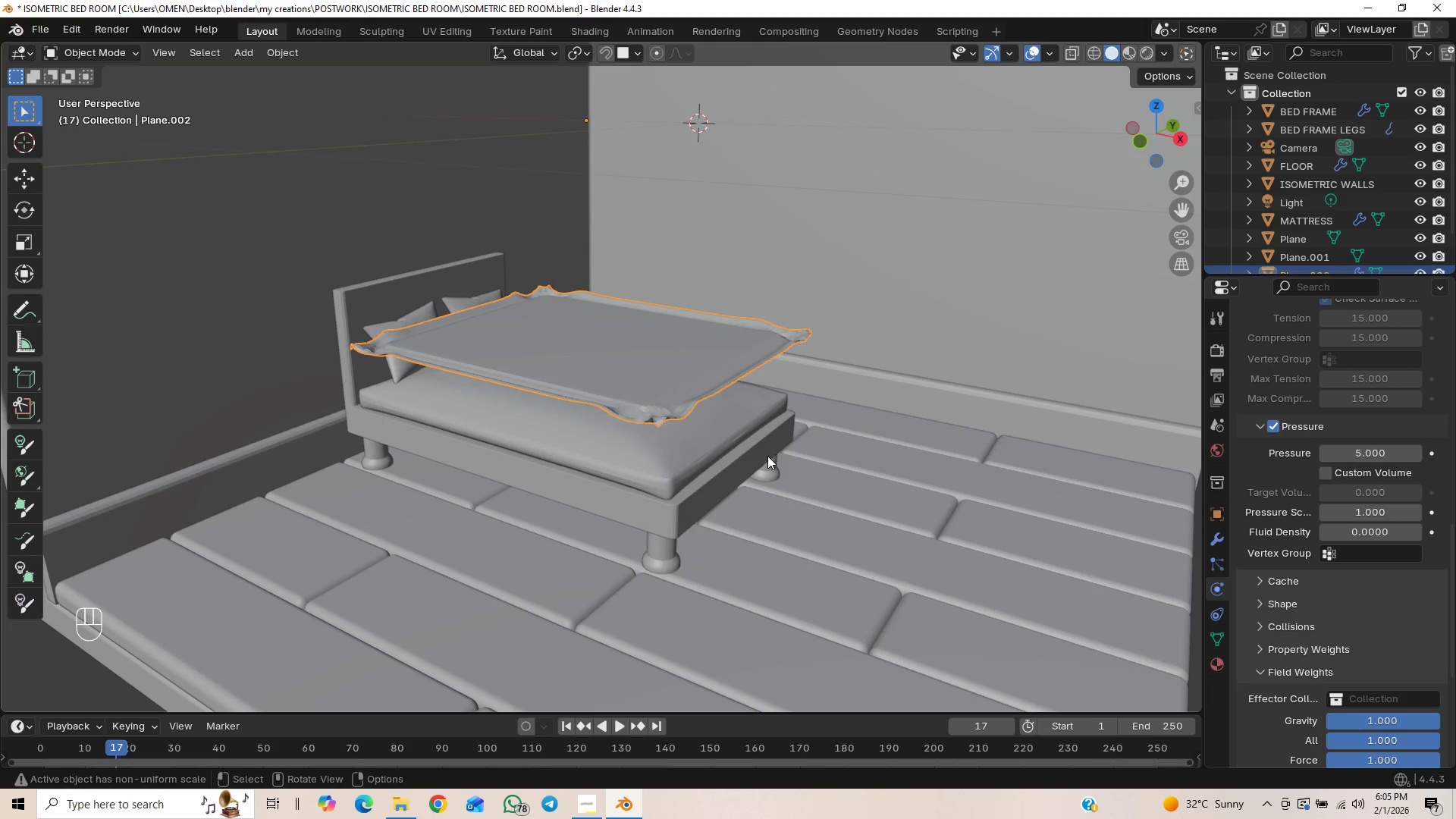 
key(Control+Z)
 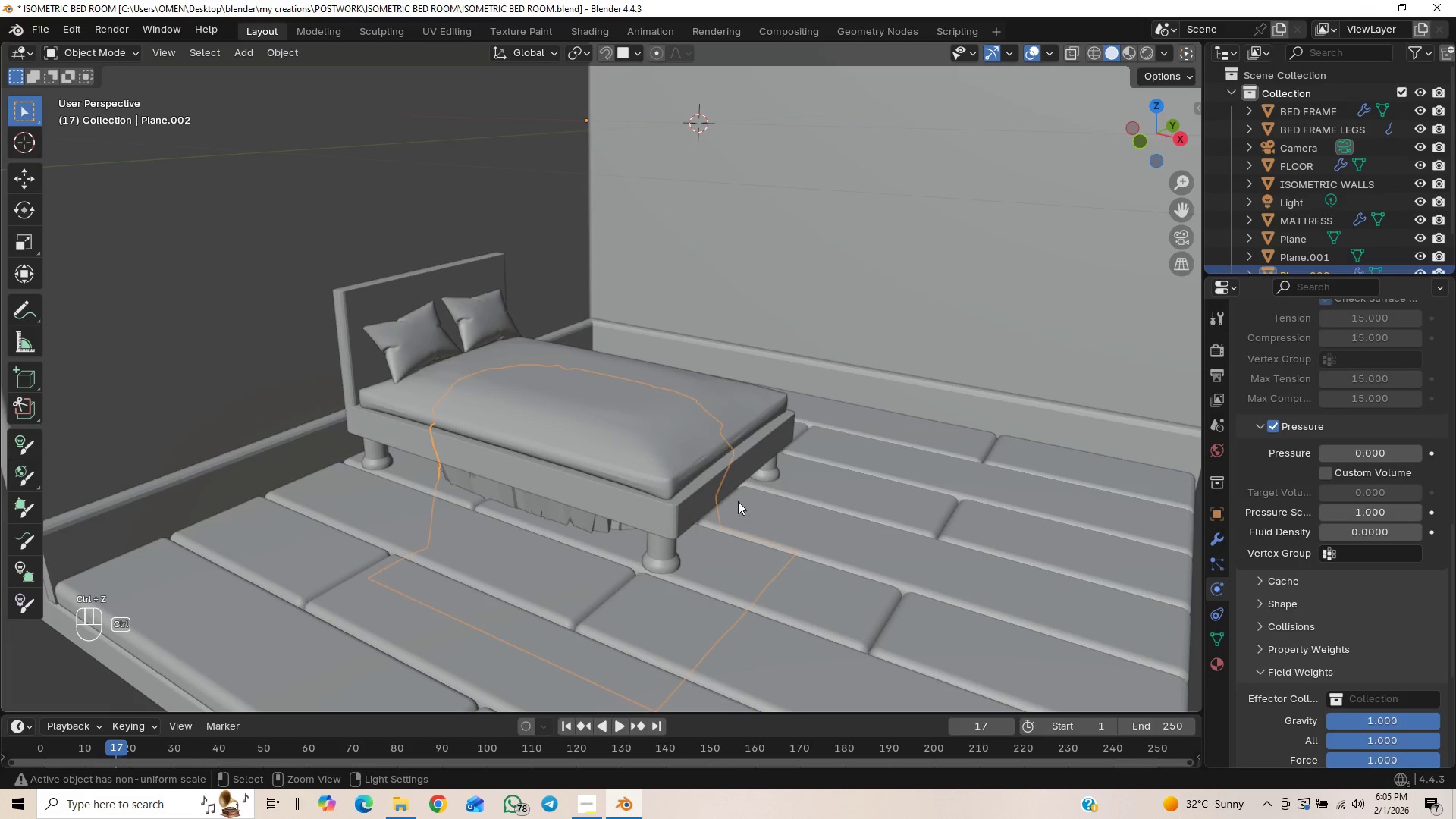 
scroll: coordinate [729, 512], scroll_direction: down, amount: 4.0
 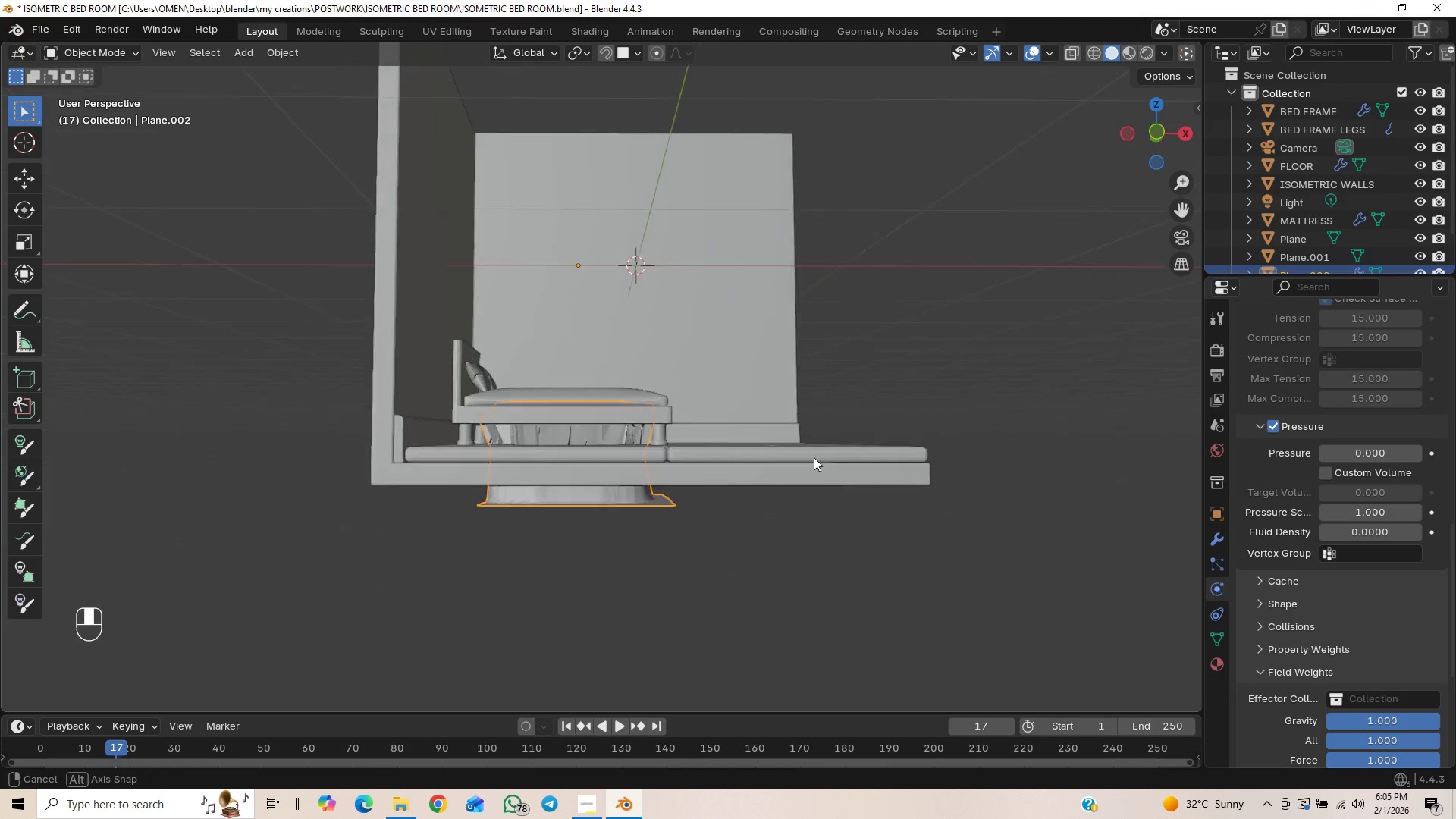 
key(Control+Z)
 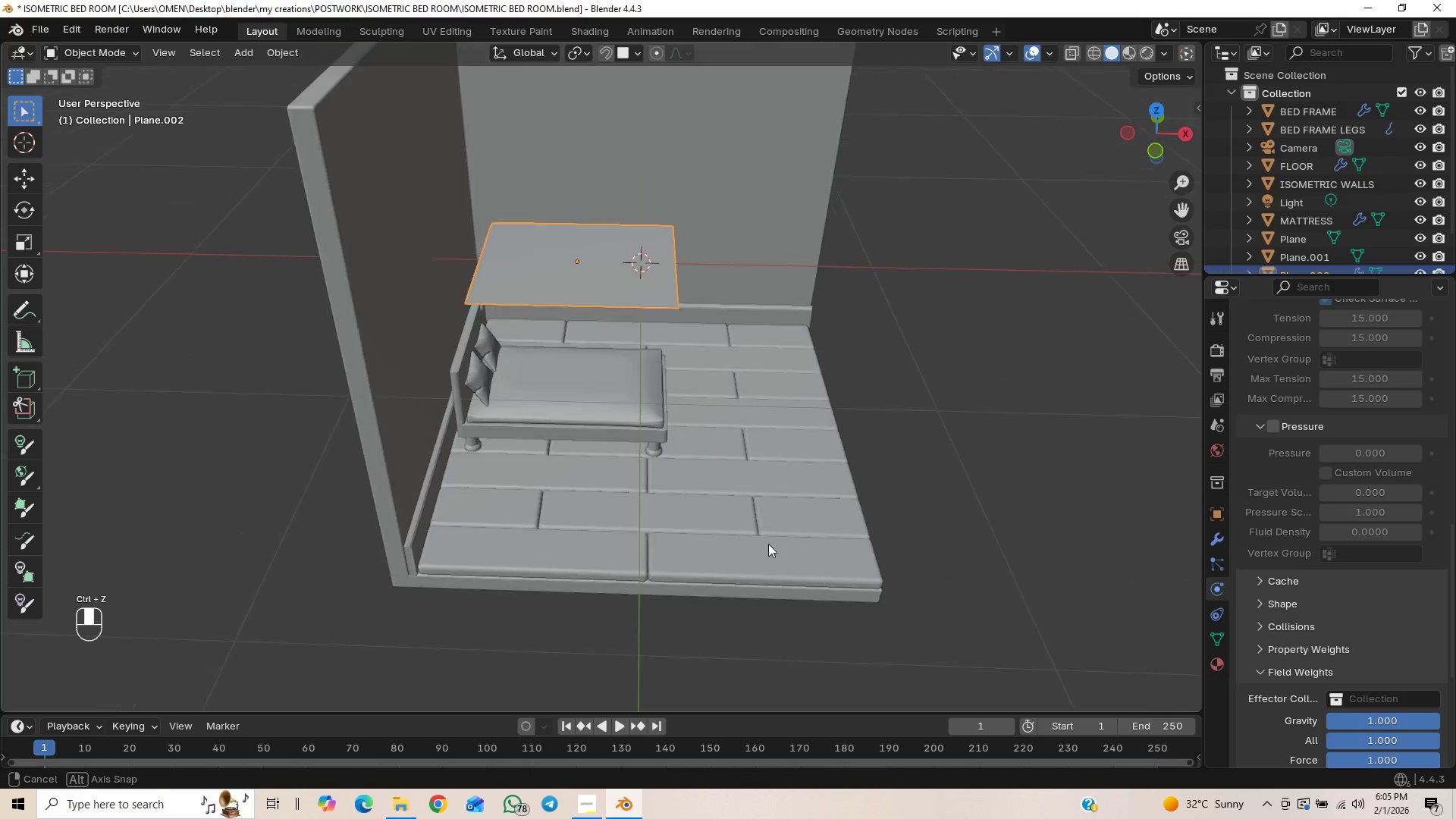 
scroll: coordinate [758, 471], scroll_direction: up, amount: 2.0
 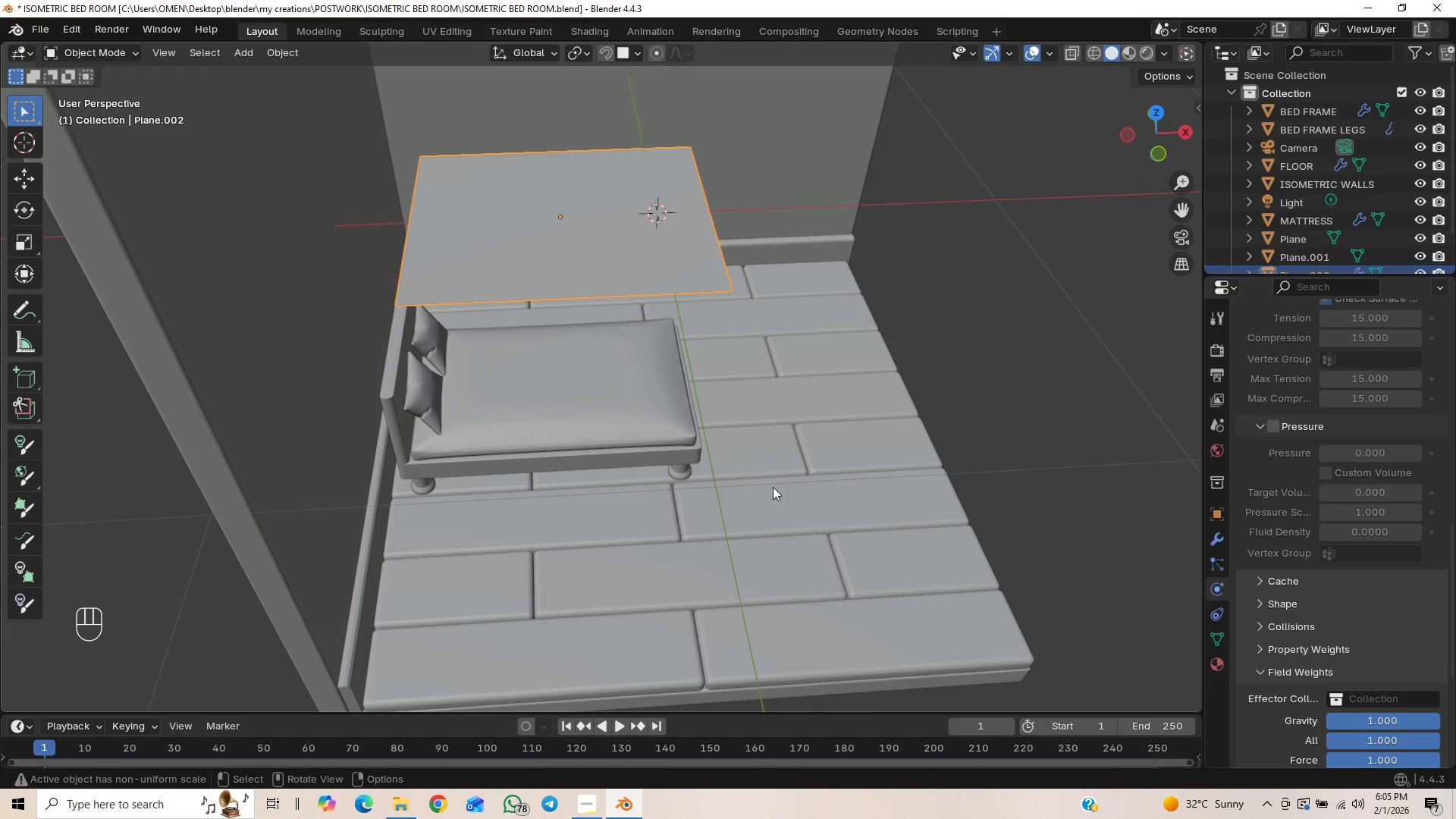 
type(gyx)
 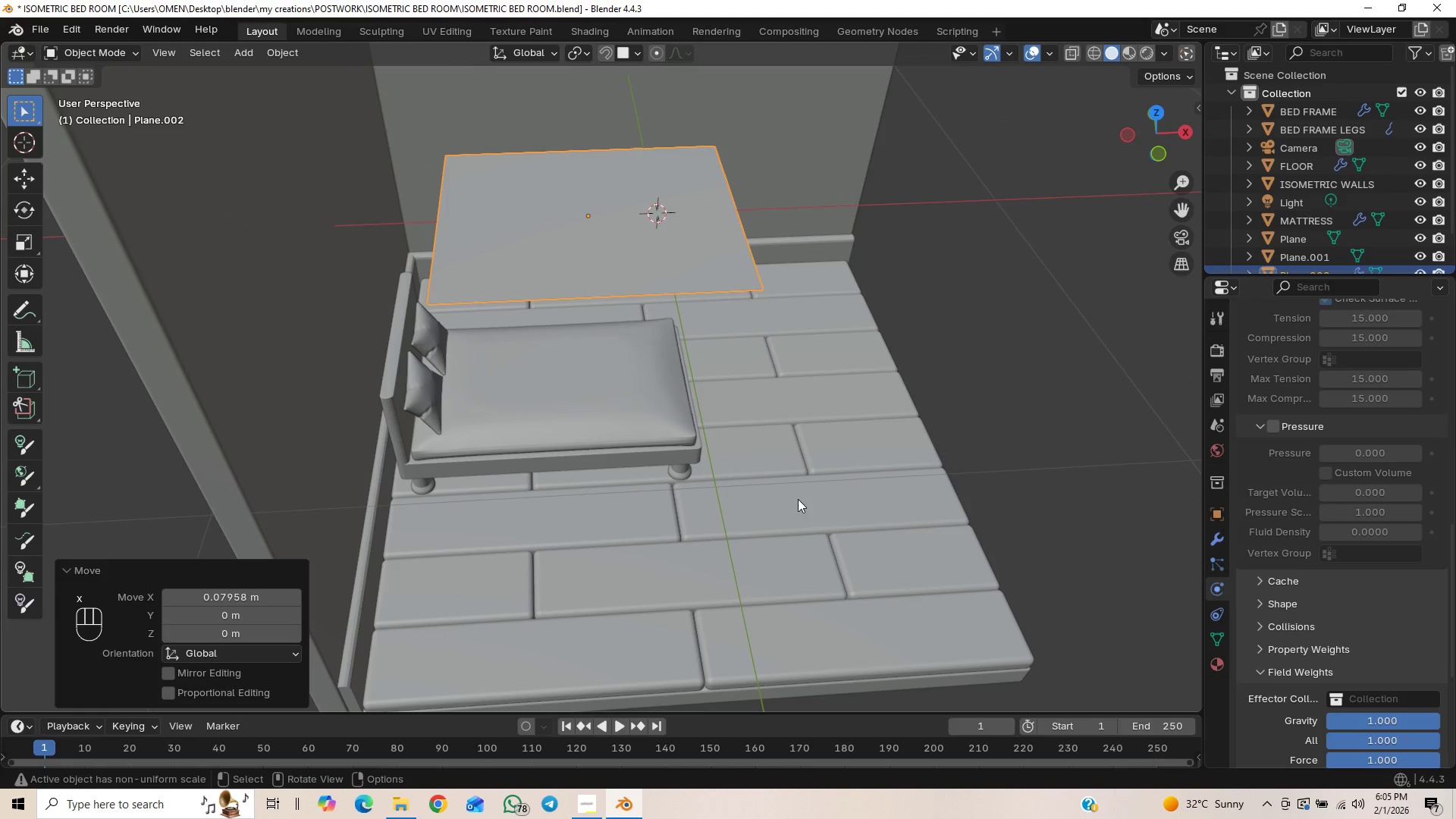 
type(gz)
 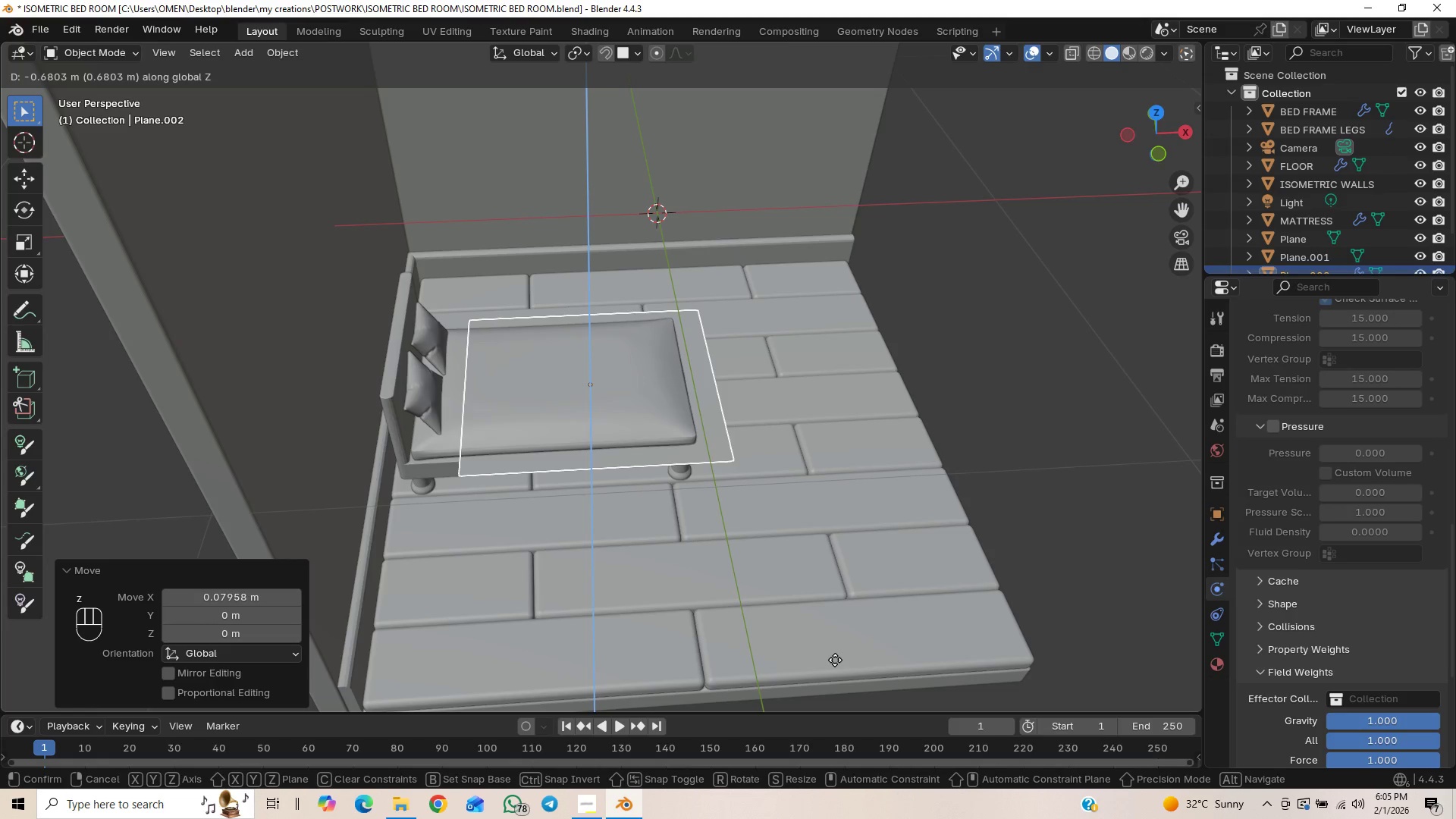 
right_click([833, 655])
 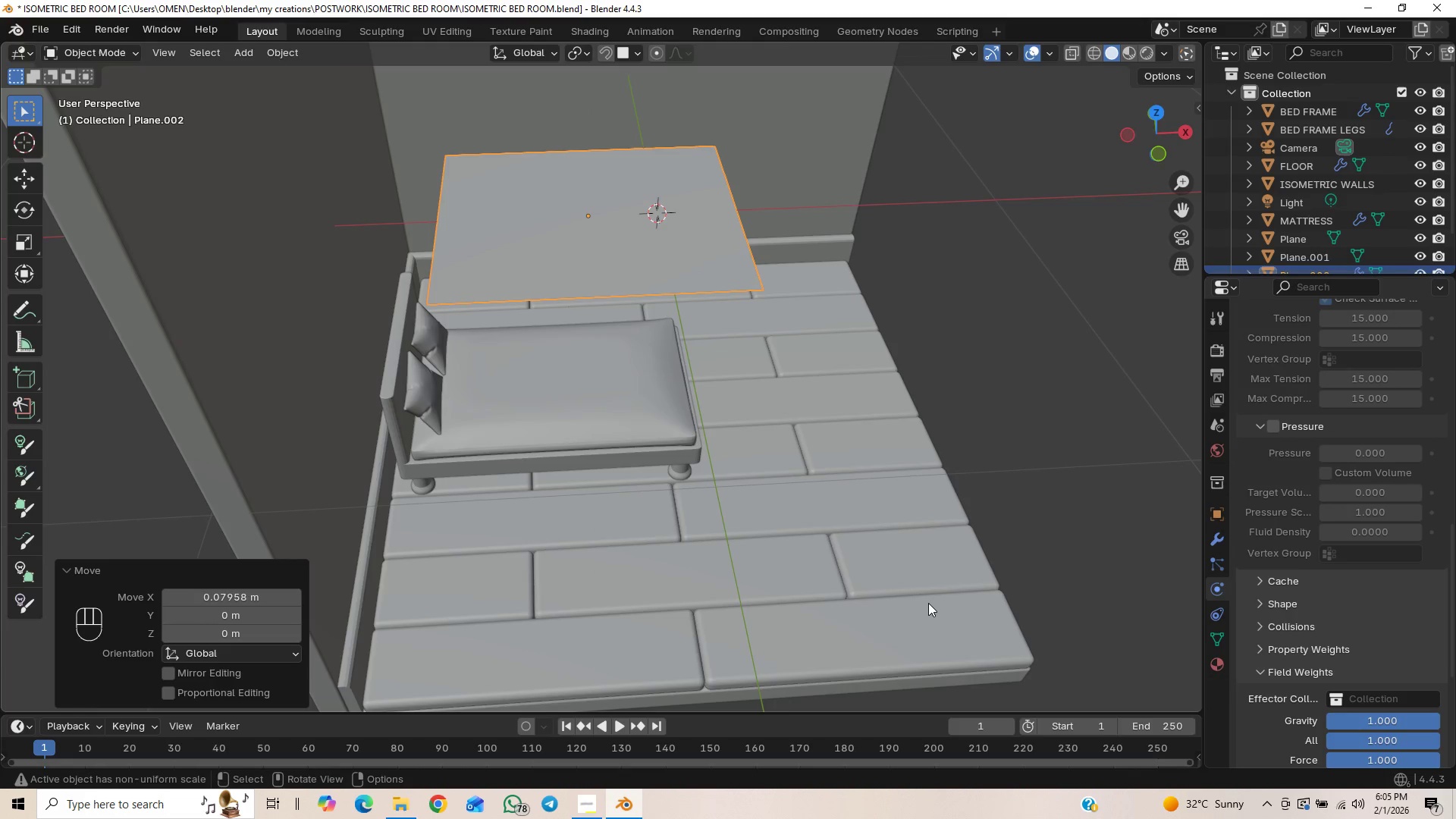 
type(syx)
 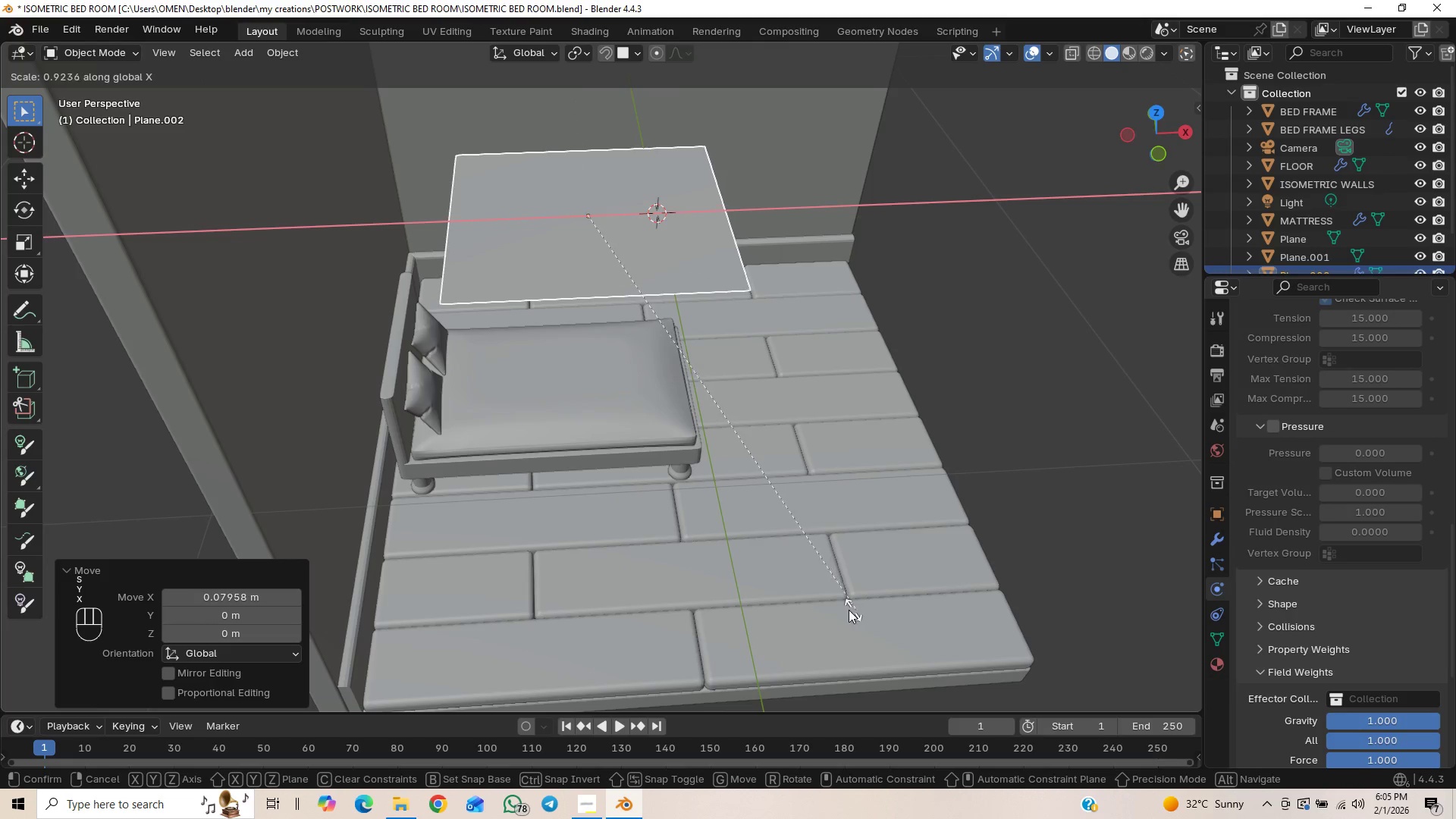 
left_click([833, 610])
 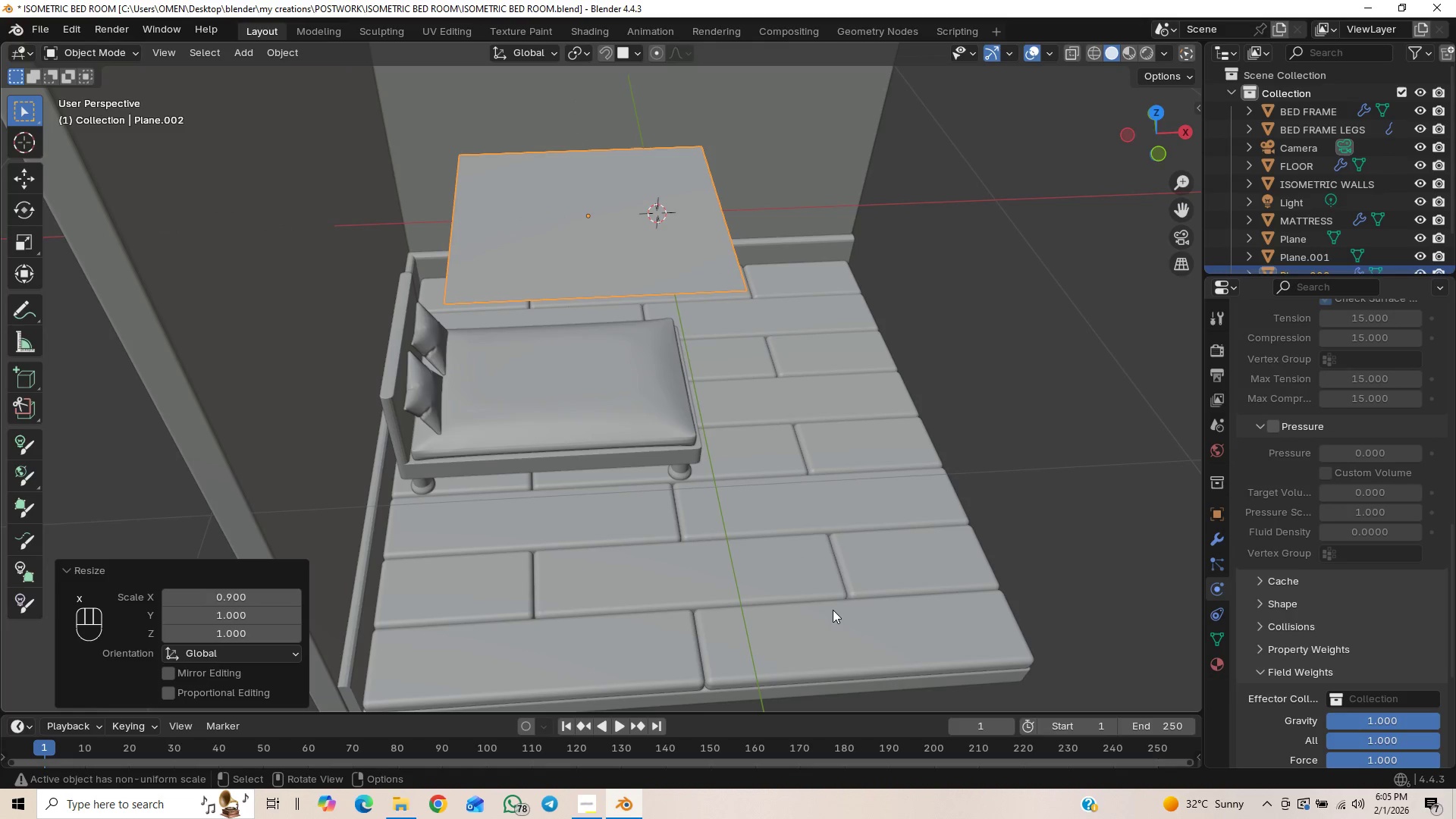 
type(gz)
 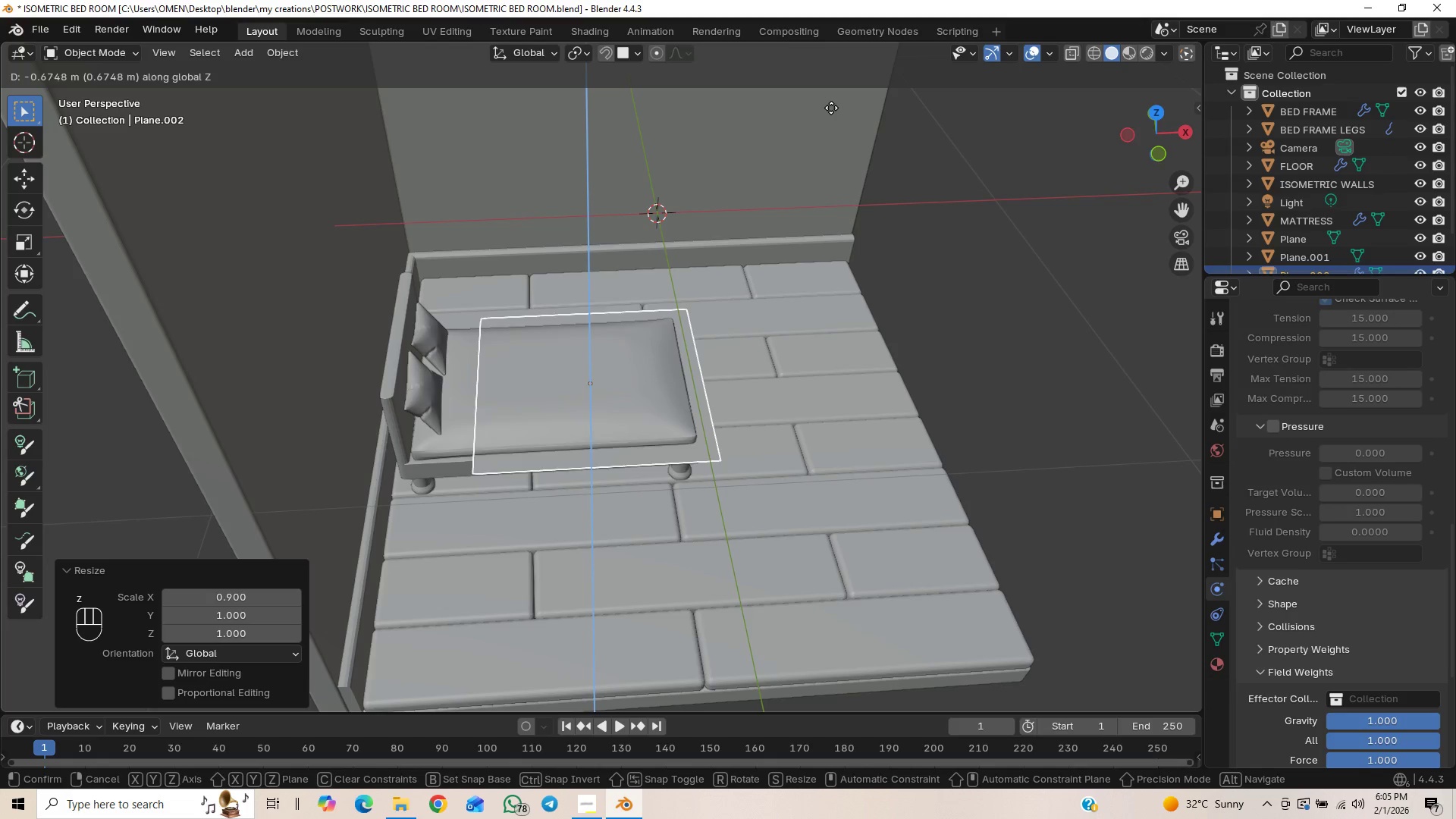 
left_click([831, 108])
 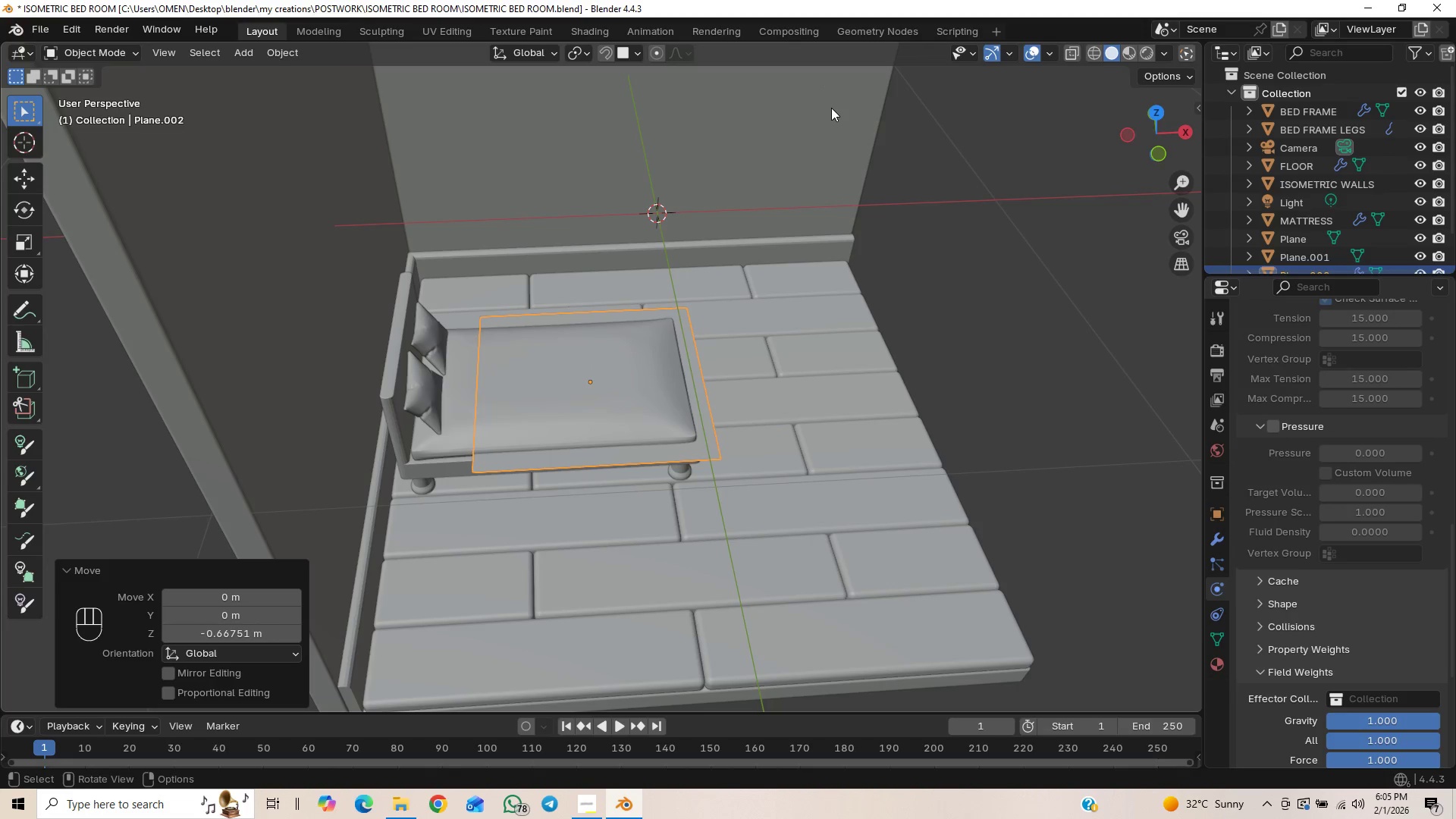 
type(gx)
 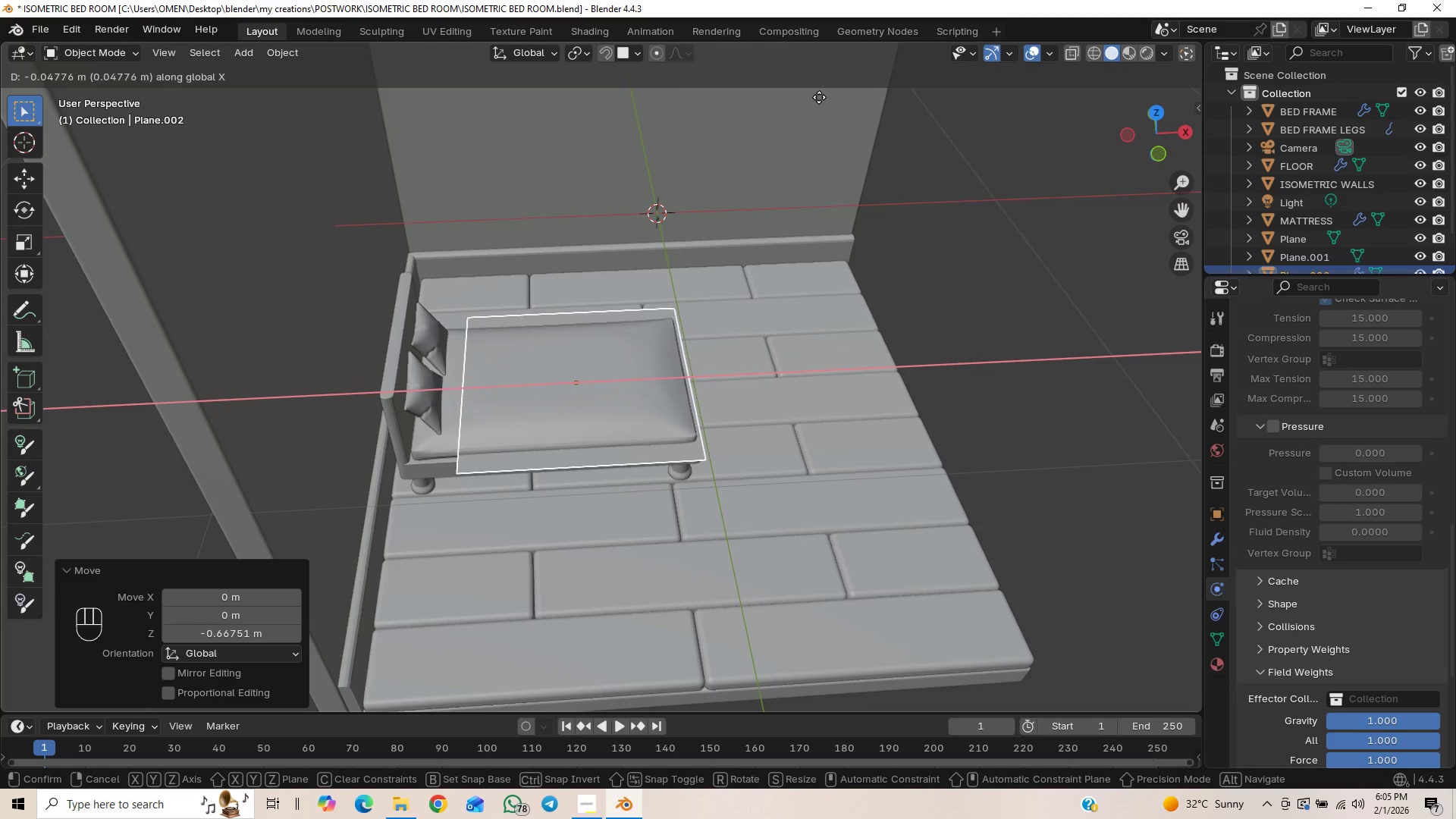 
wait(8.0)
 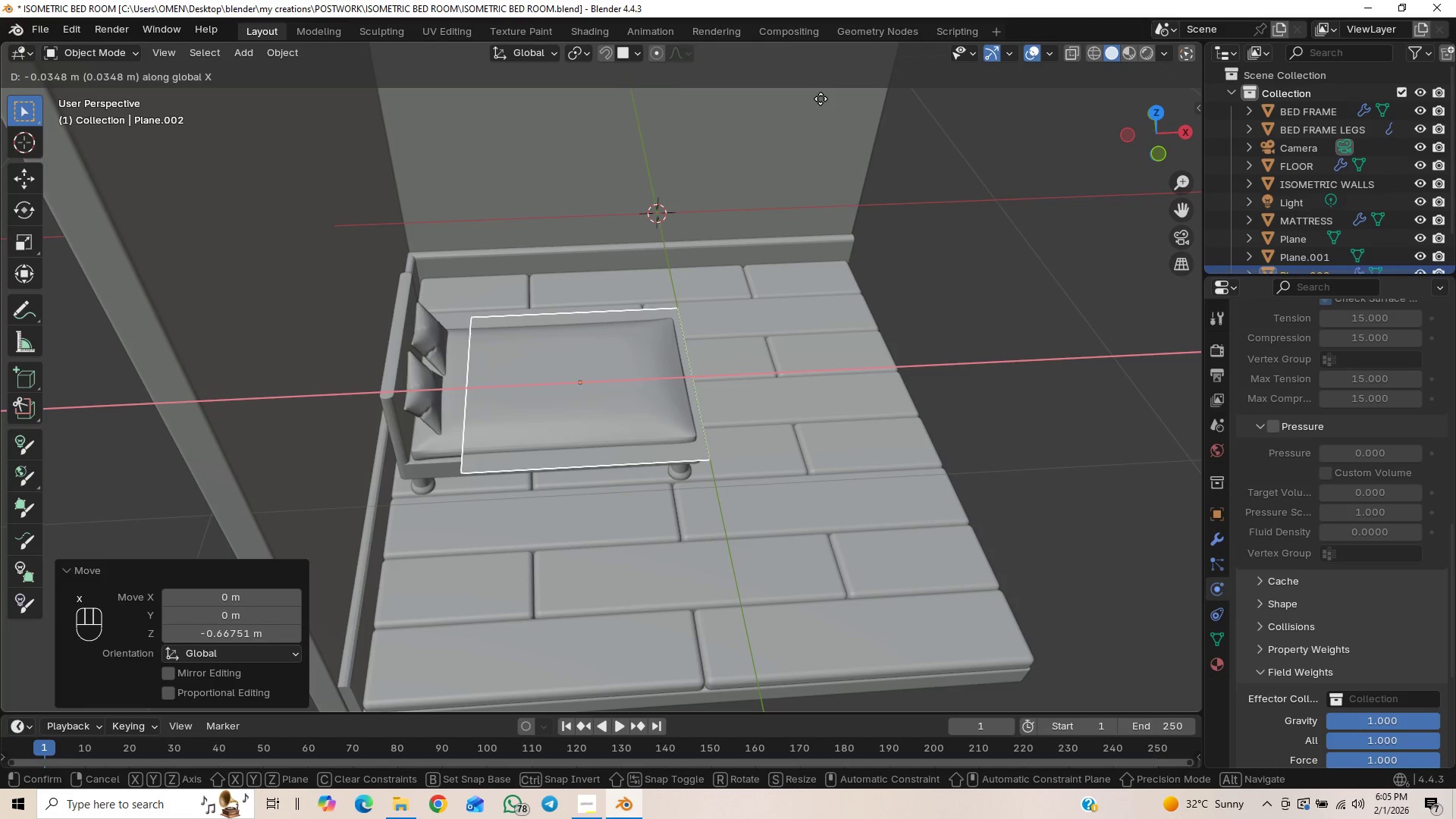 
left_click([819, 97])
 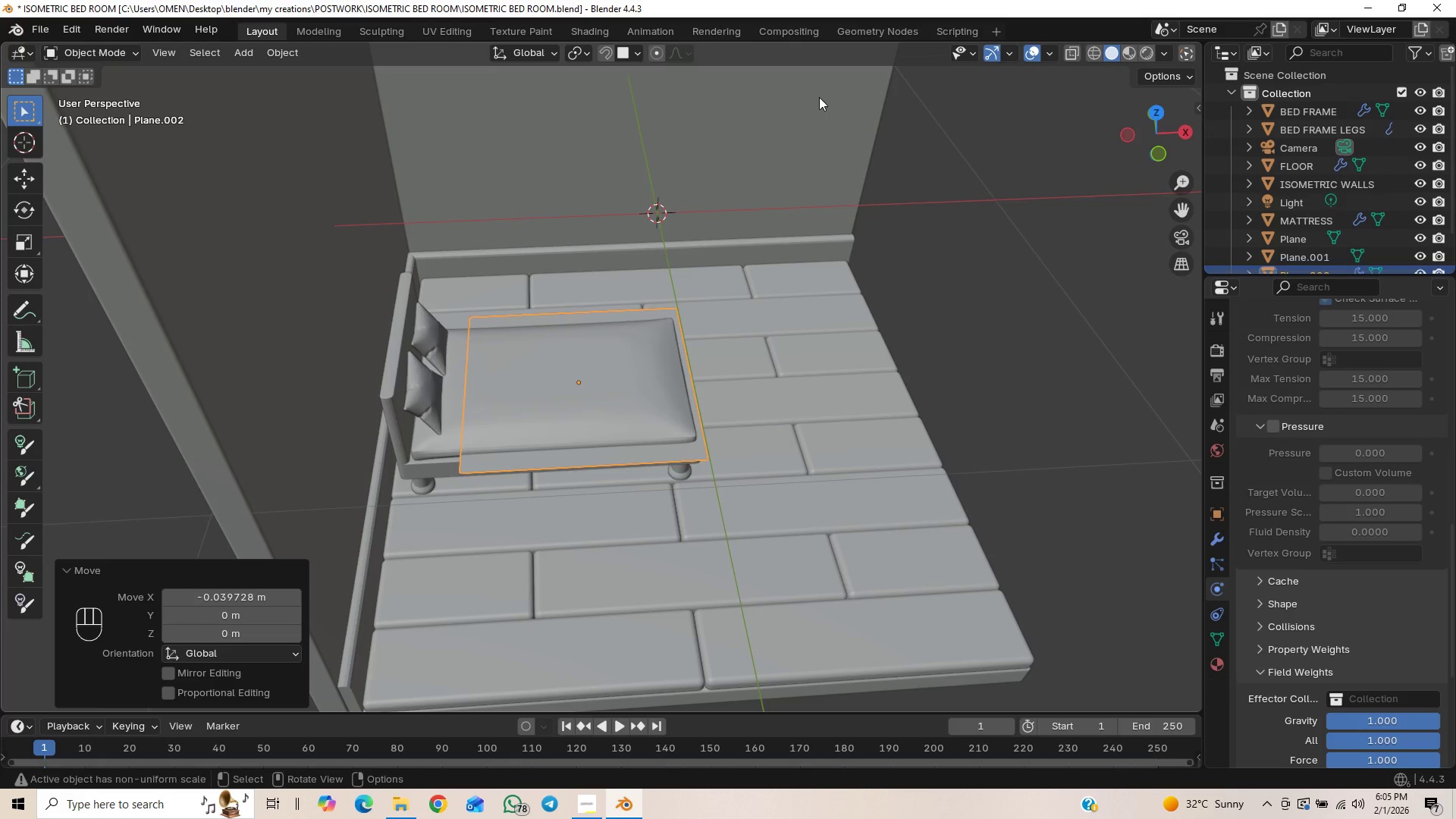 
type(gz)
 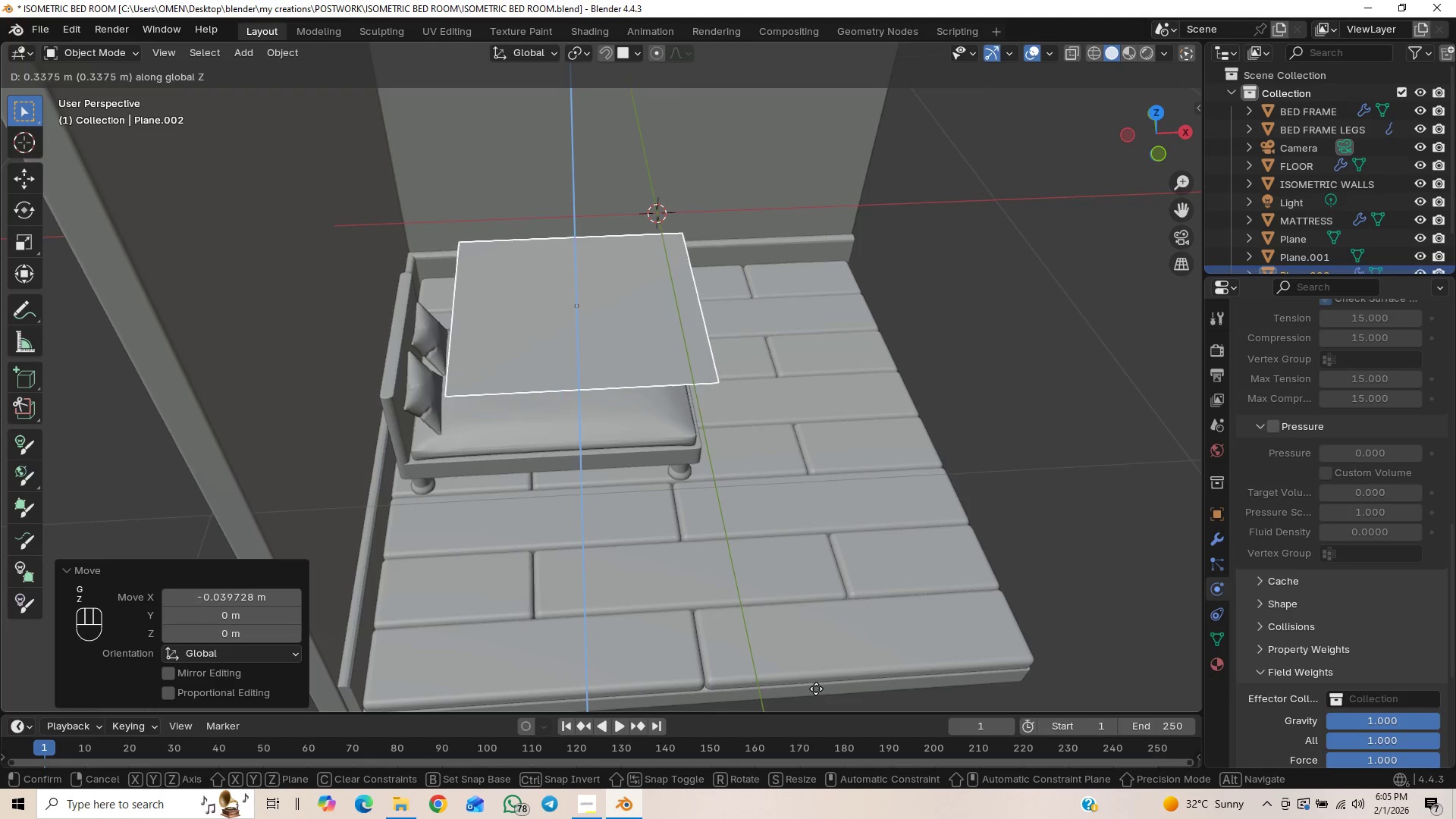 
left_click([820, 667])
 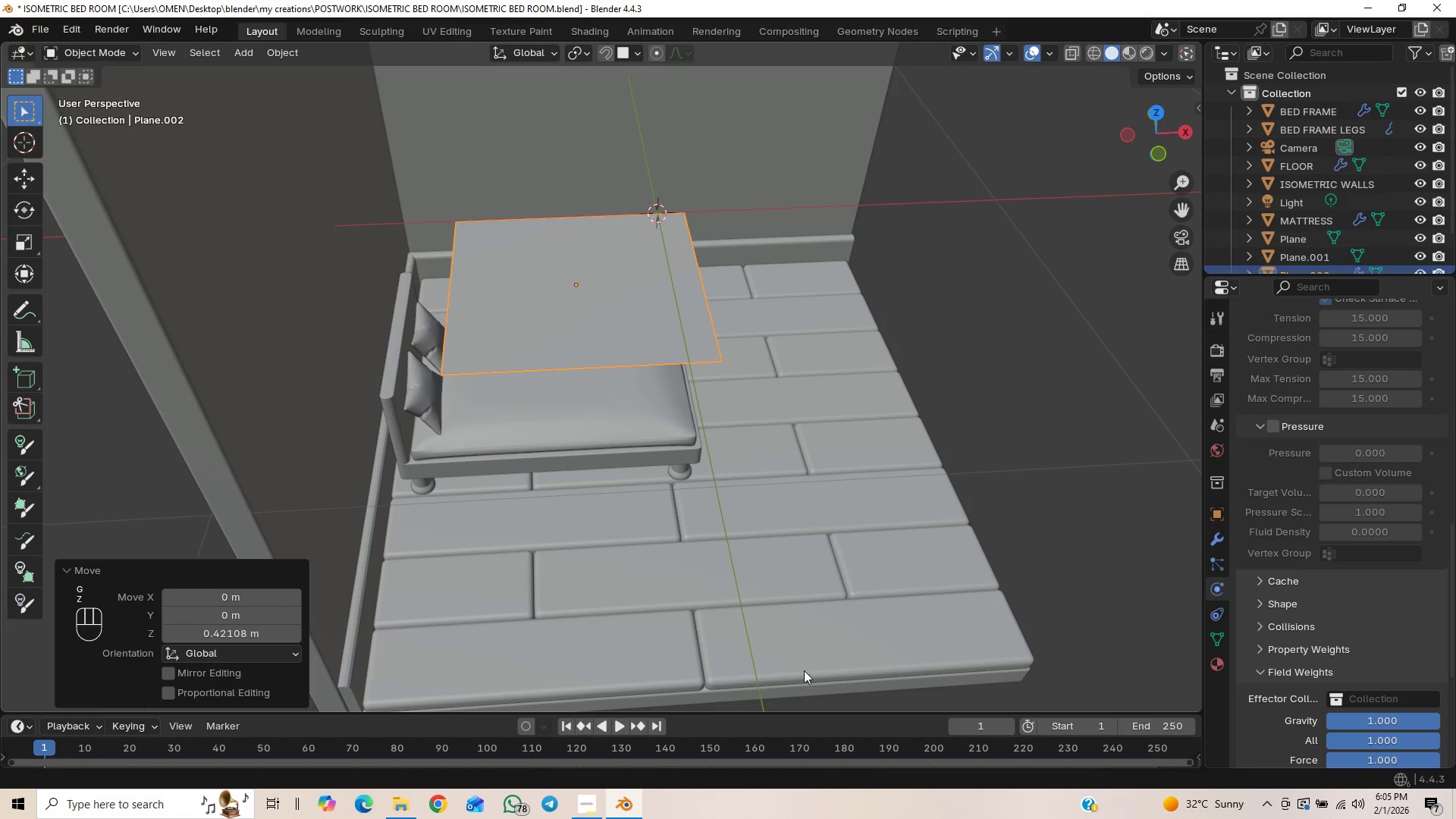 
scroll: coordinate [1280, 598], scroll_direction: down, amount: 3.0
 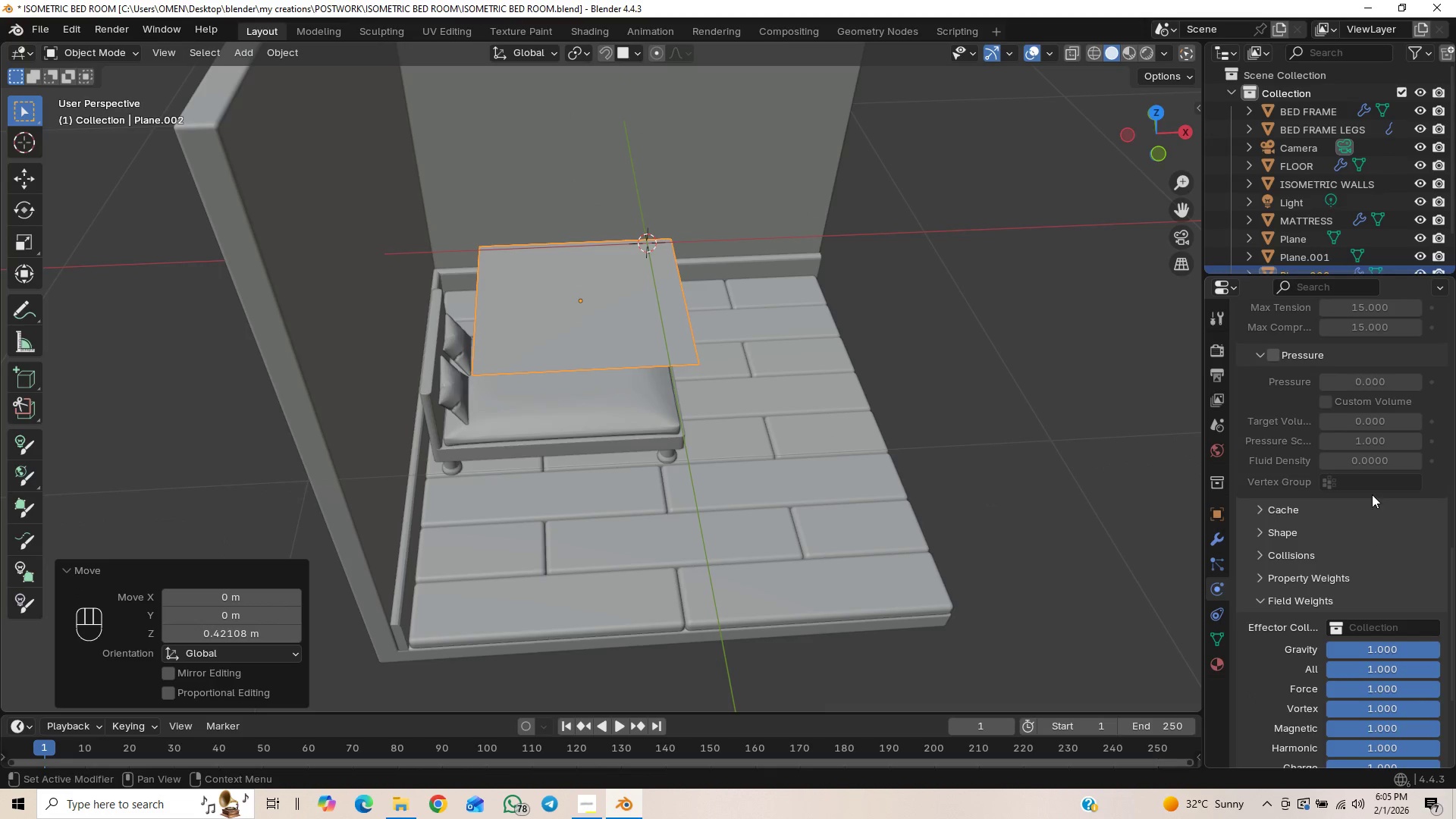 
scroll: coordinate [1395, 541], scroll_direction: up, amount: 2.0
 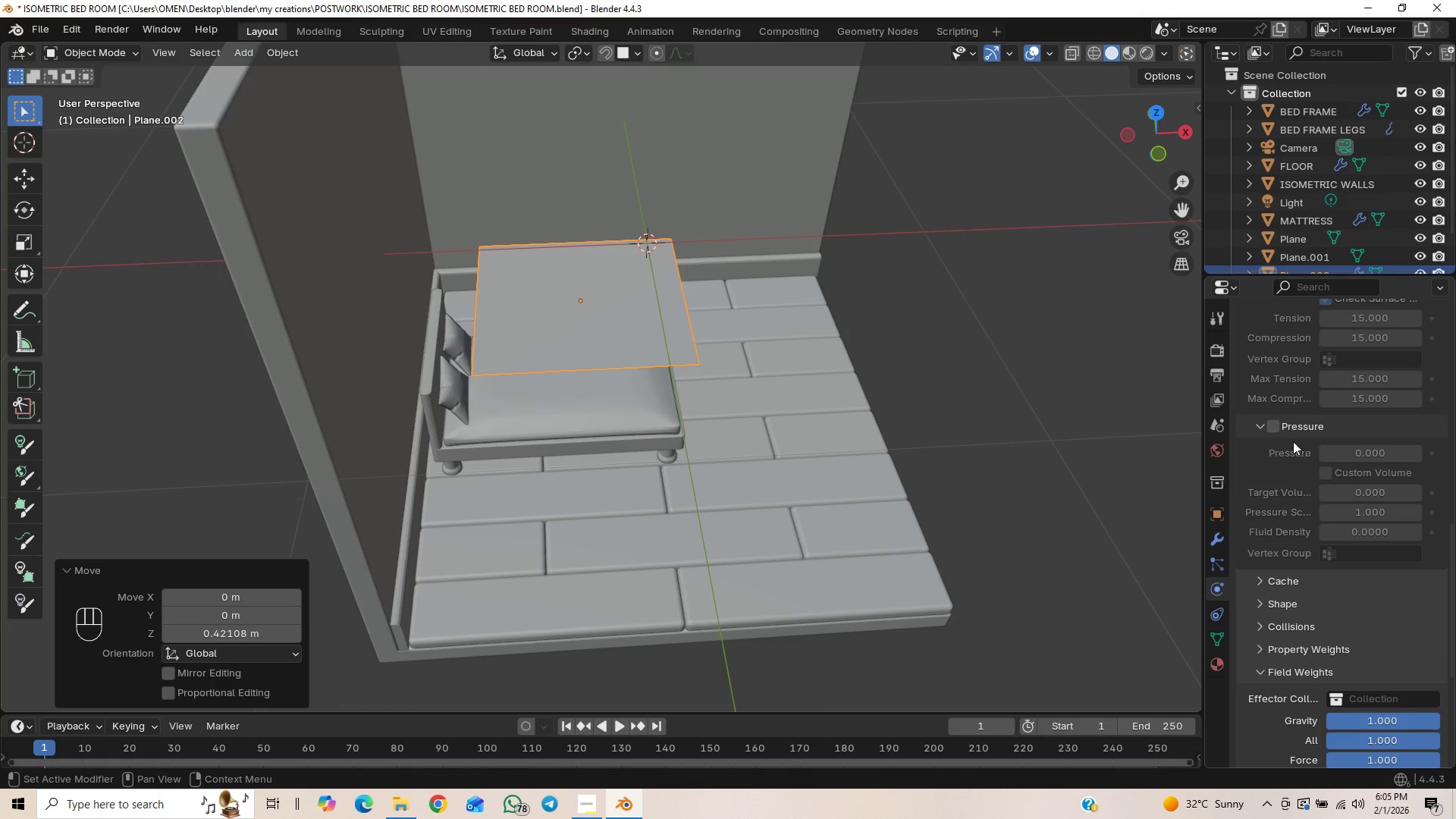 
left_click([1278, 428])
 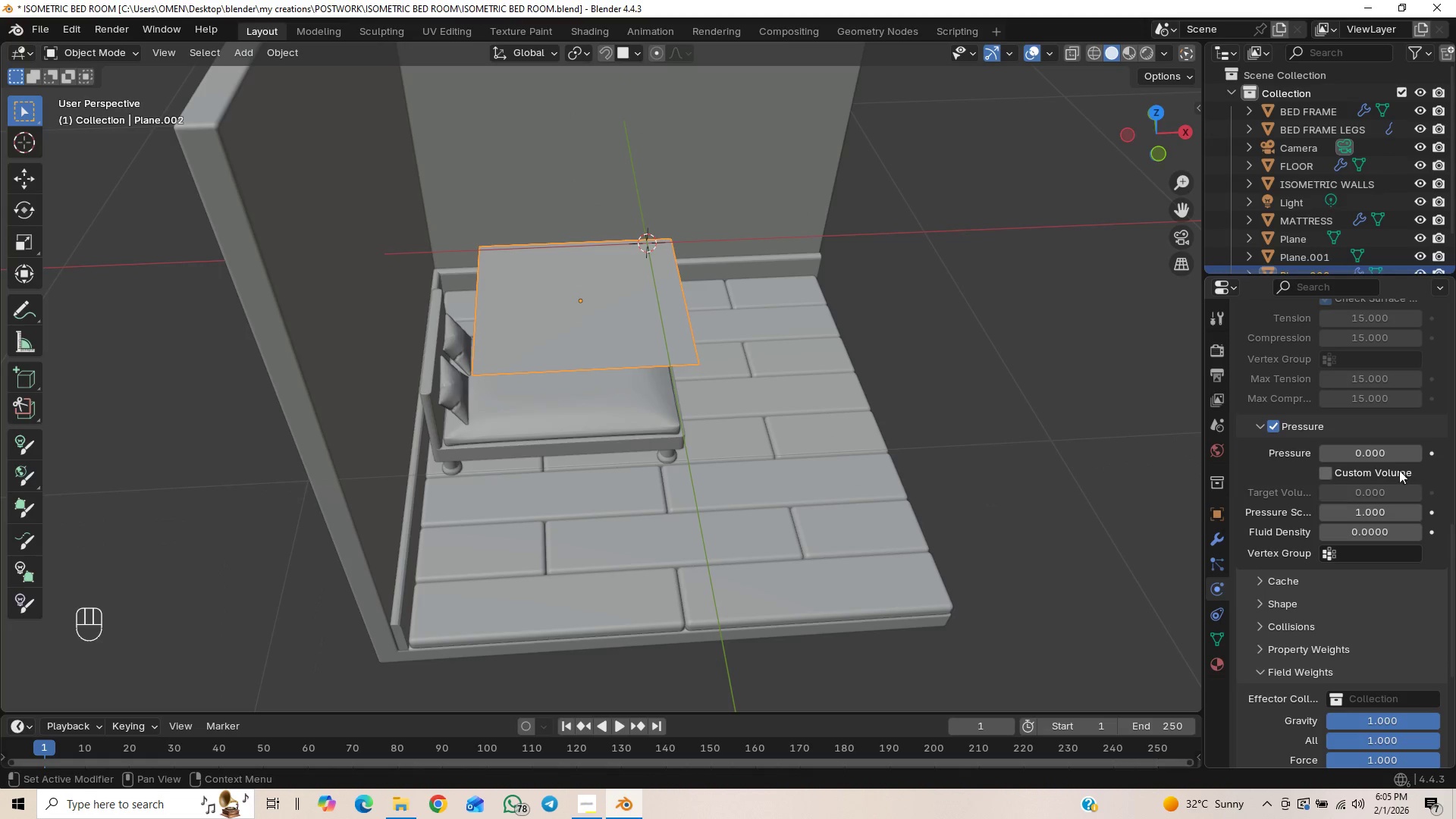 
left_click([1389, 453])
 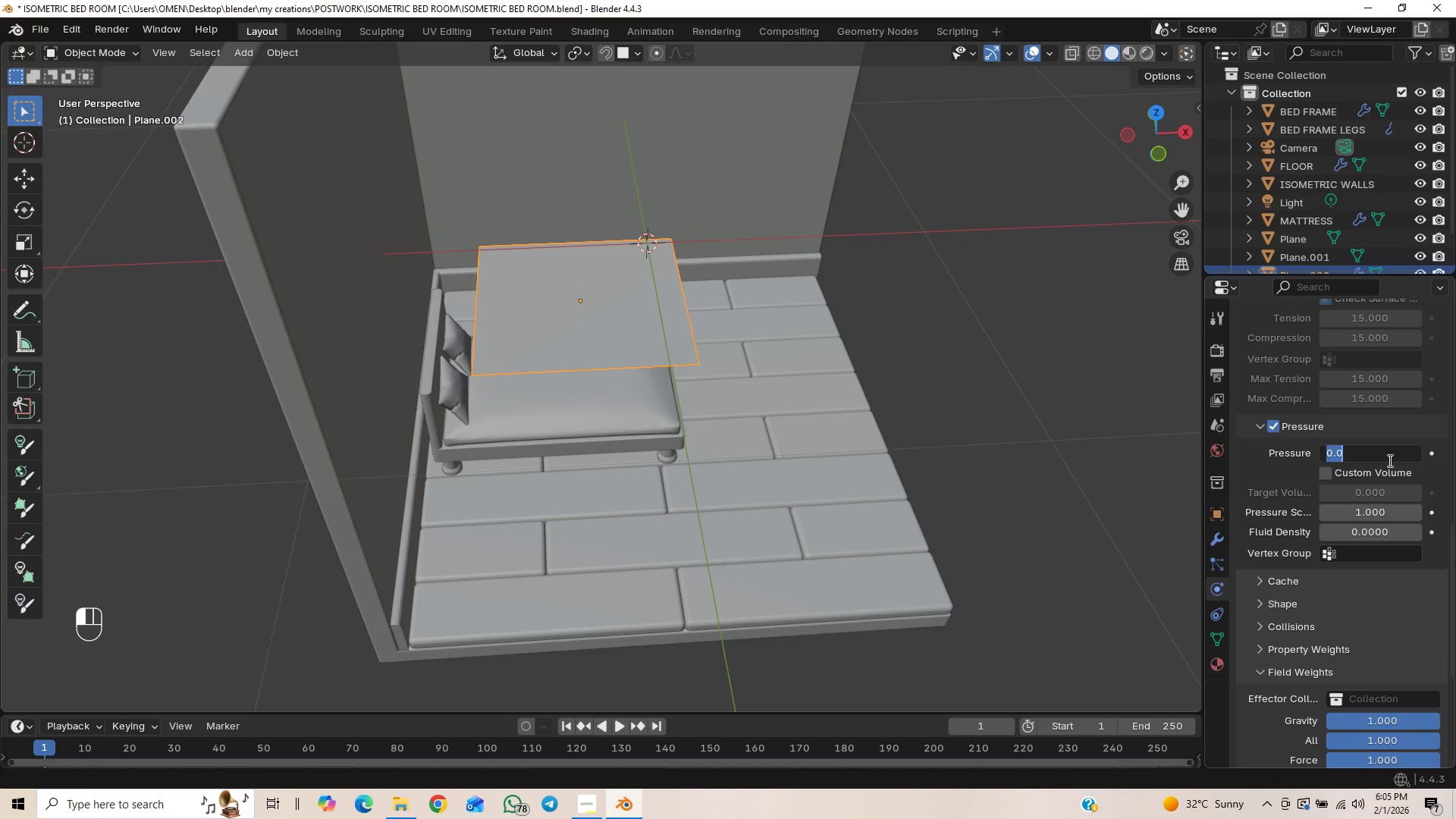 
key(5)
 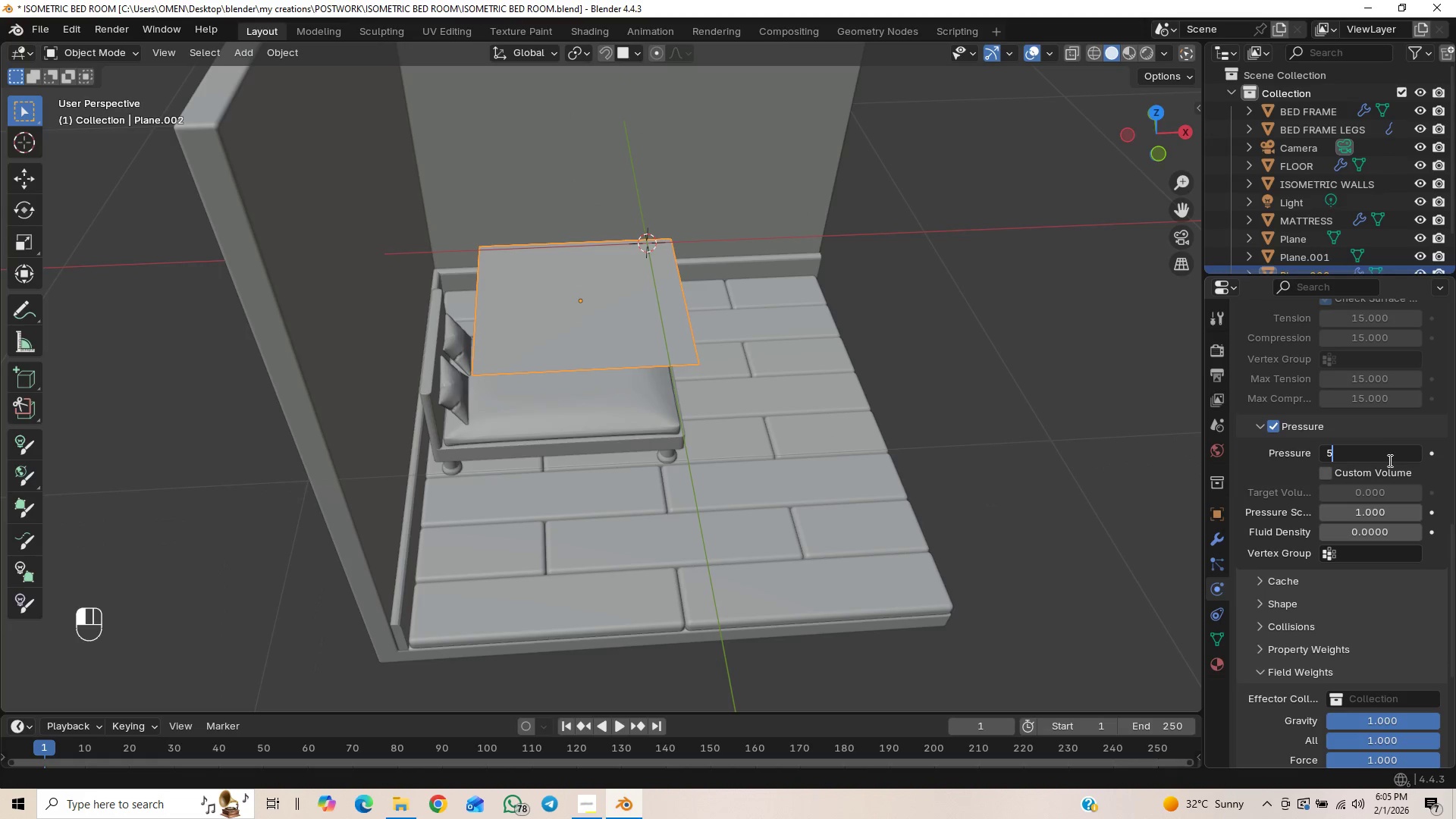 
key(Enter)
 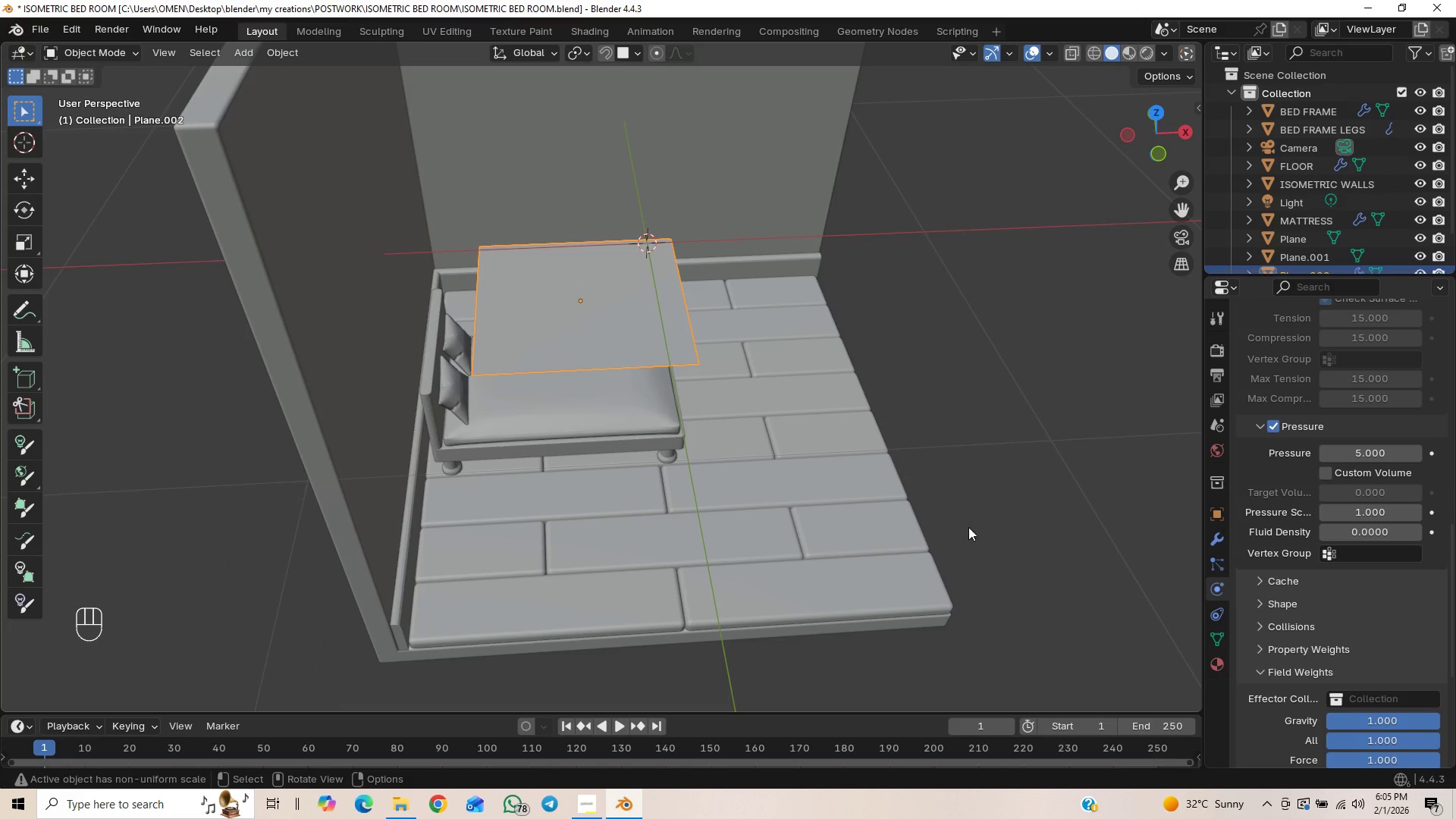 
scroll: coordinate [891, 470], scroll_direction: down, amount: 1.0
 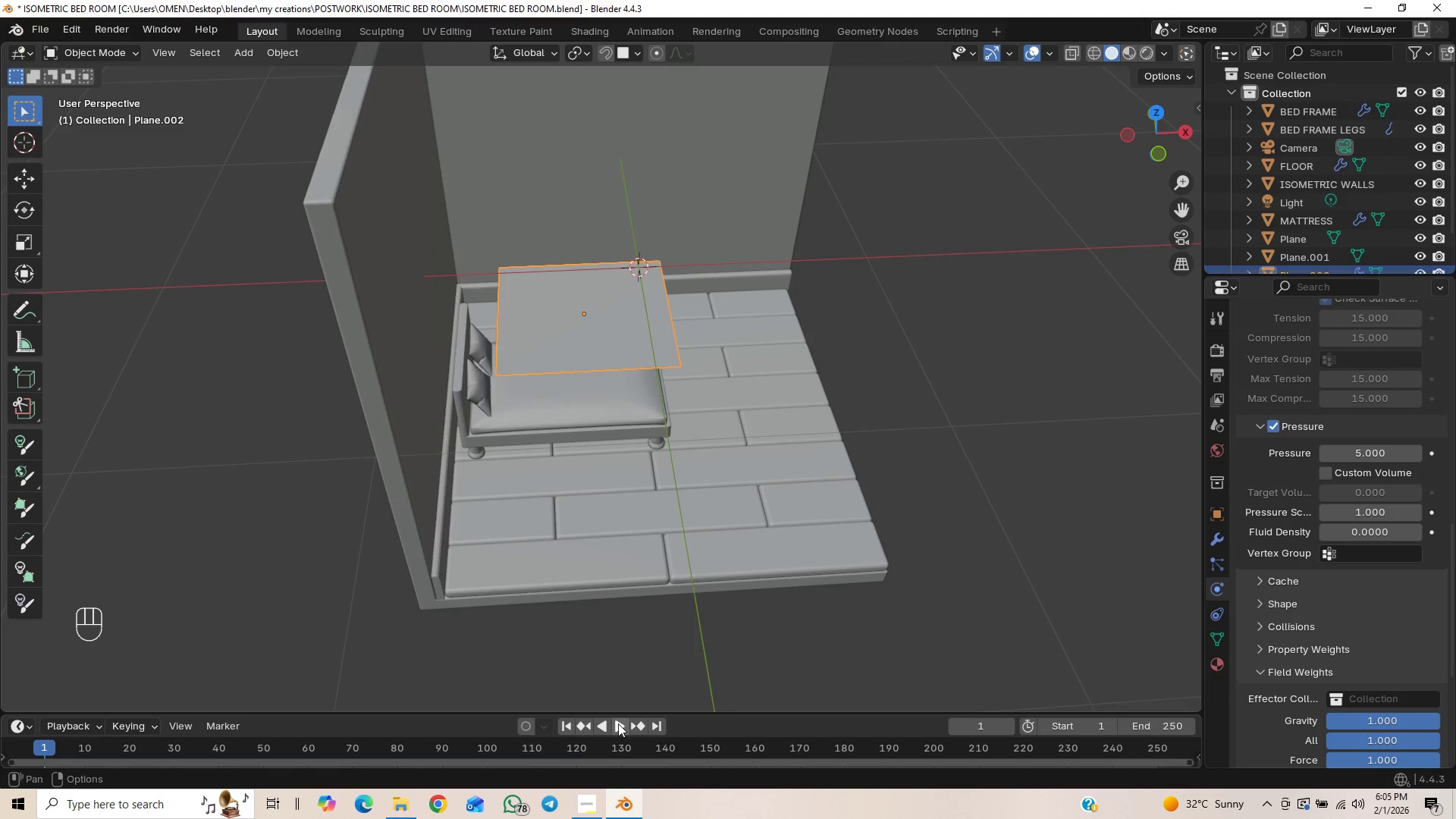 
left_click([584, 416])
 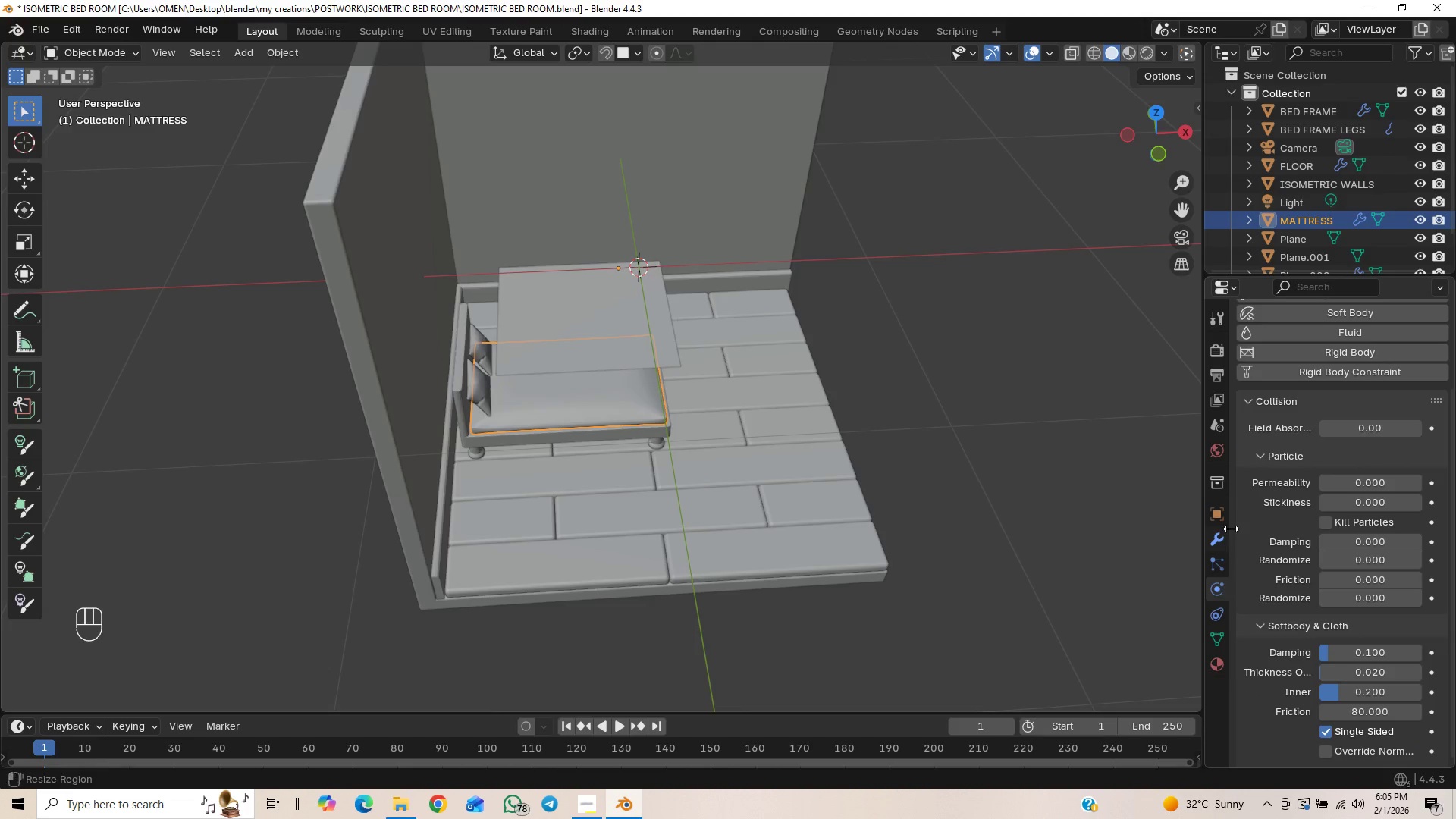 
scroll: coordinate [1311, 500], scroll_direction: up, amount: 3.0
 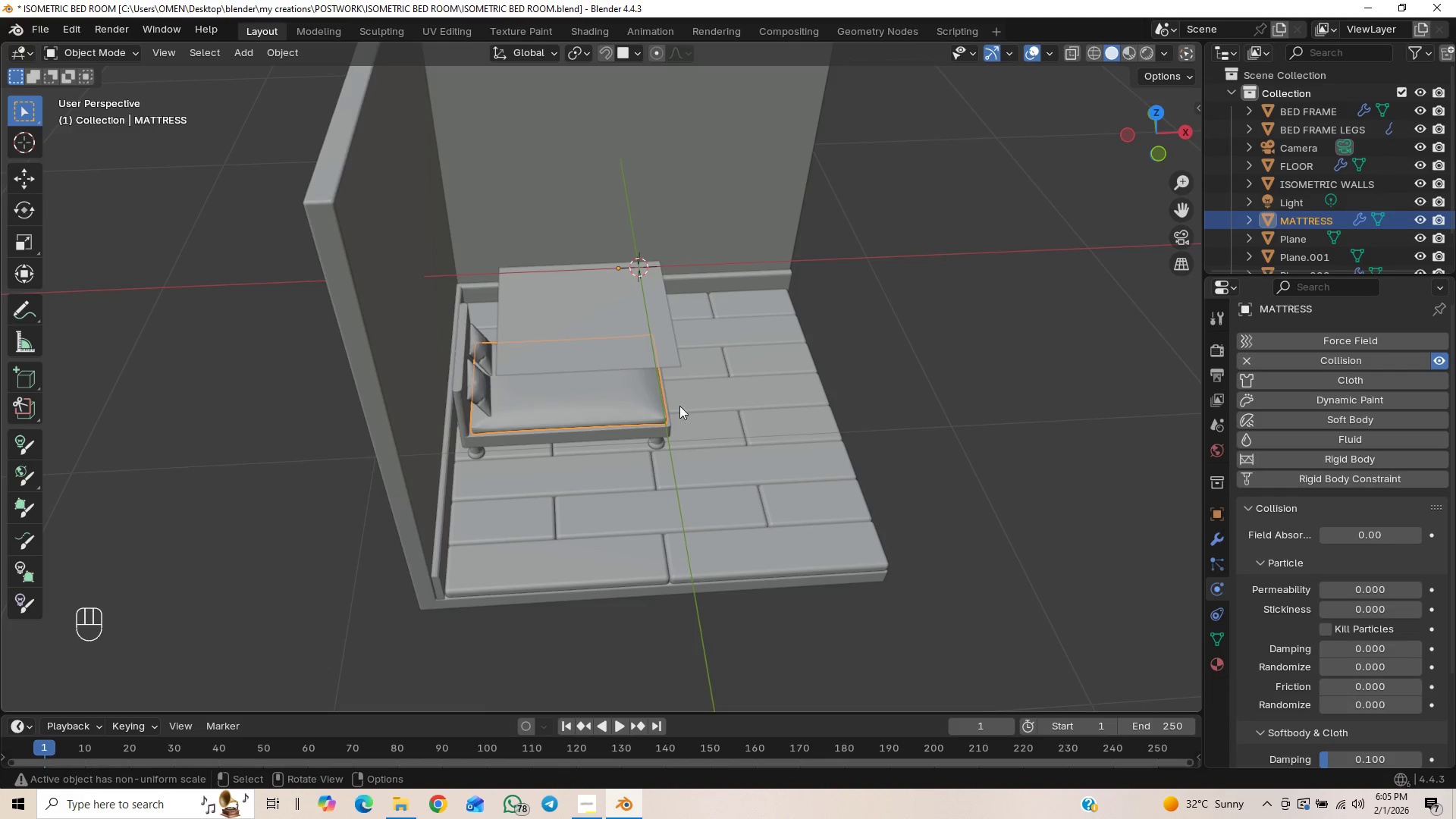 
left_click([589, 337])
 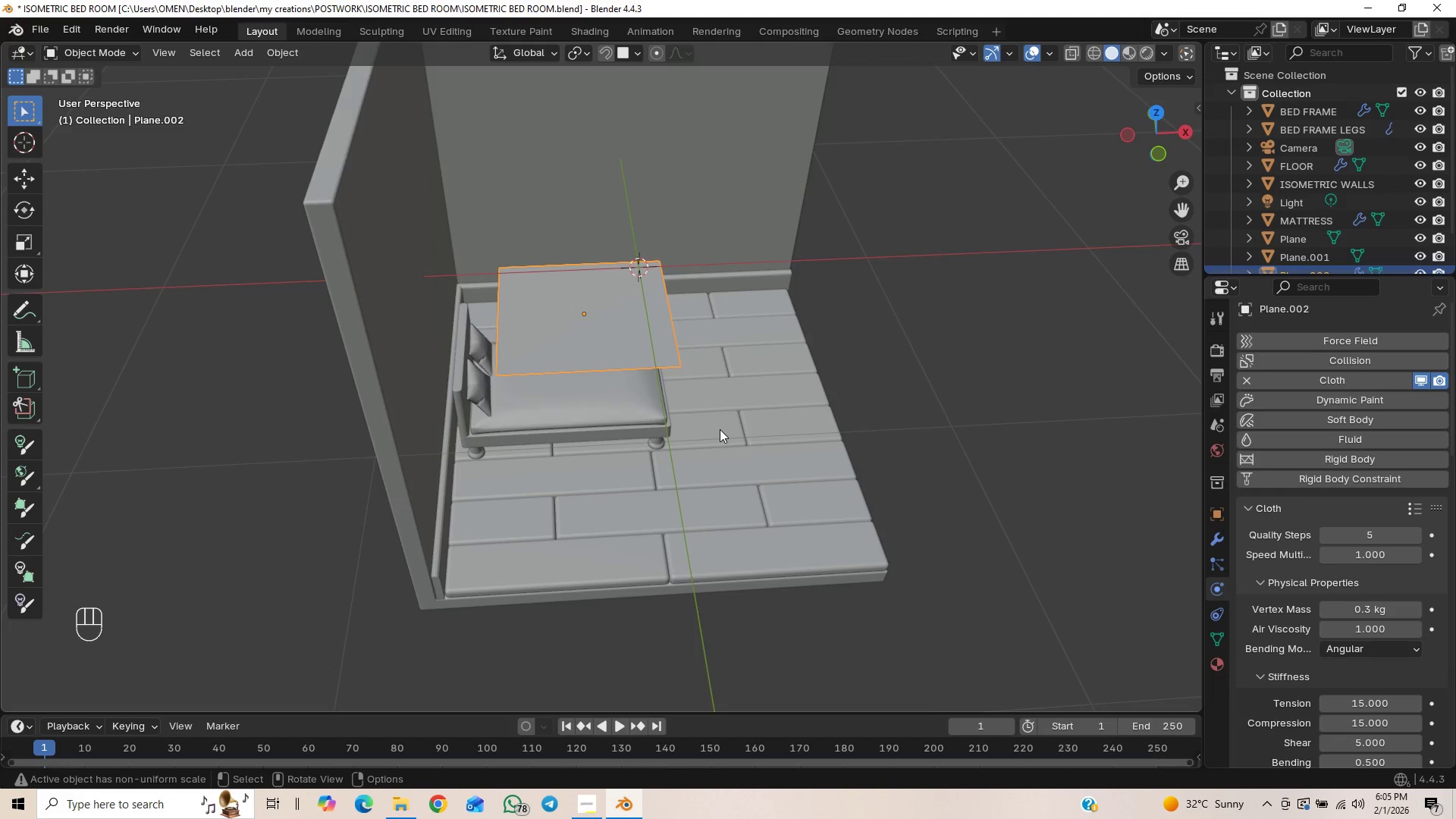 
key(Space)
 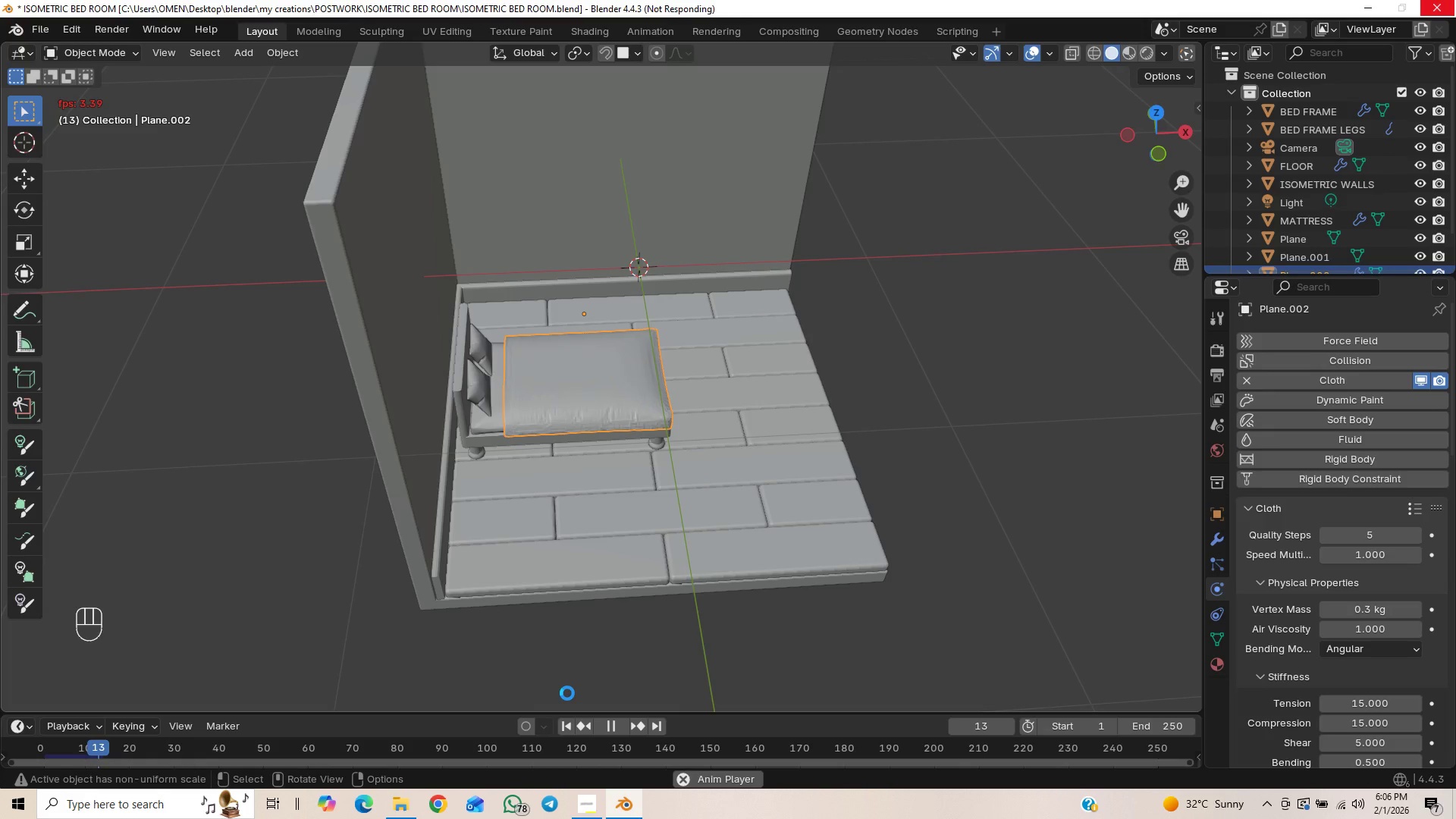 
wait(30.17)
 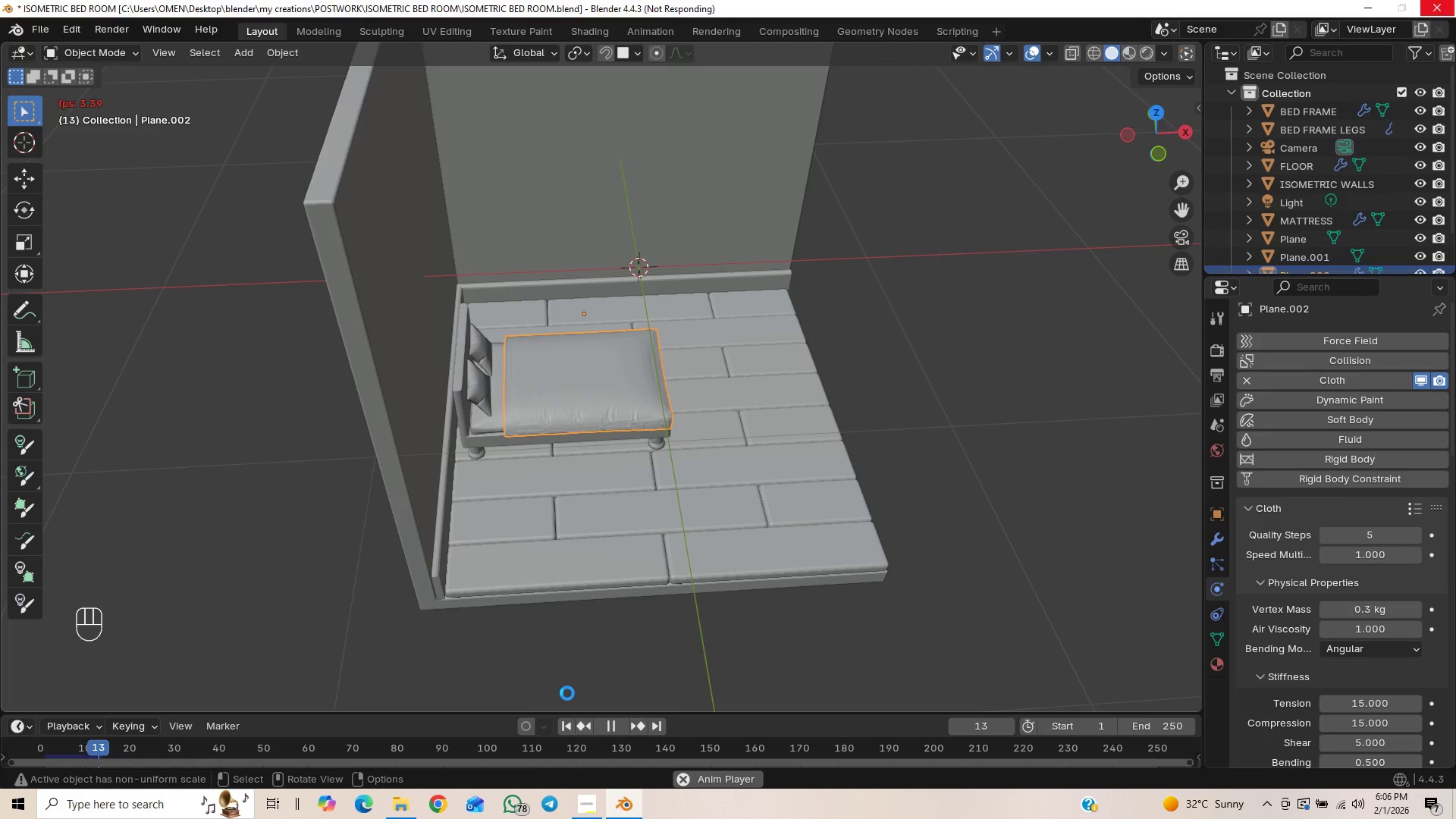 
left_click([608, 725])
 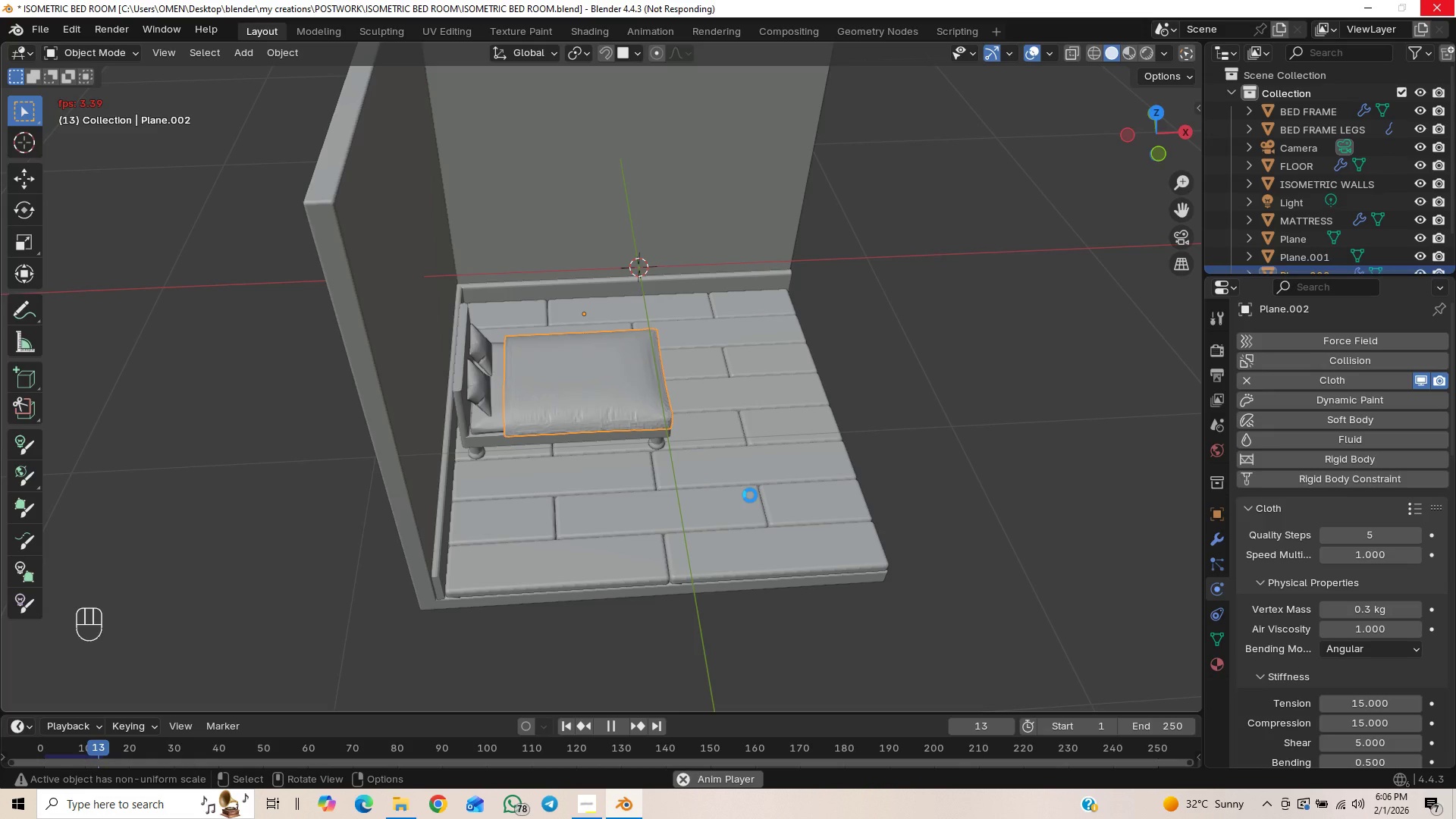 
wait(12.52)
 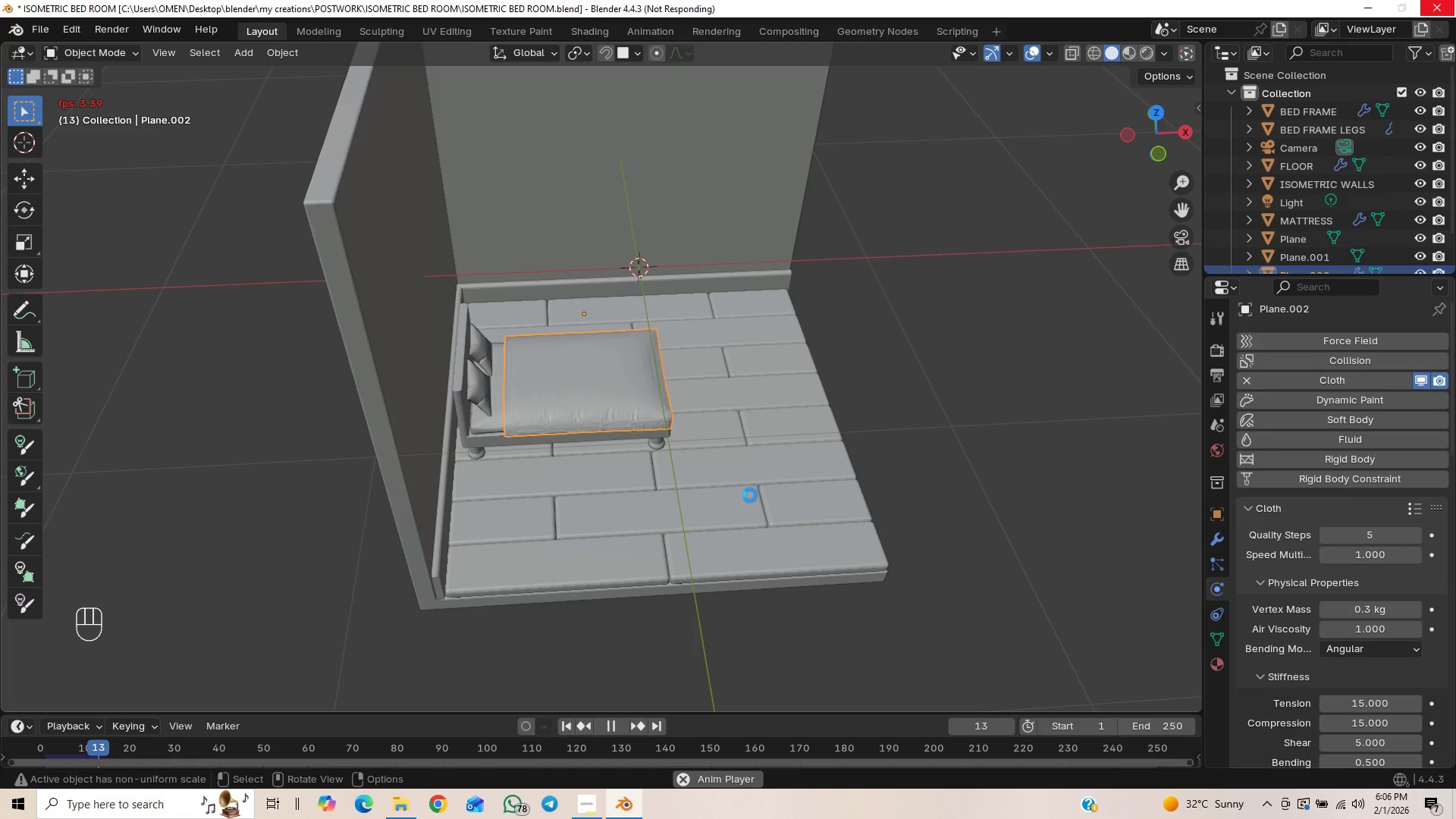 
scroll: coordinate [651, 483], scroll_direction: up, amount: 2.0
 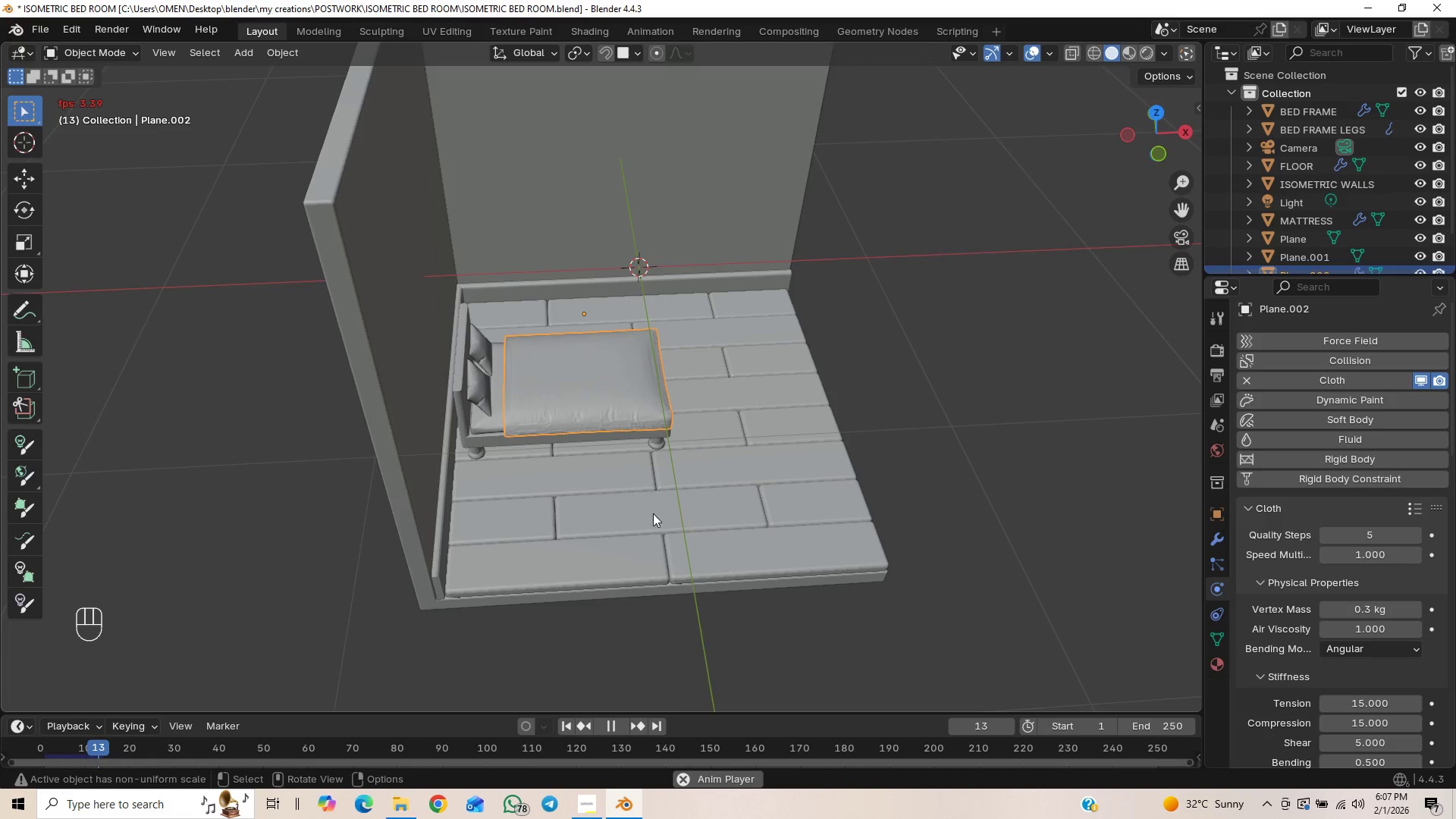 
wait(24.62)
 